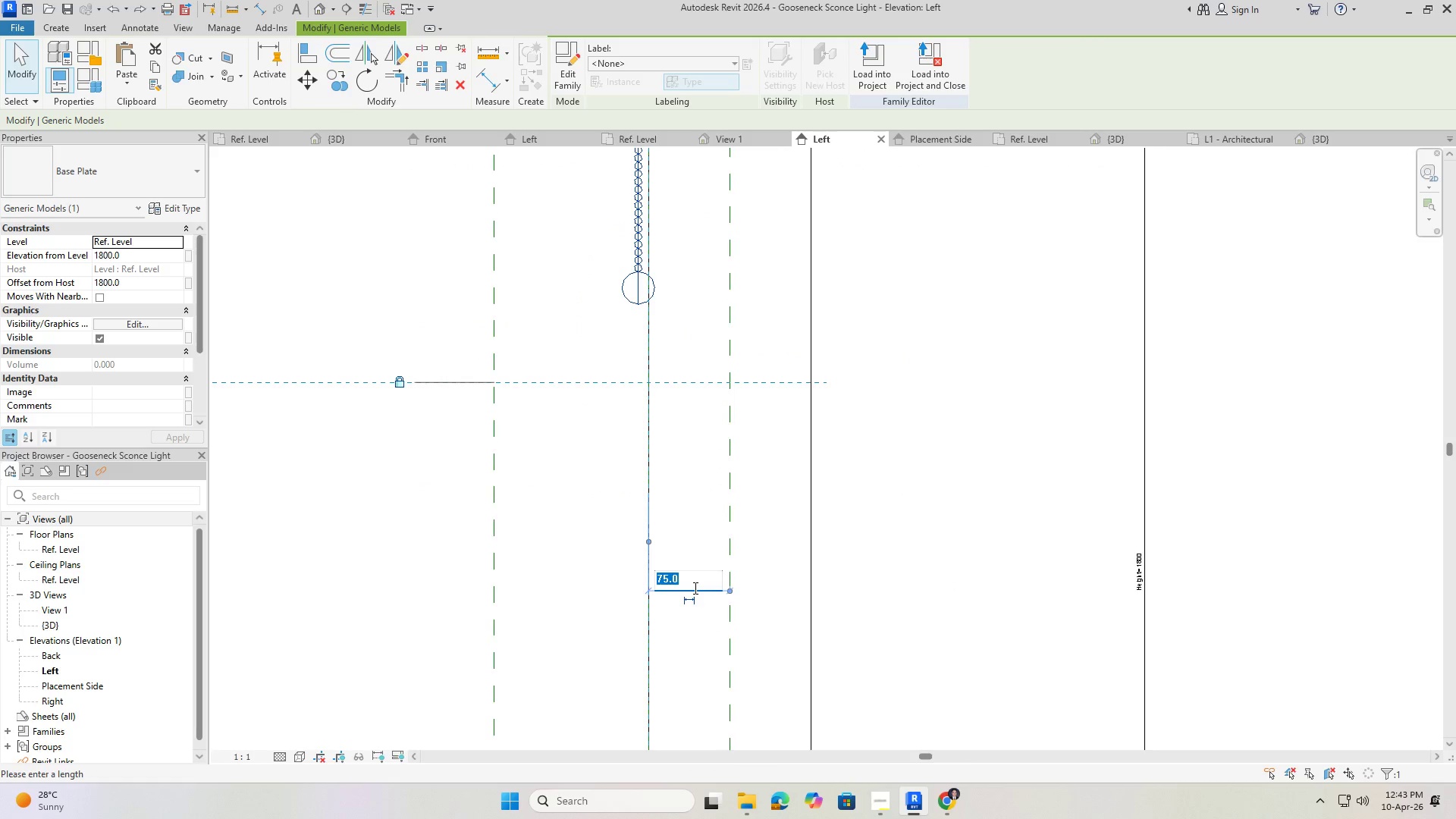 
scroll: coordinate [692, 559], scroll_direction: down, amount: 4.0
 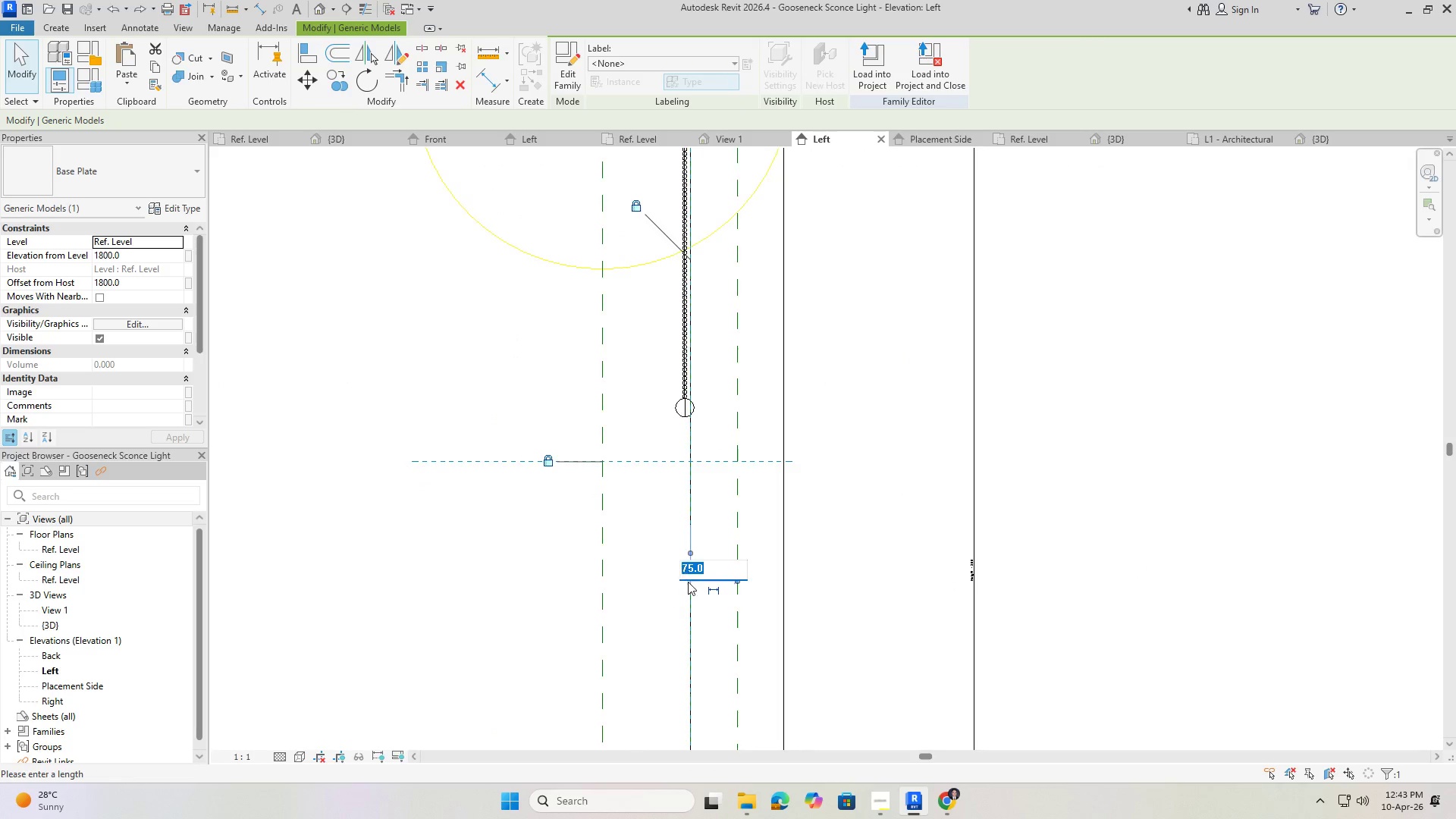 
scroll: coordinate [705, 576], scroll_direction: up, amount: 10.0
 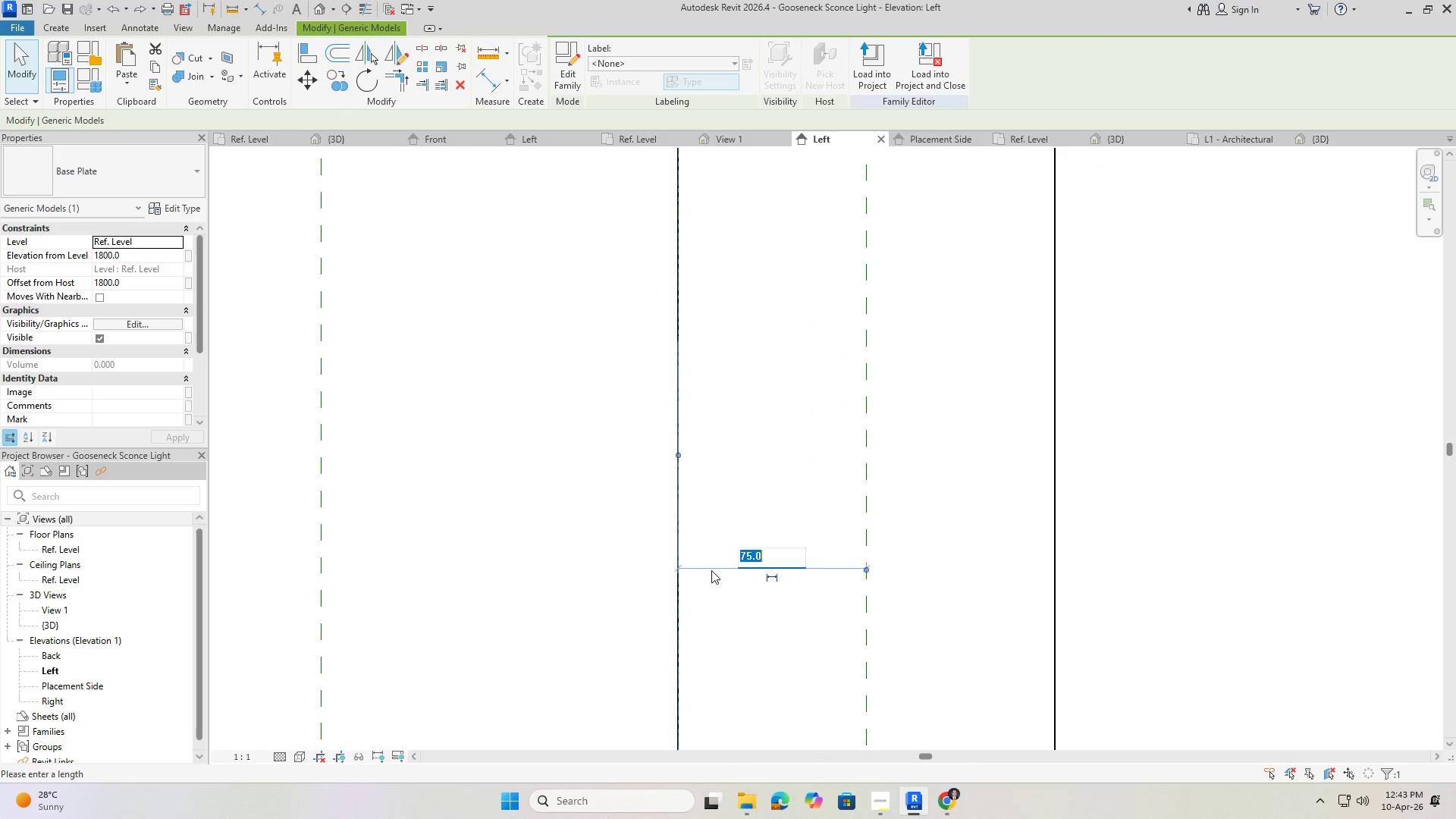 
key(Escape)
 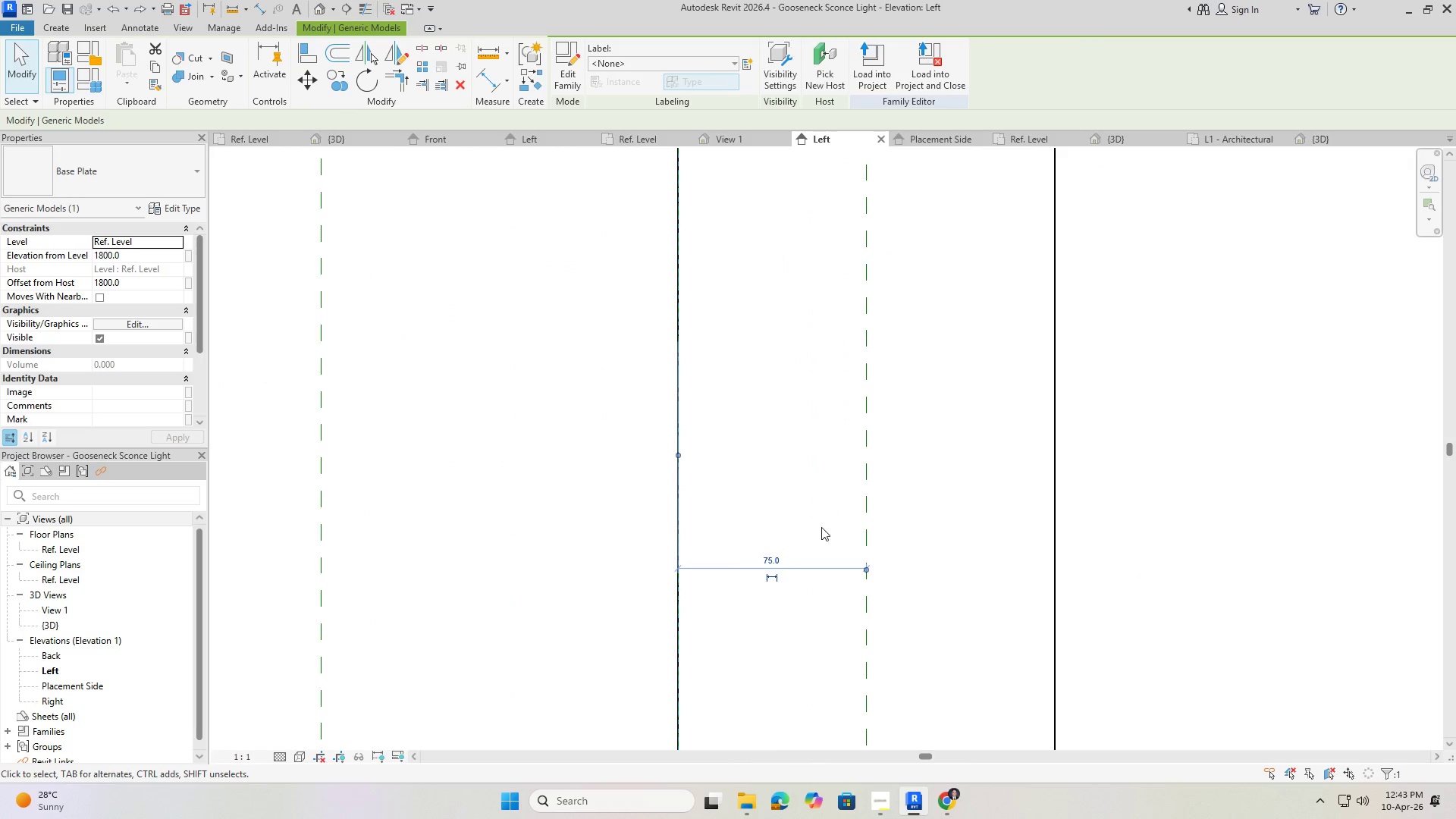 
key(Escape)
 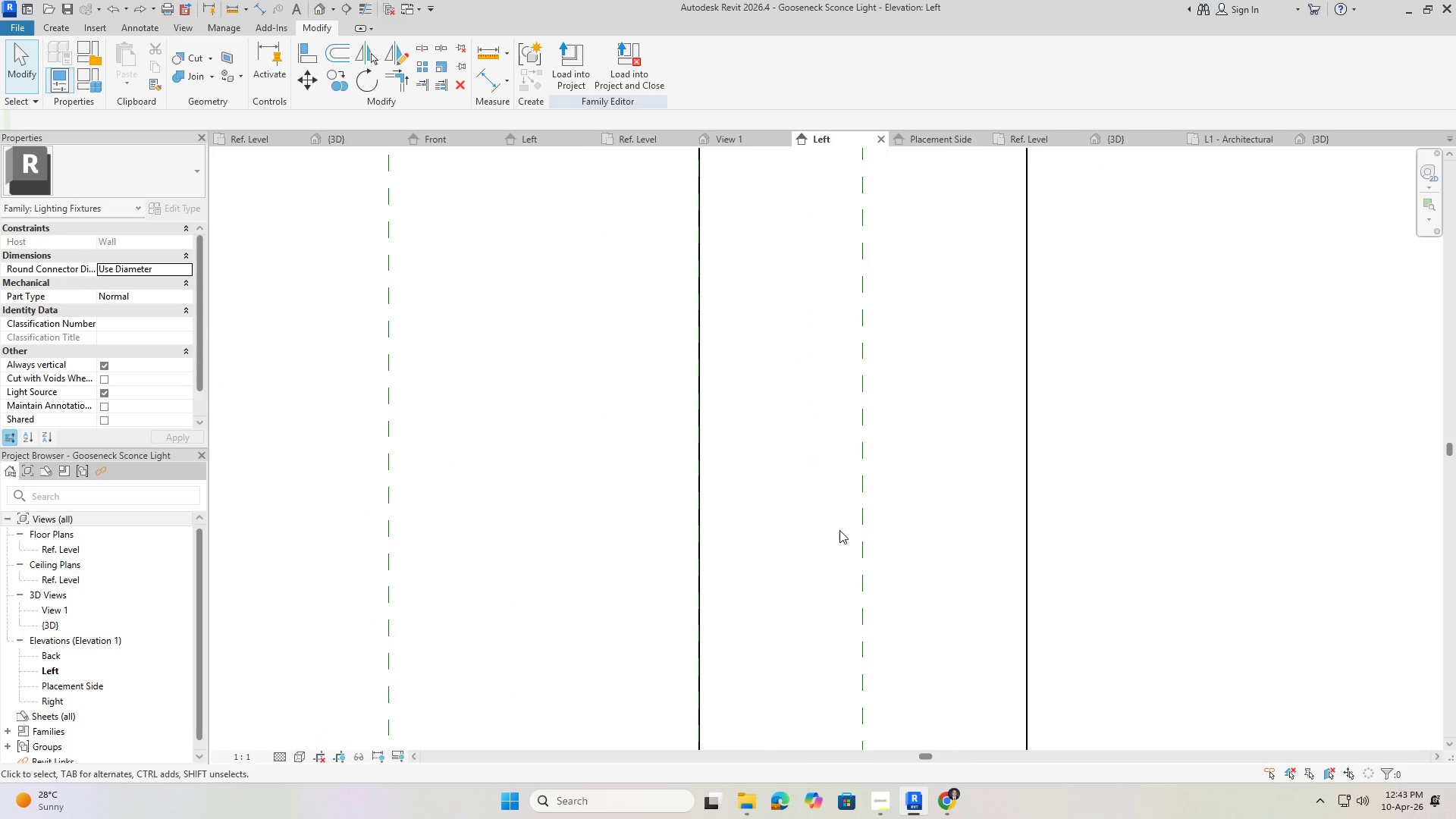 
key(Escape)
 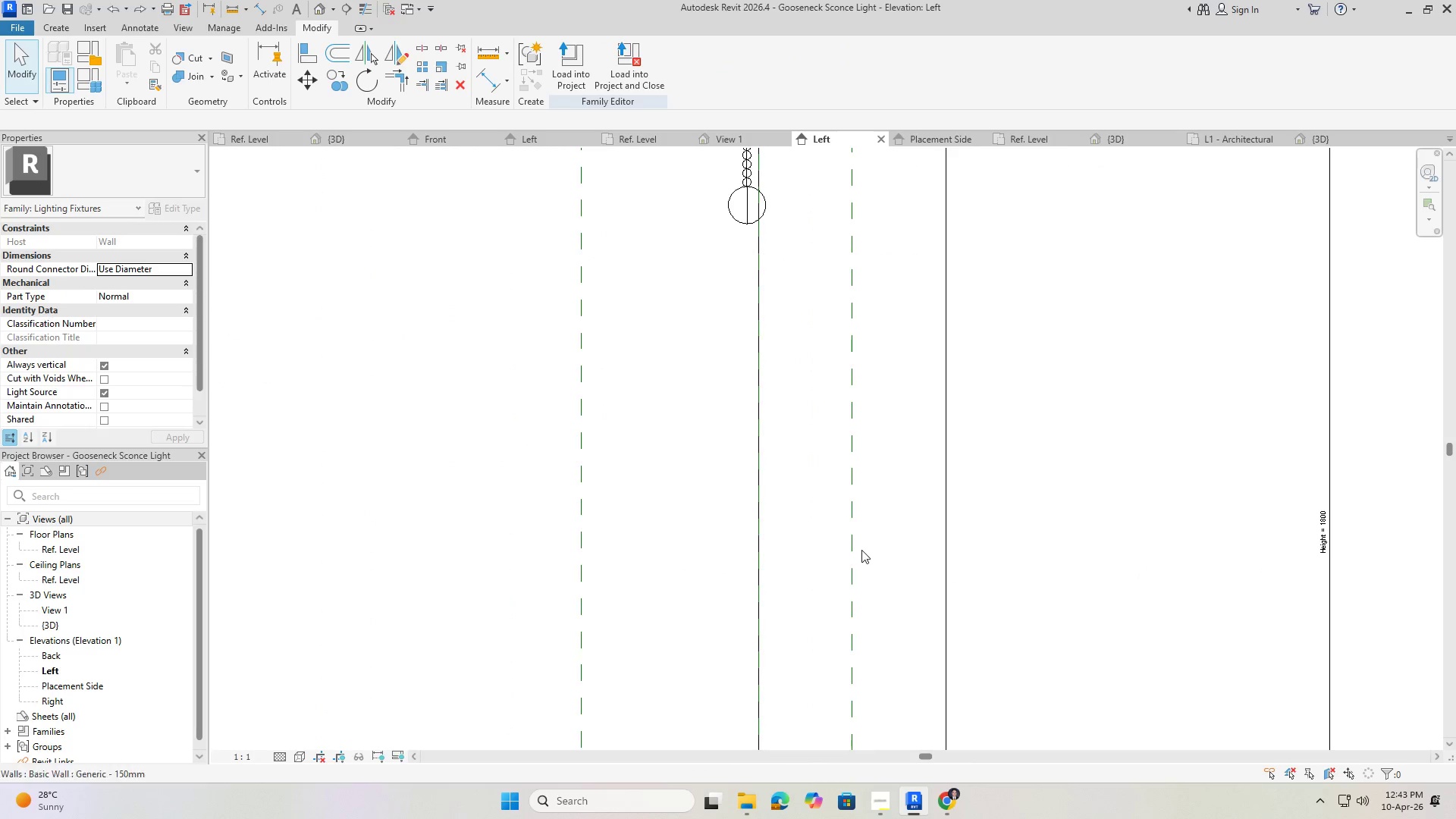 
key(Escape)
 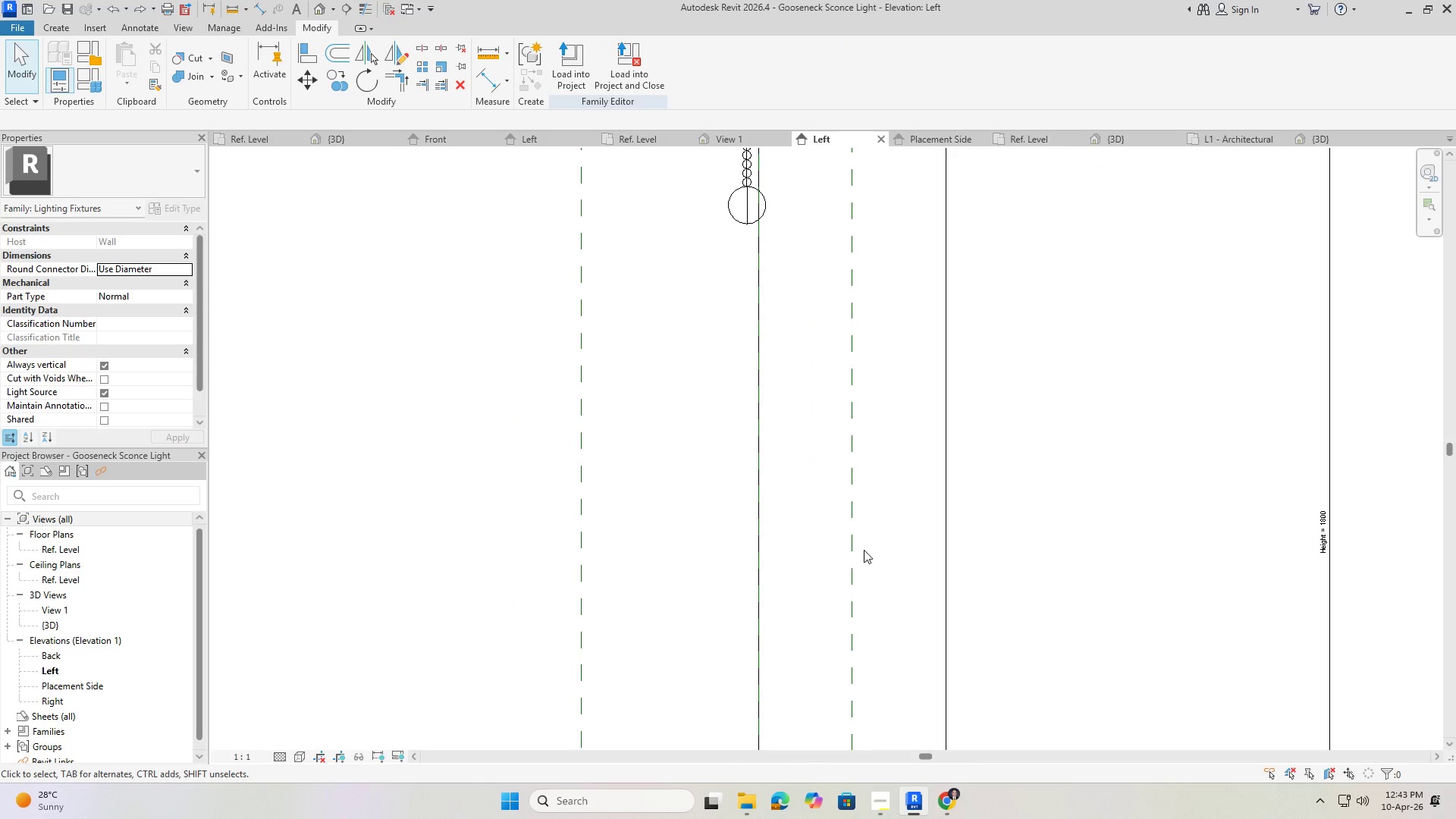 
key(Escape)
 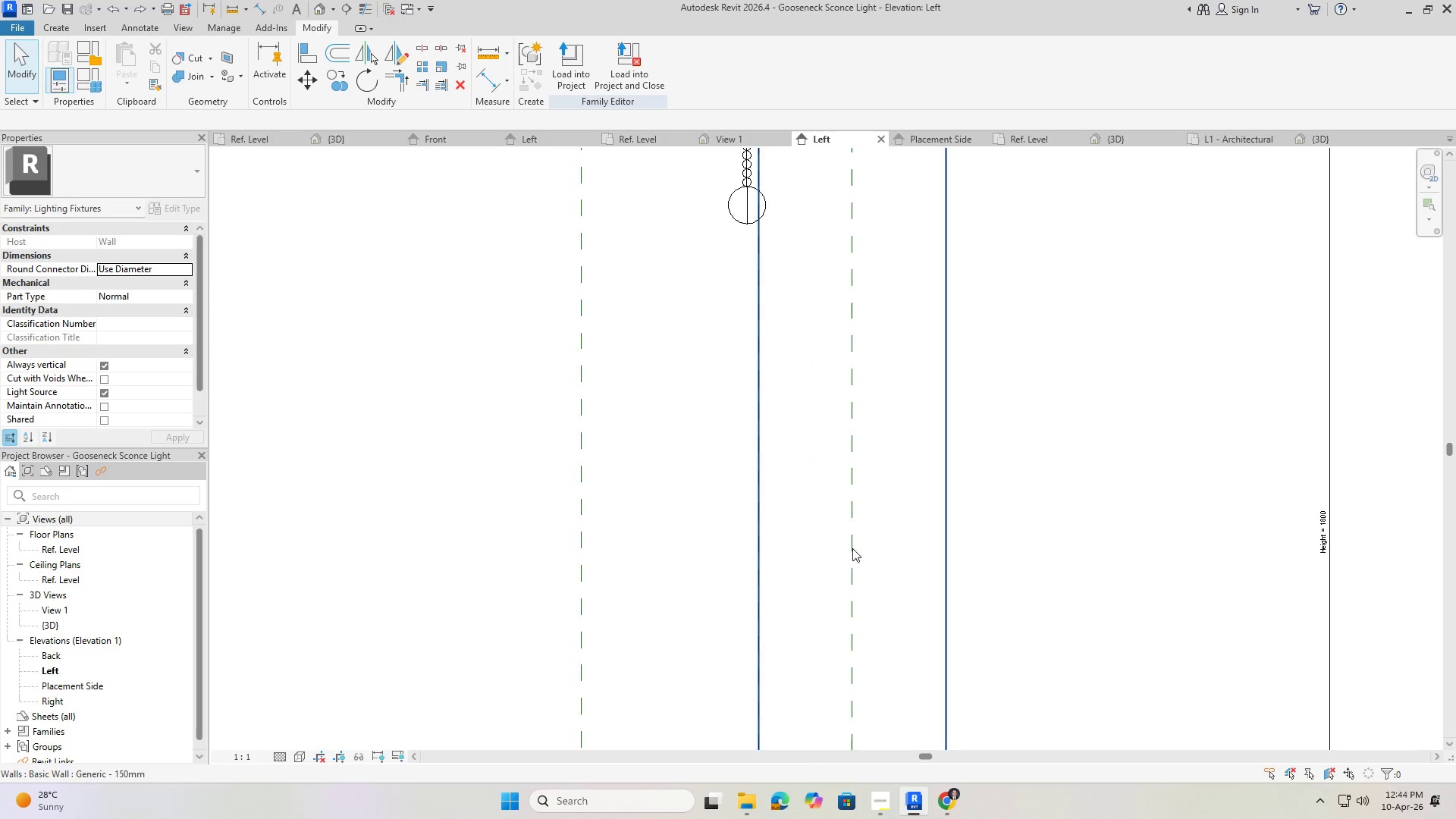 
scroll: coordinate [699, 582], scroll_direction: down, amount: 11.0
 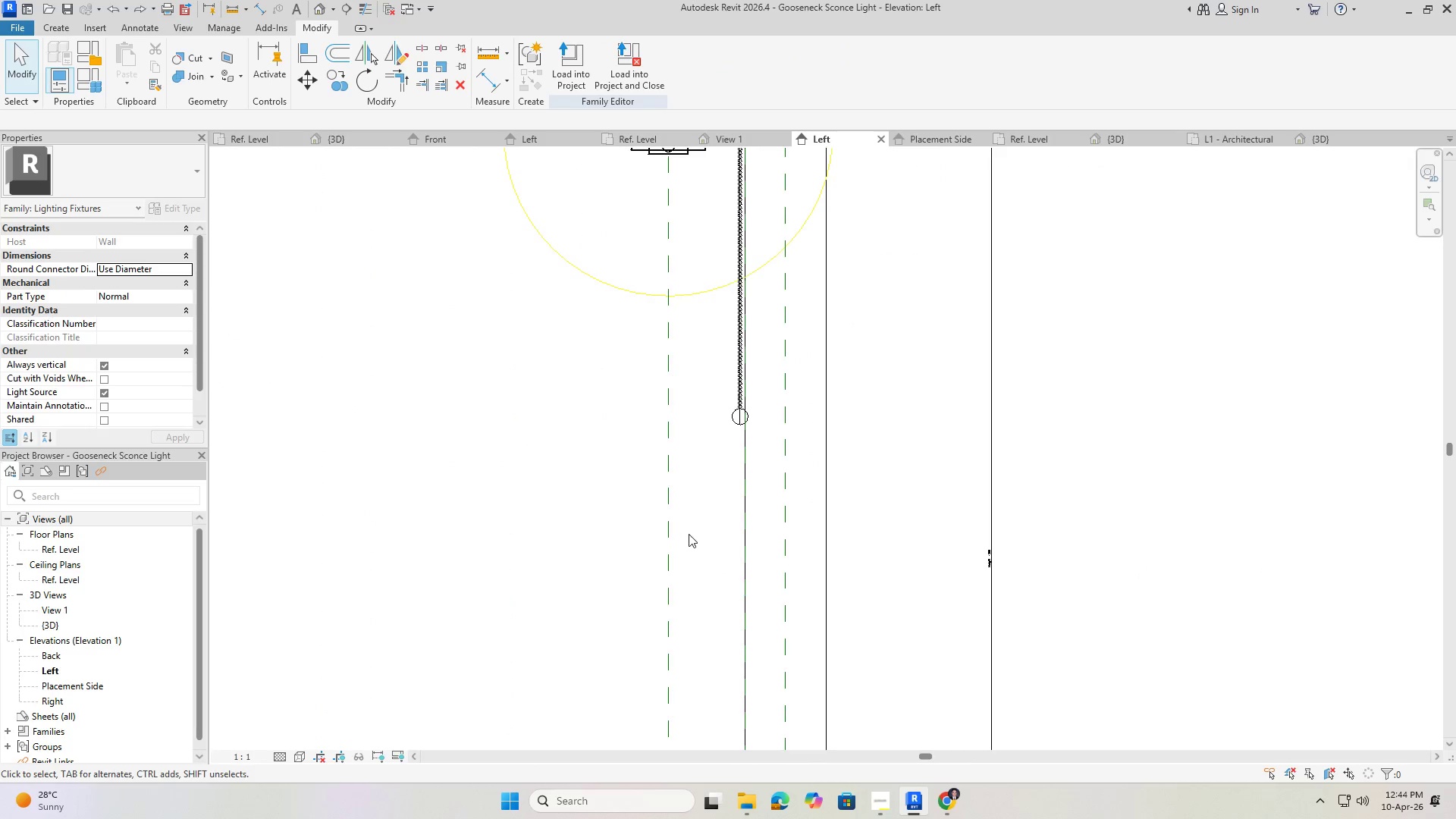 
key(Escape)
 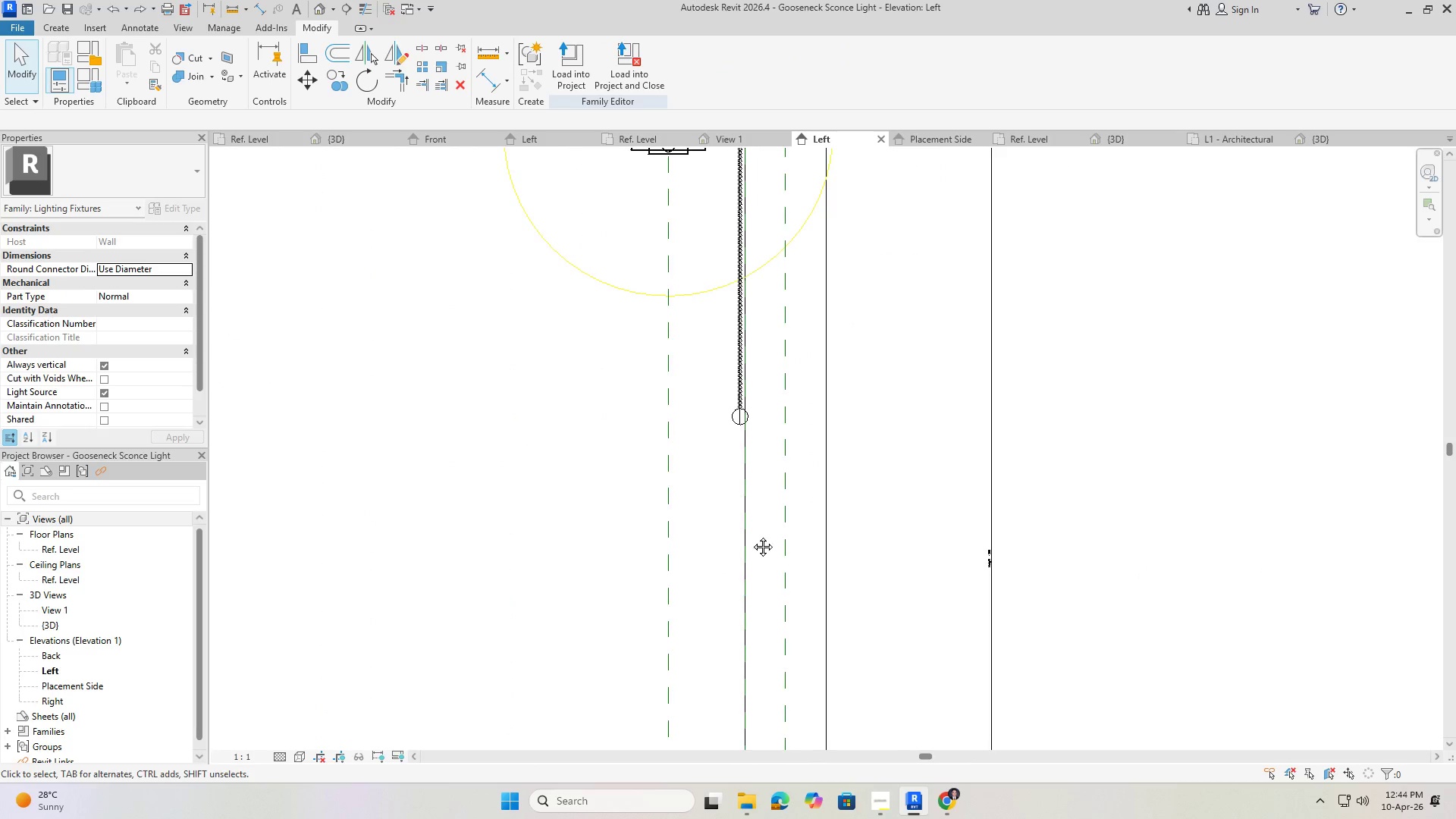 
scroll: coordinate [723, 626], scroll_direction: down, amount: 9.0
 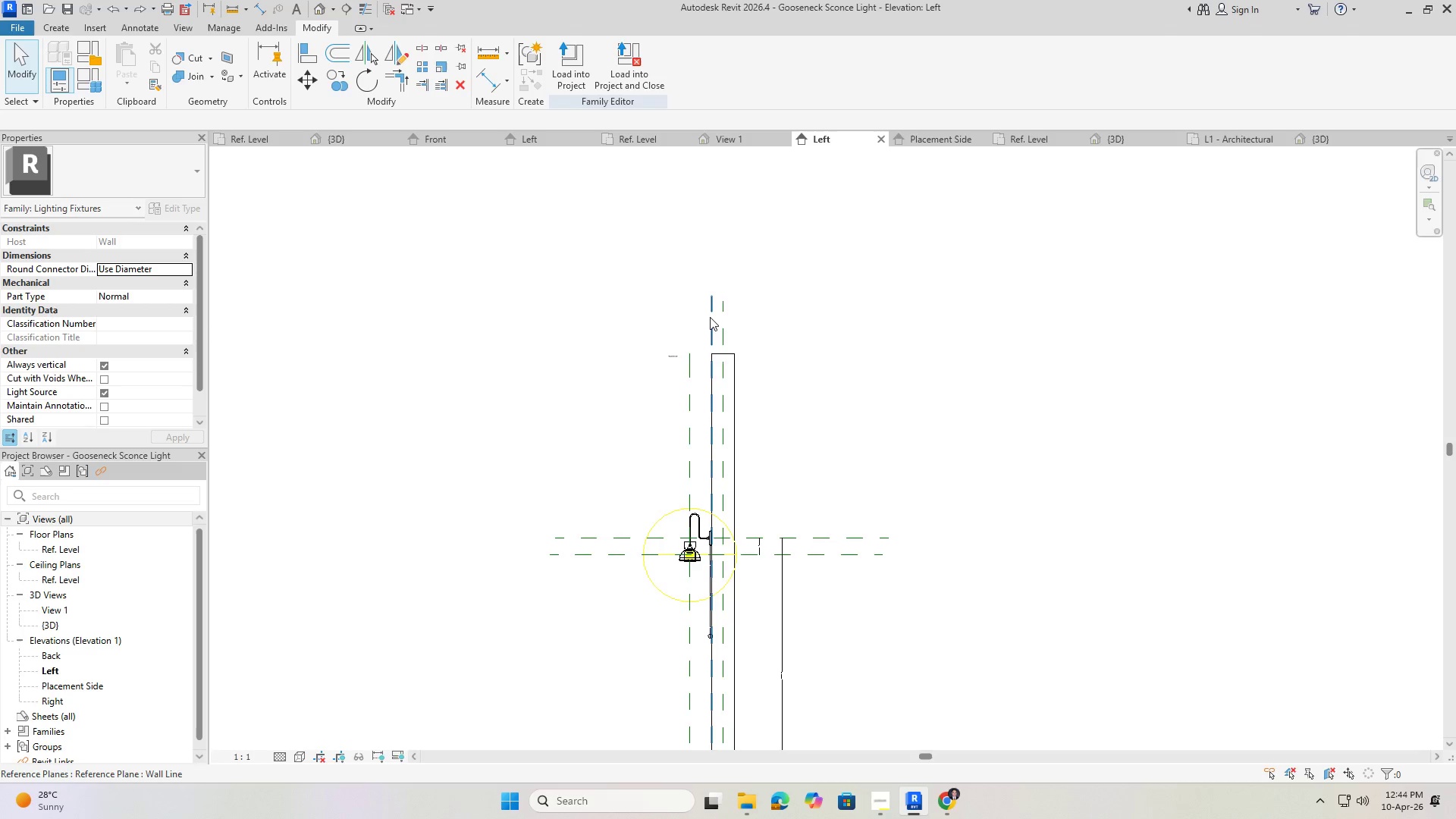 
left_click([713, 315])
 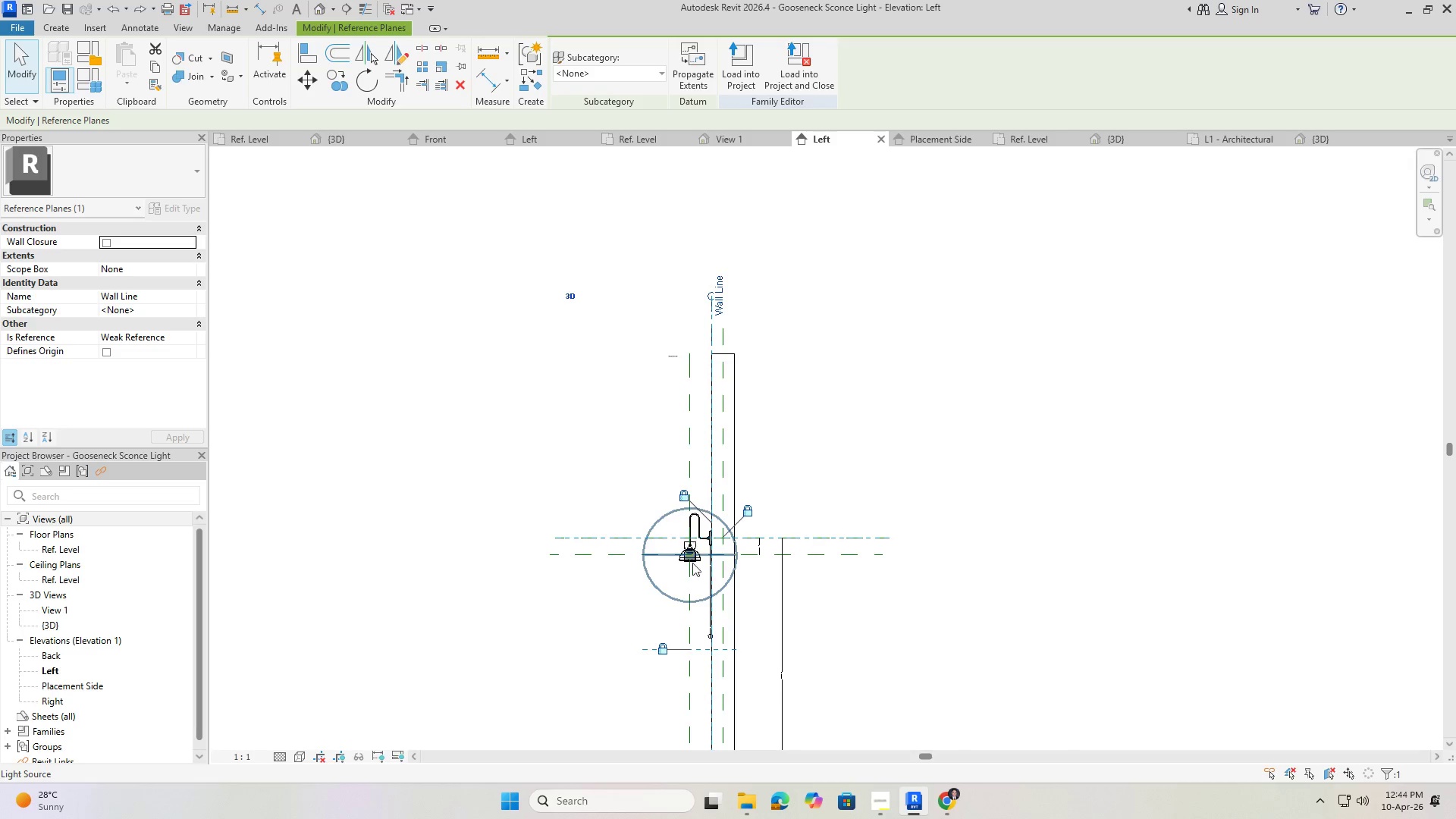 
scroll: coordinate [727, 595], scroll_direction: up, amount: 5.0
 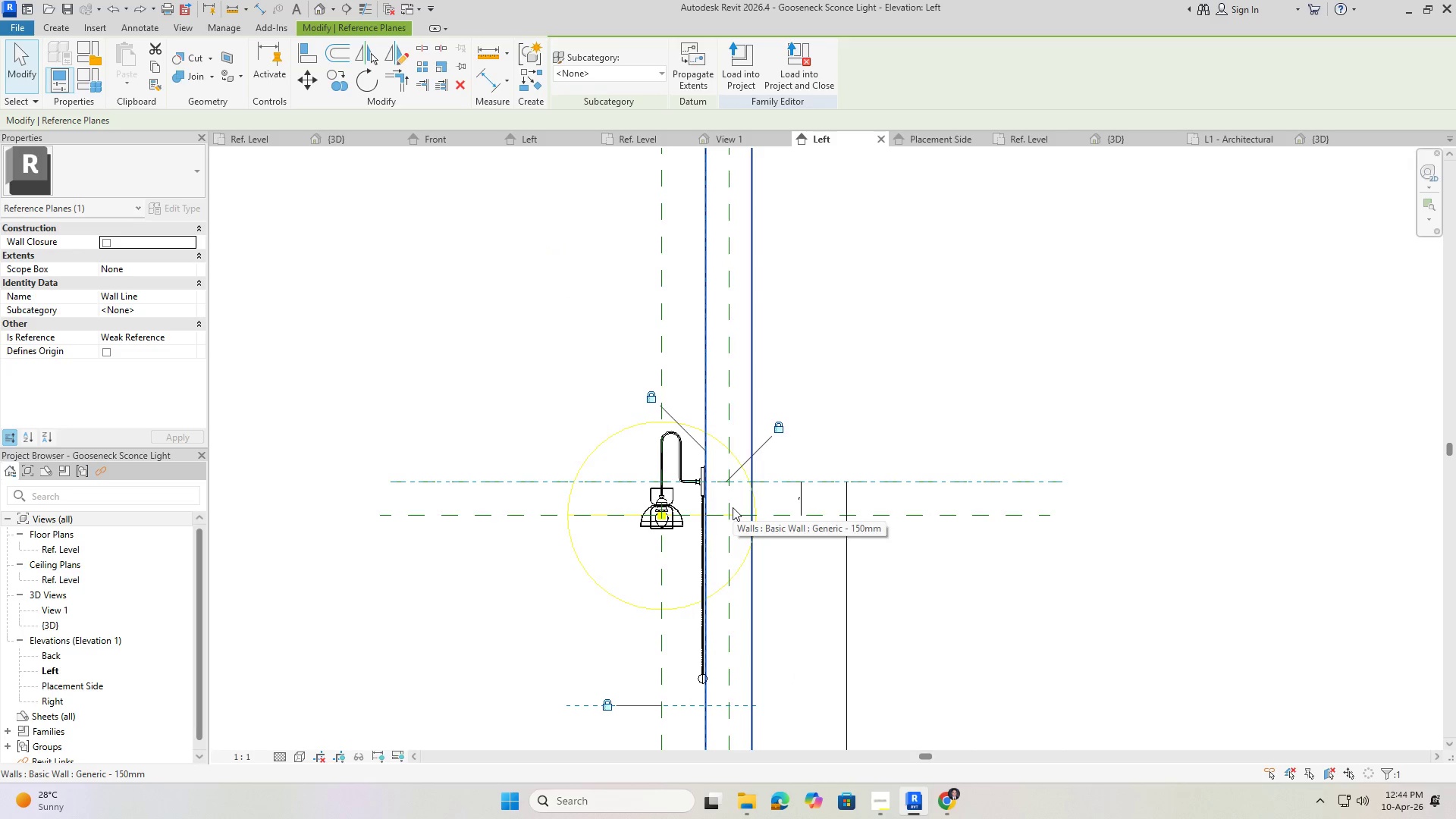 
key(Delete)
 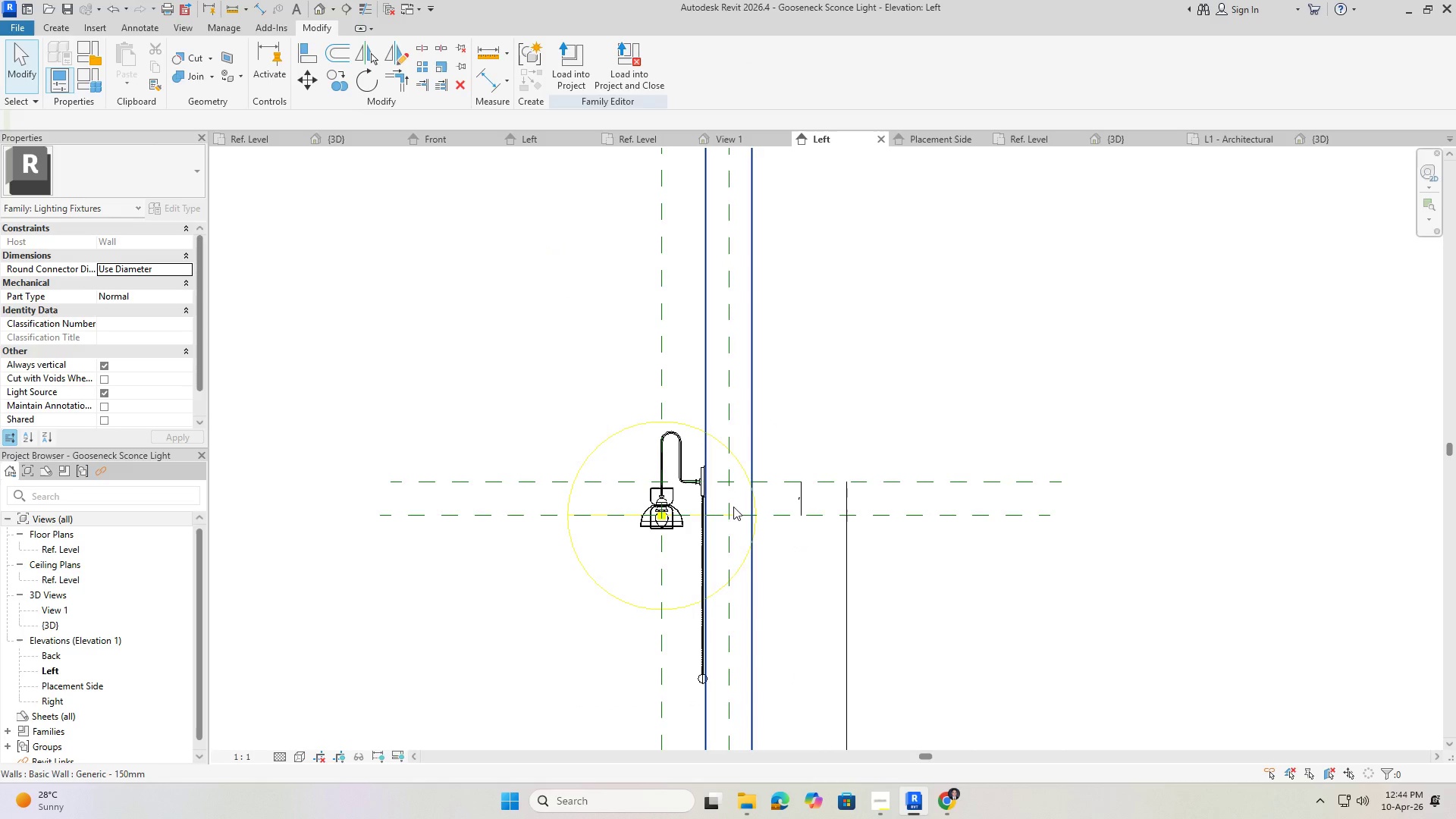 
key(Escape)
 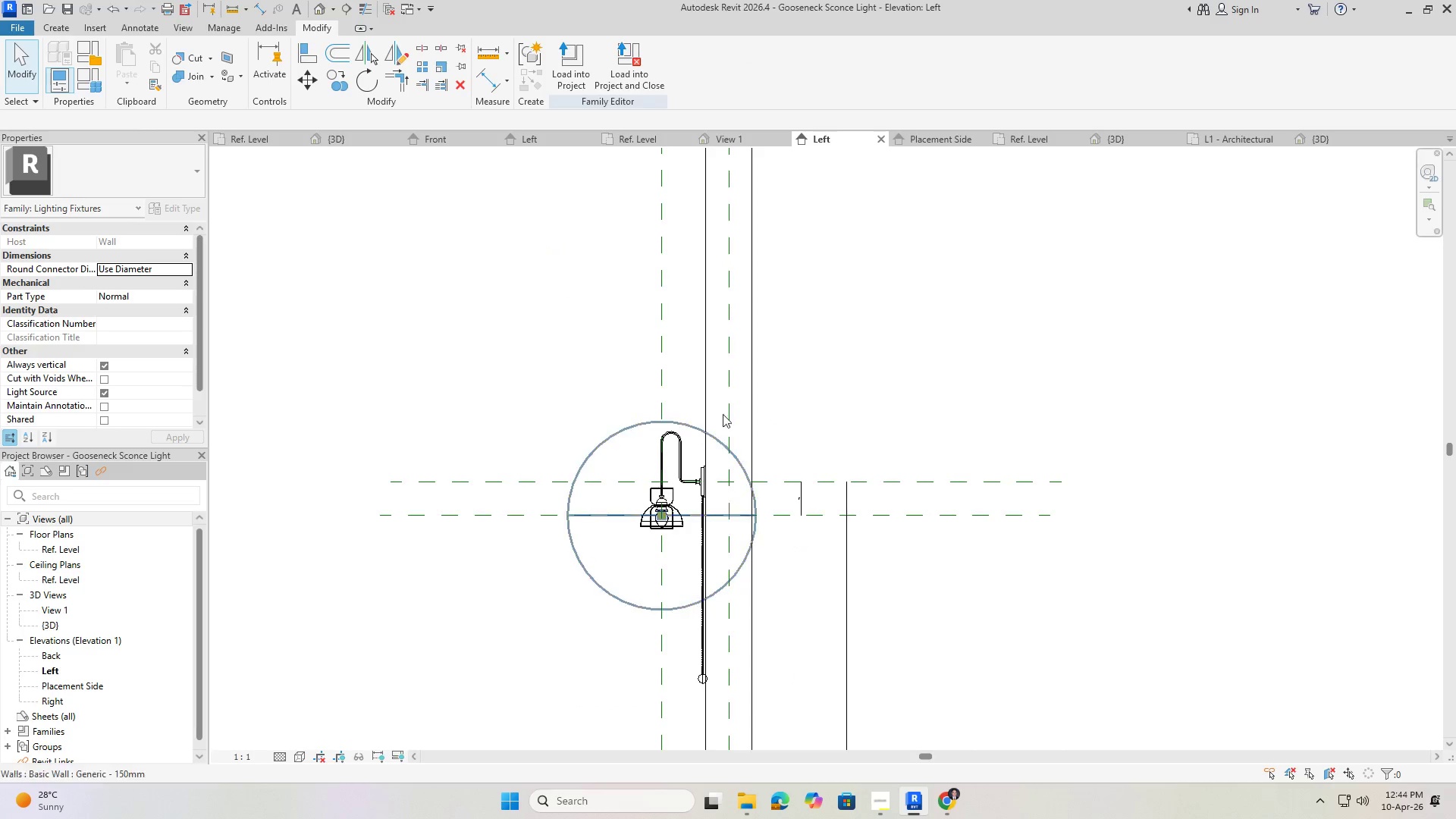 
key(Escape)
 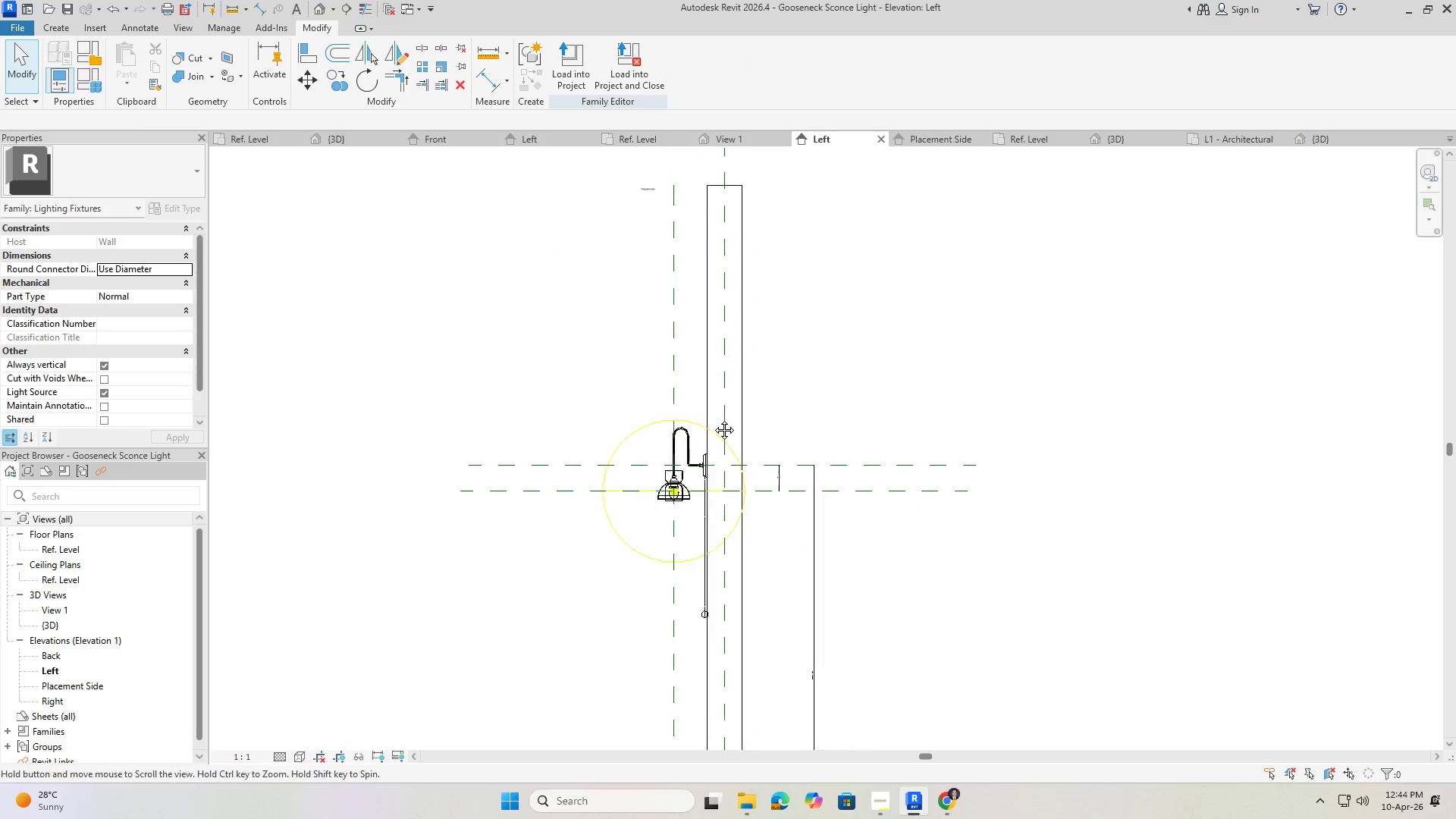 
scroll: coordinate [704, 444], scroll_direction: down, amount: 5.0
 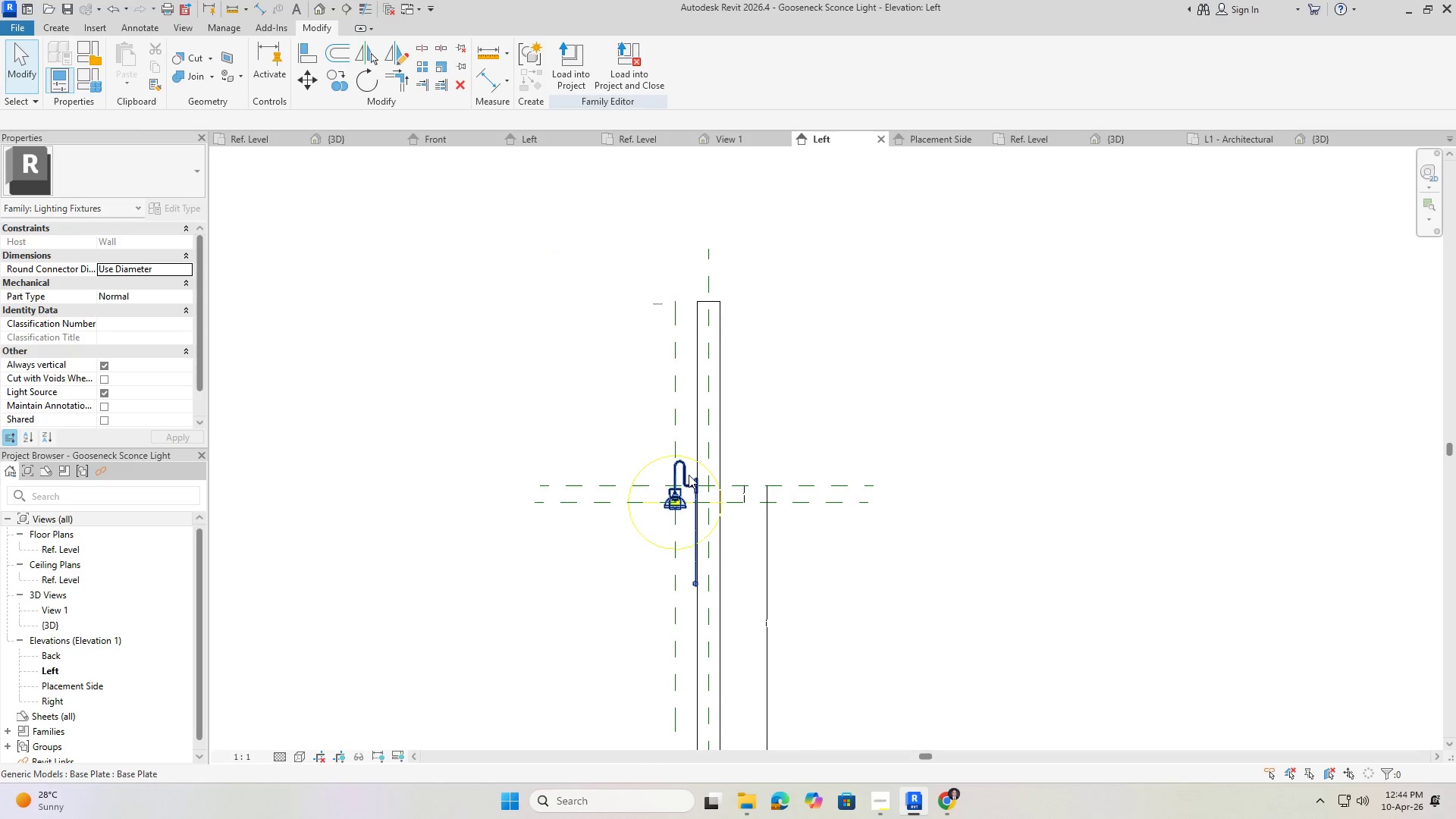 
key(Control+ControlLeft)
 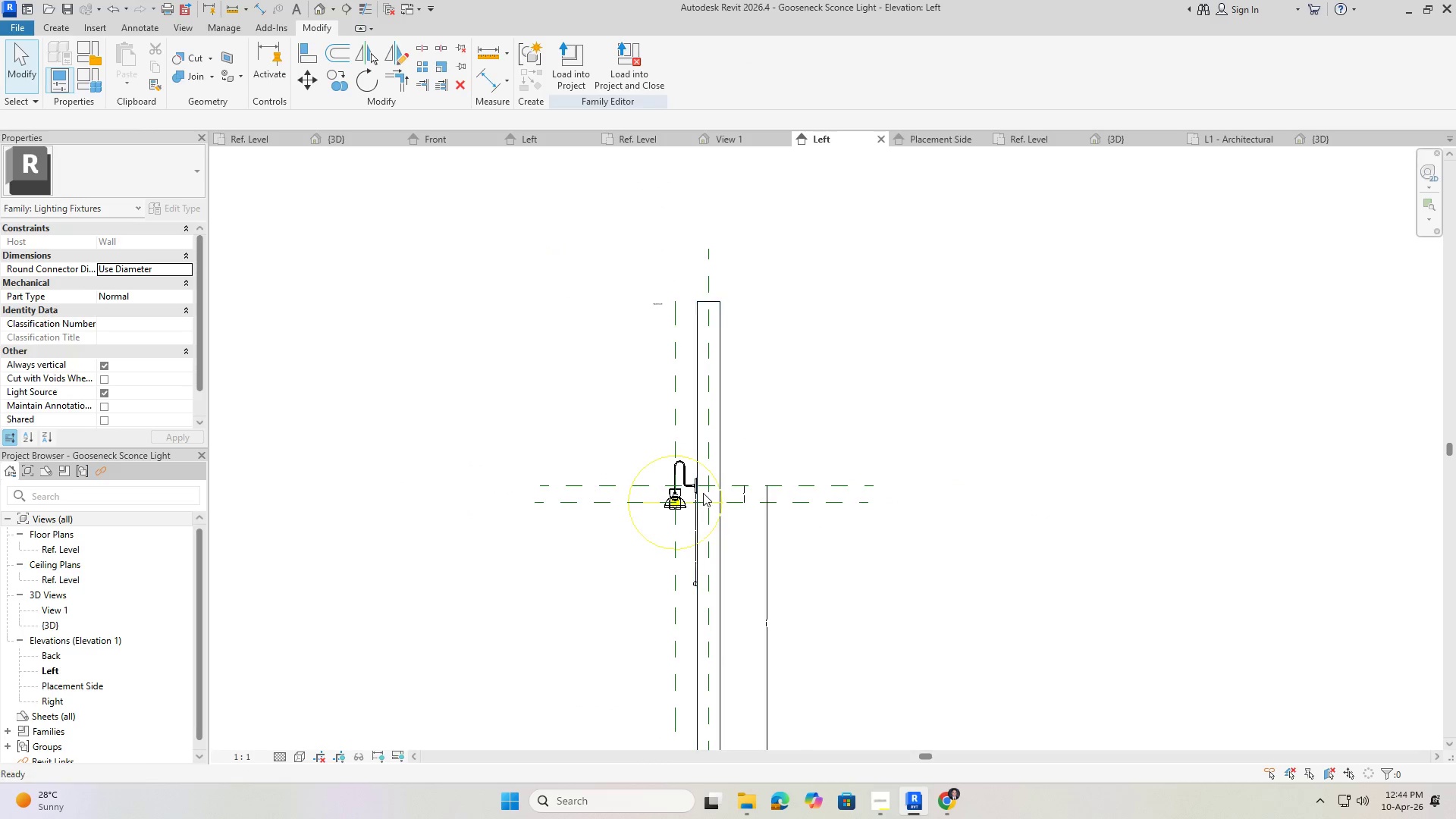 
key(Control+S)
 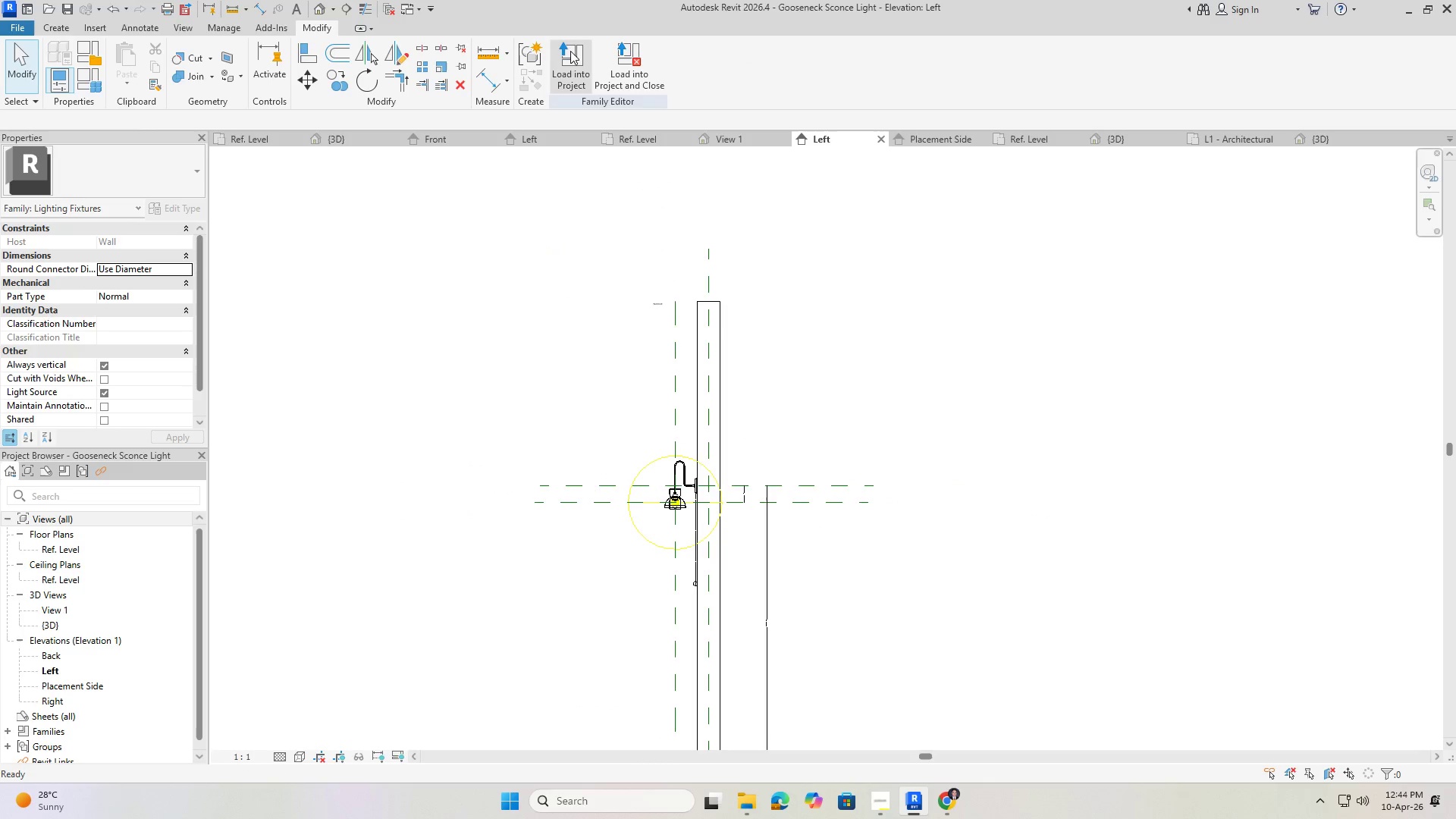 
left_click([563, 65])
 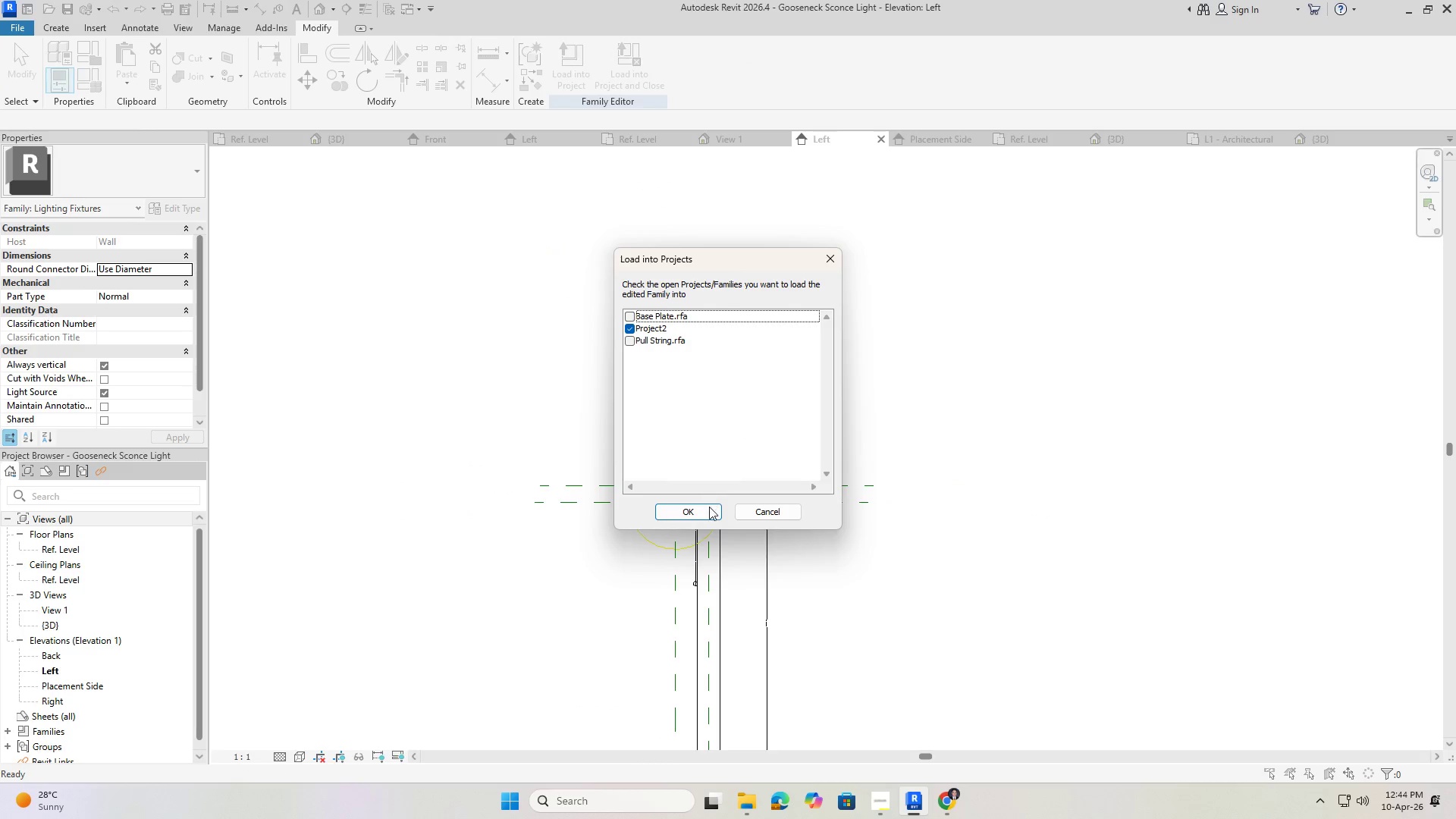 
left_click([708, 519])
 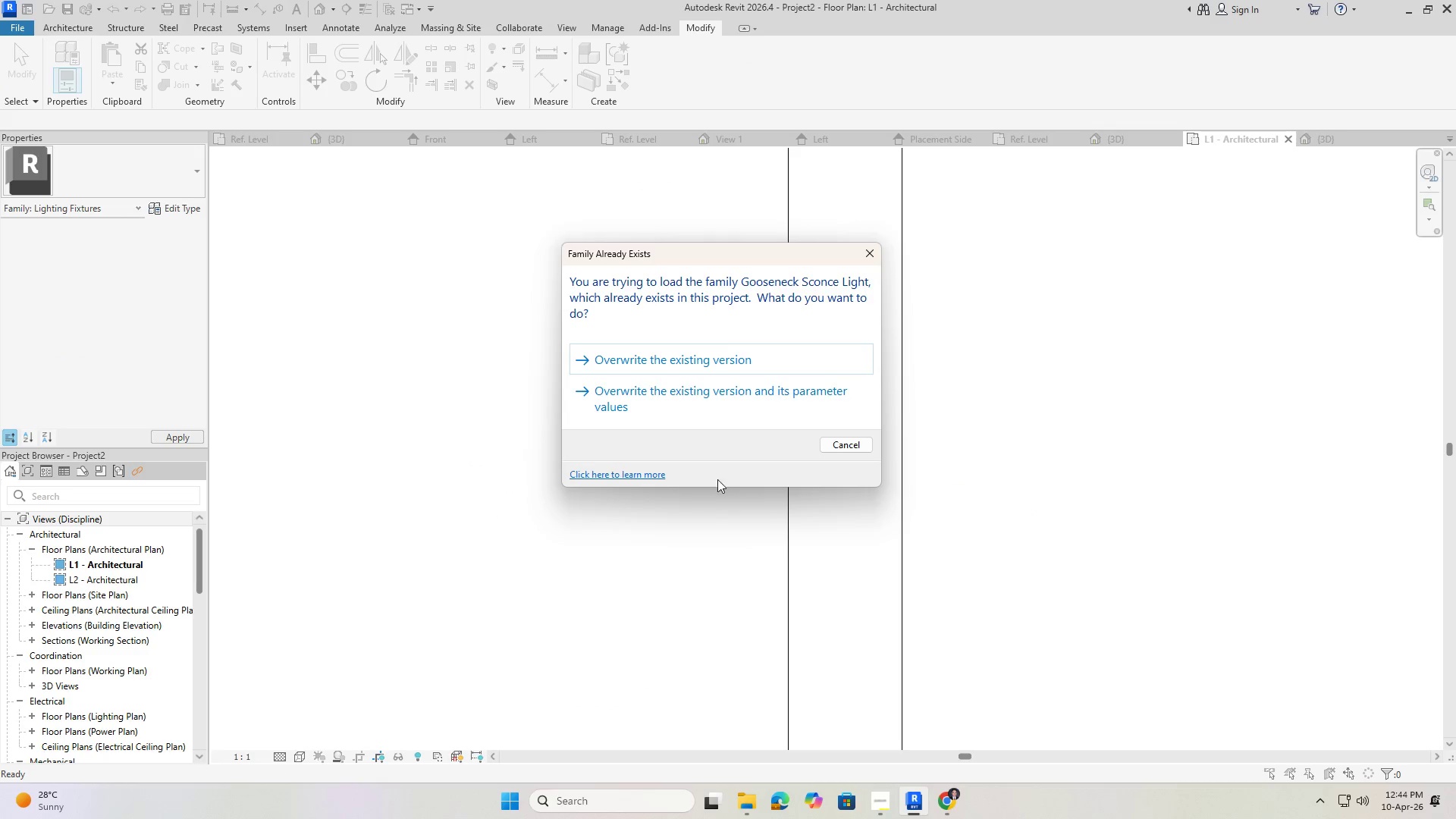 
left_click([727, 353])
 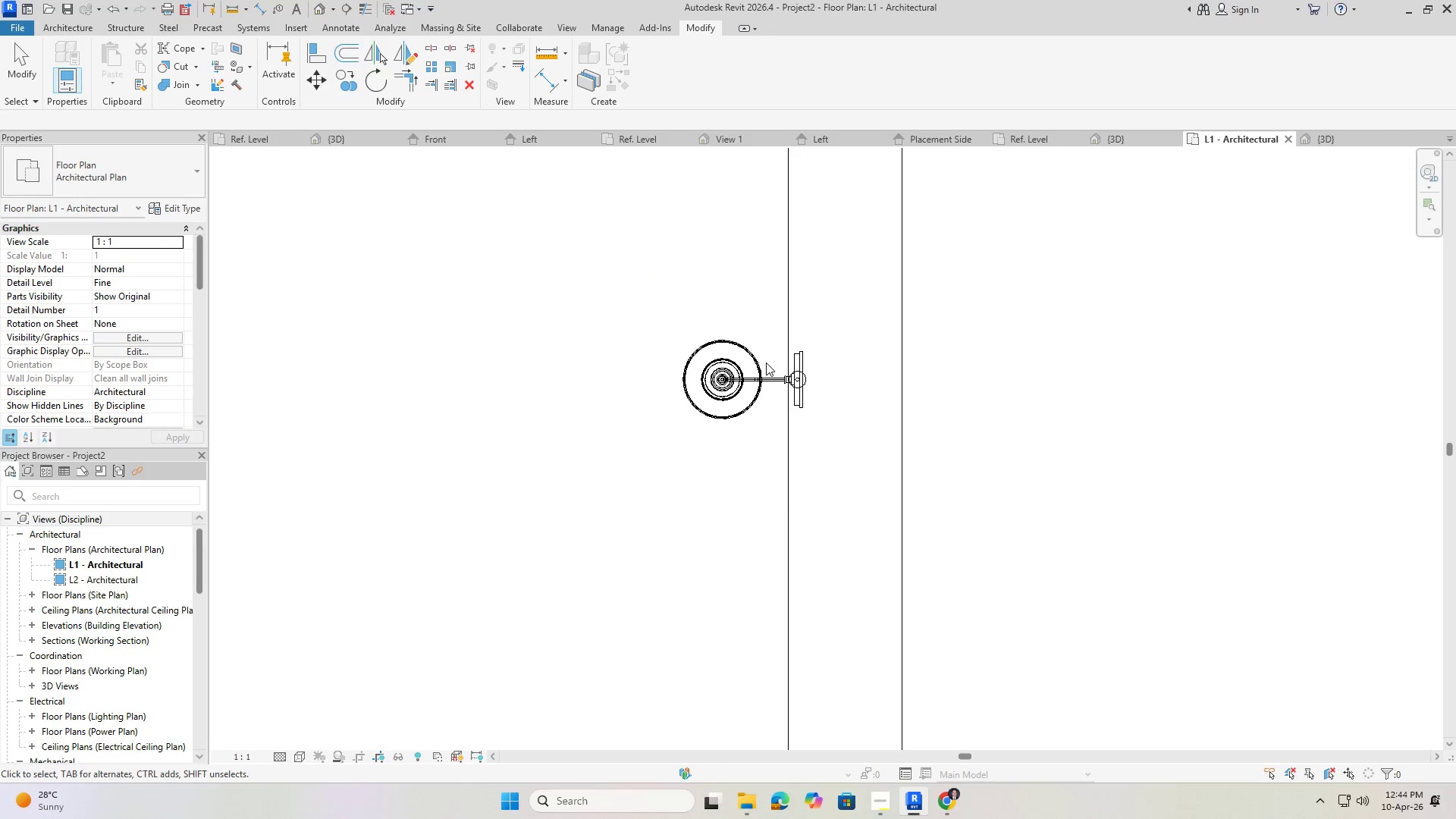 
double_click([758, 366])
 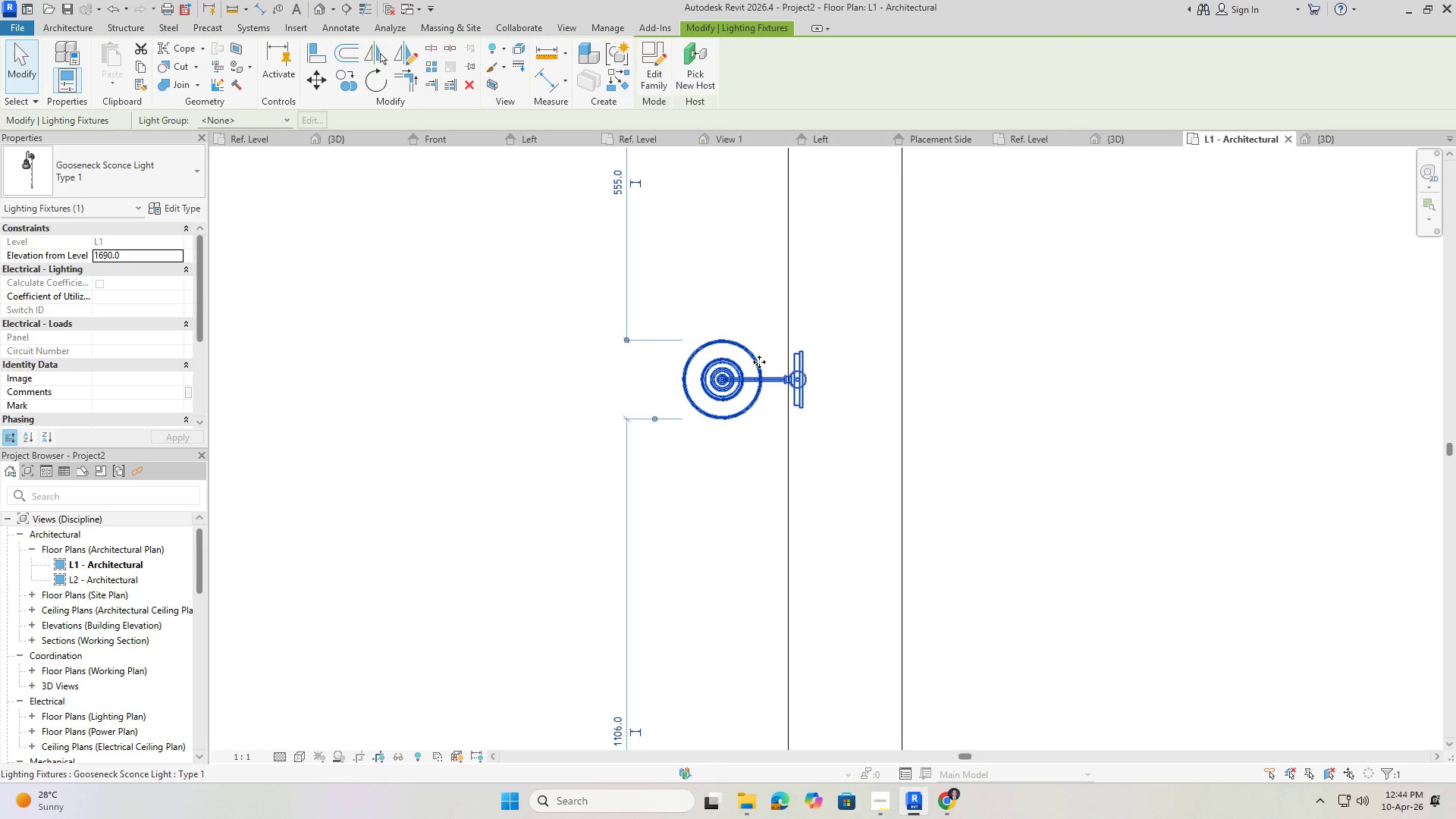 
key(ArrowLeft)
 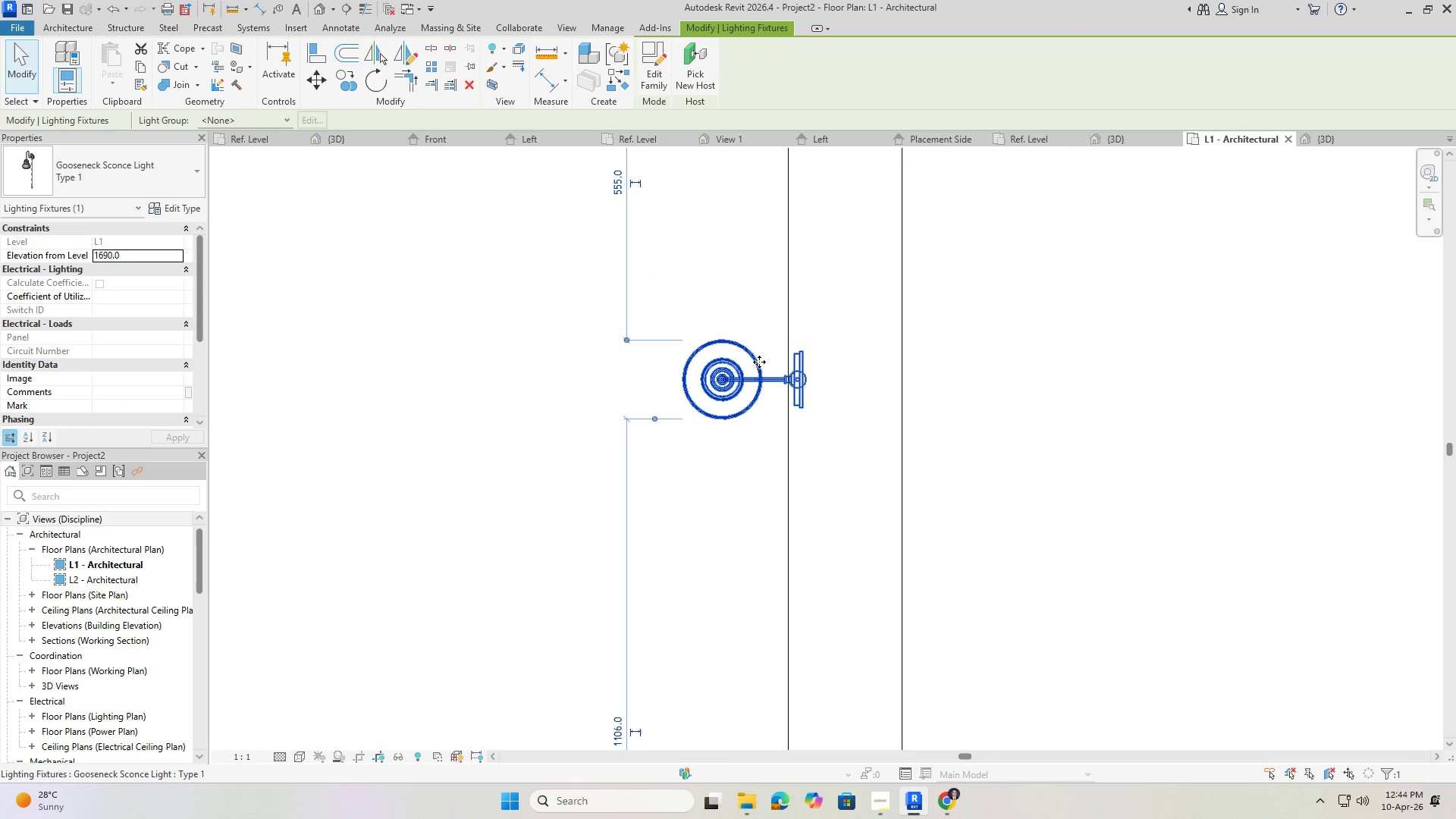 
key(ArrowLeft)
 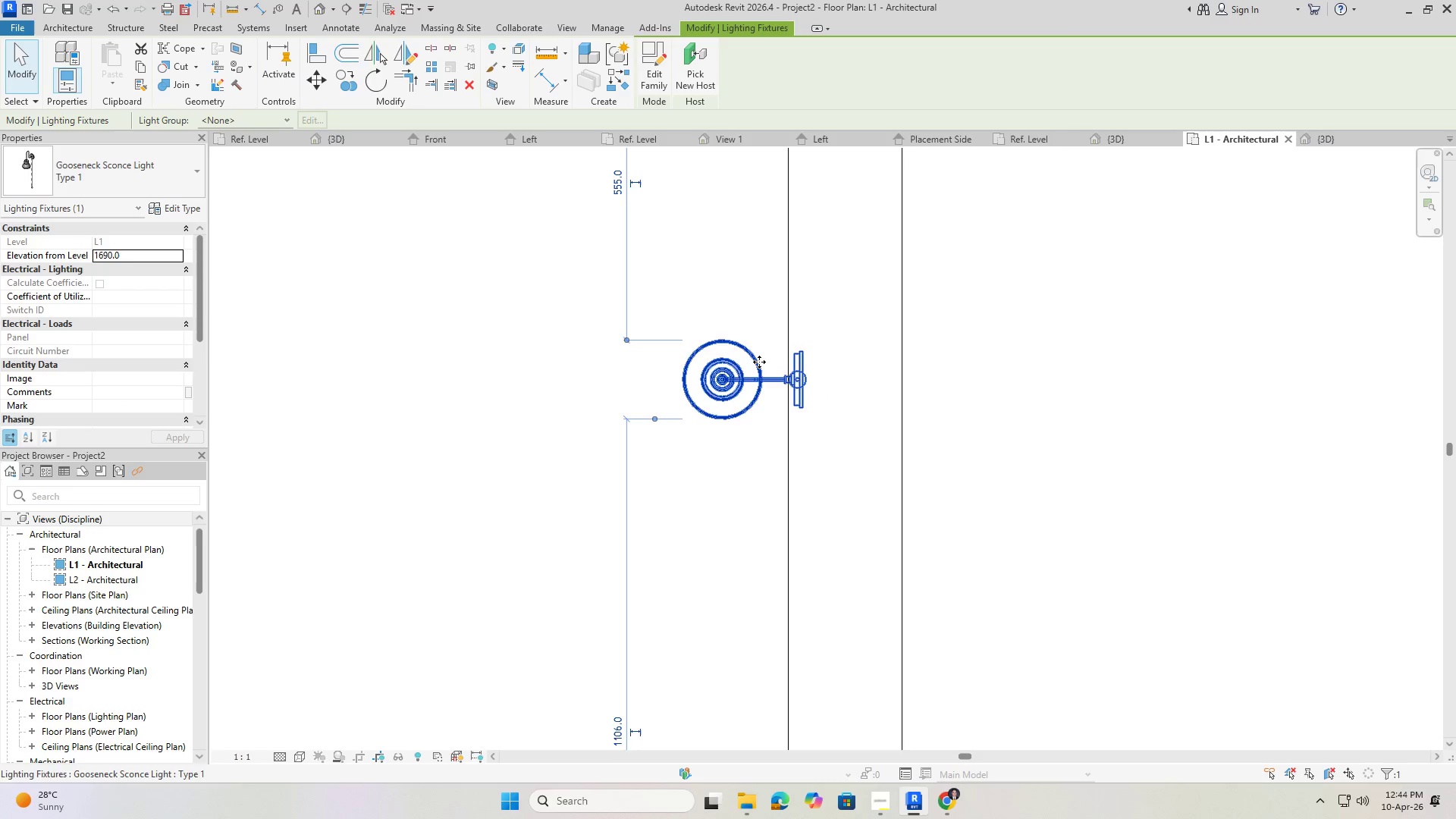 
key(ArrowLeft)
 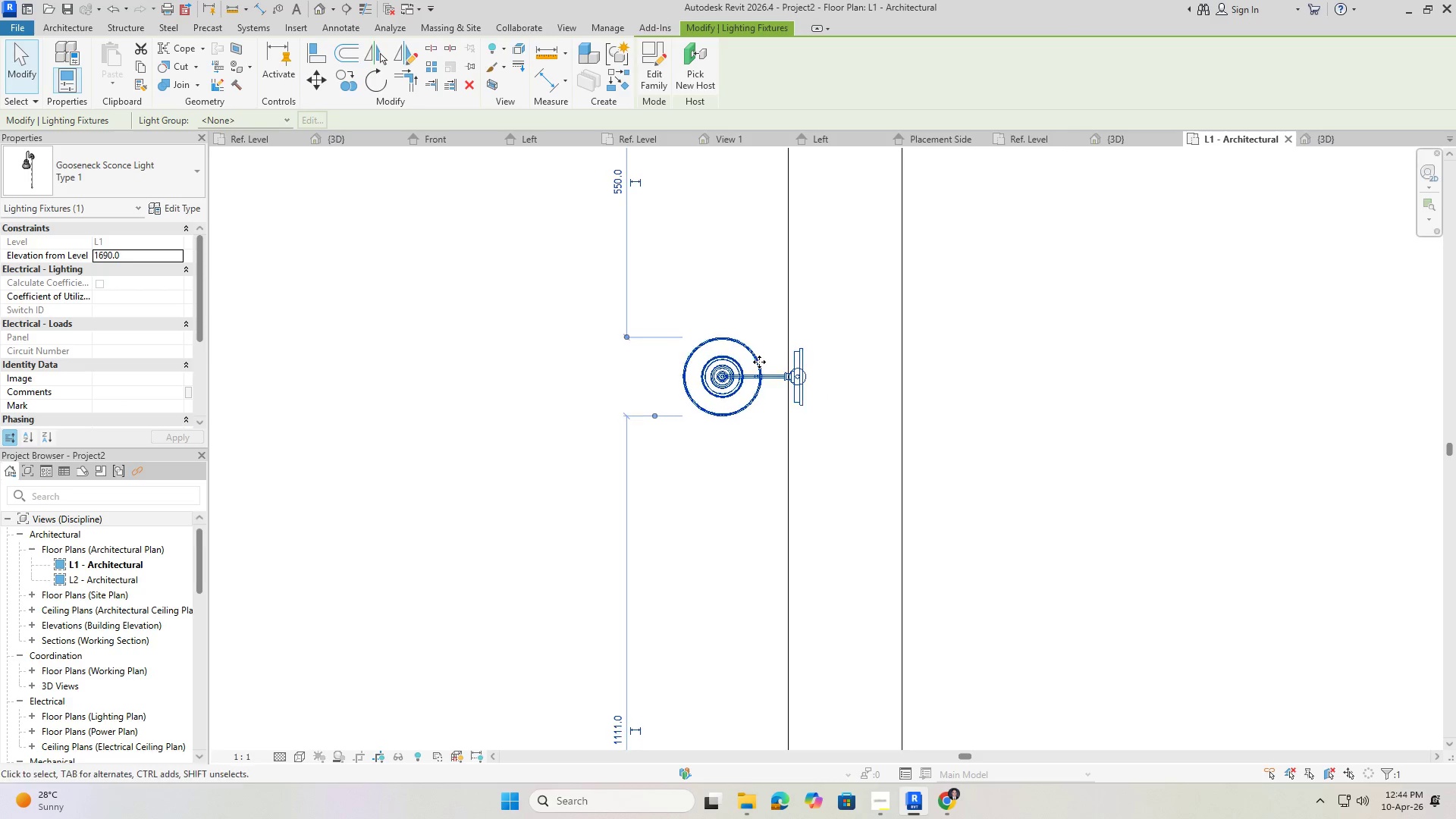 
hold_key(key=ArrowUp, duration=0.39)
 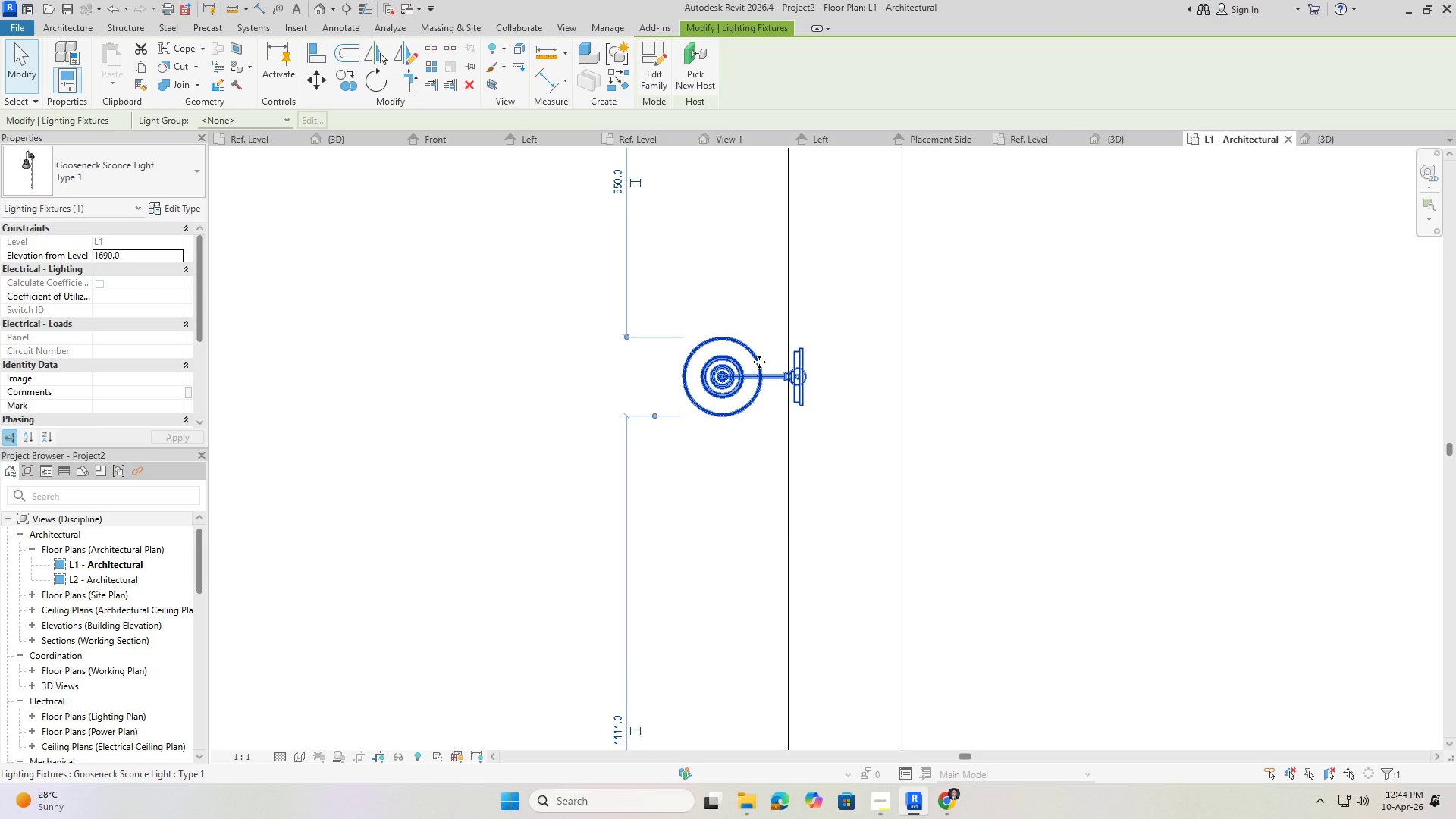 
key(Control+S)
 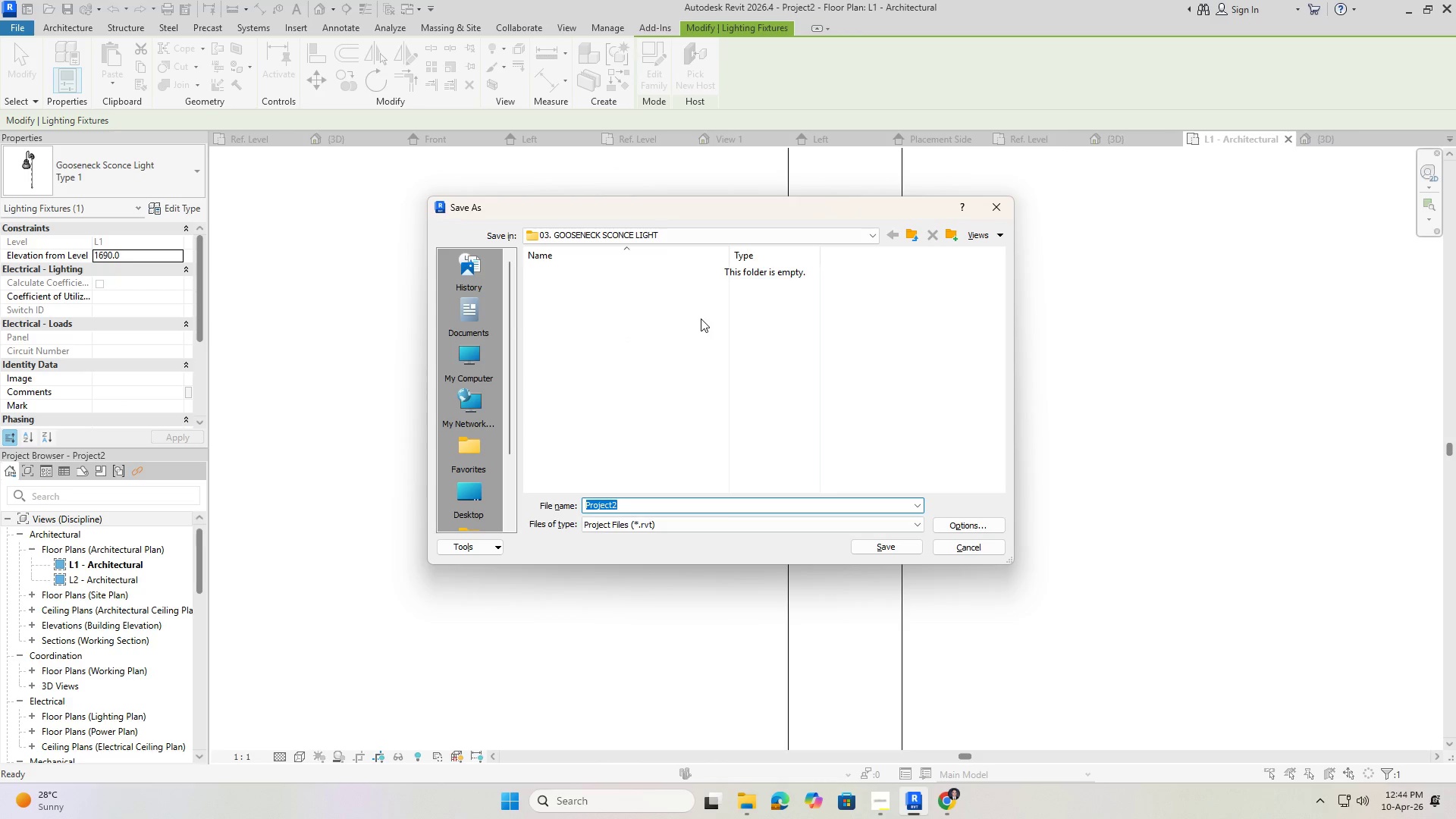 
key(Escape)
 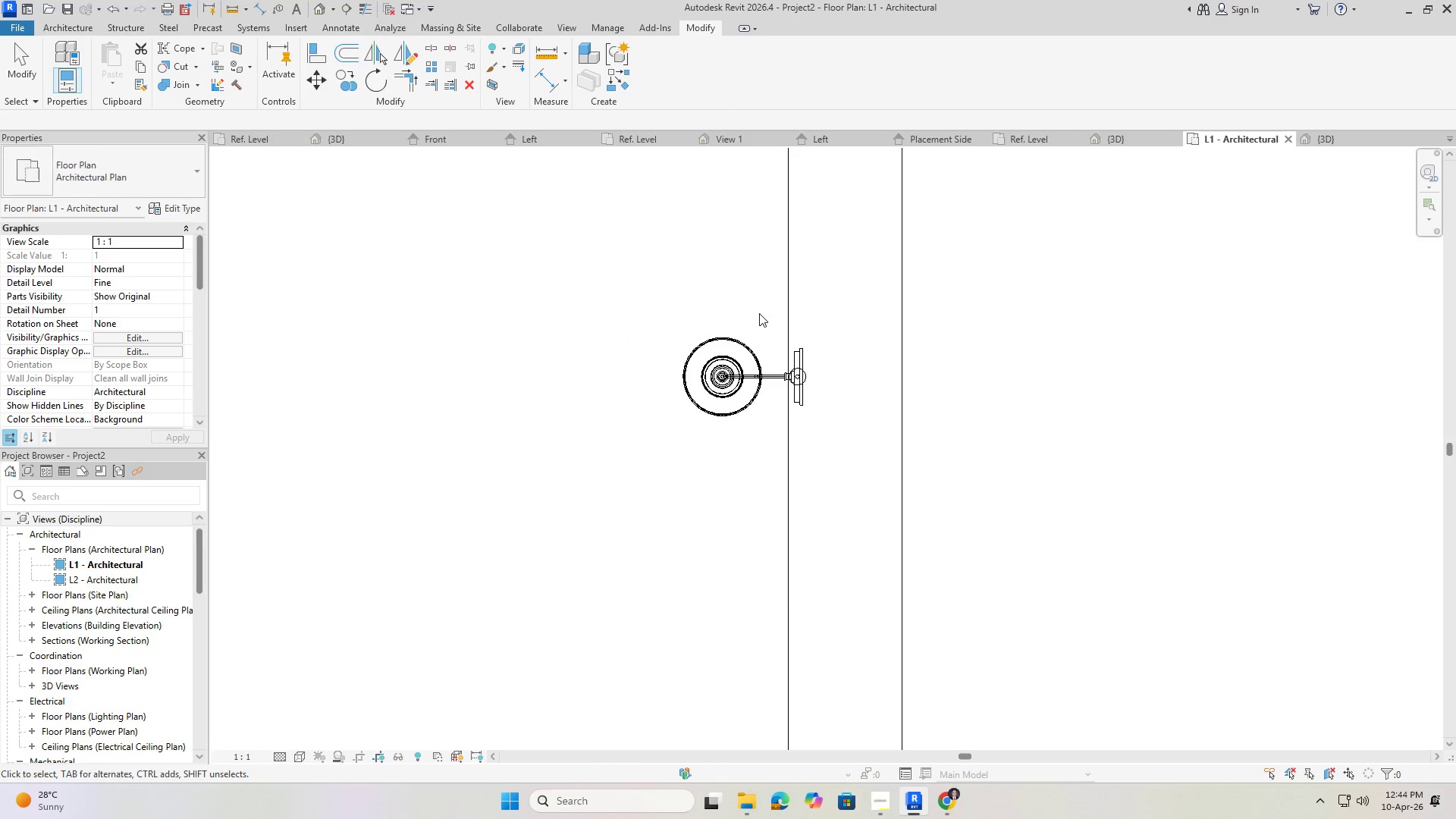 
key(Escape)
 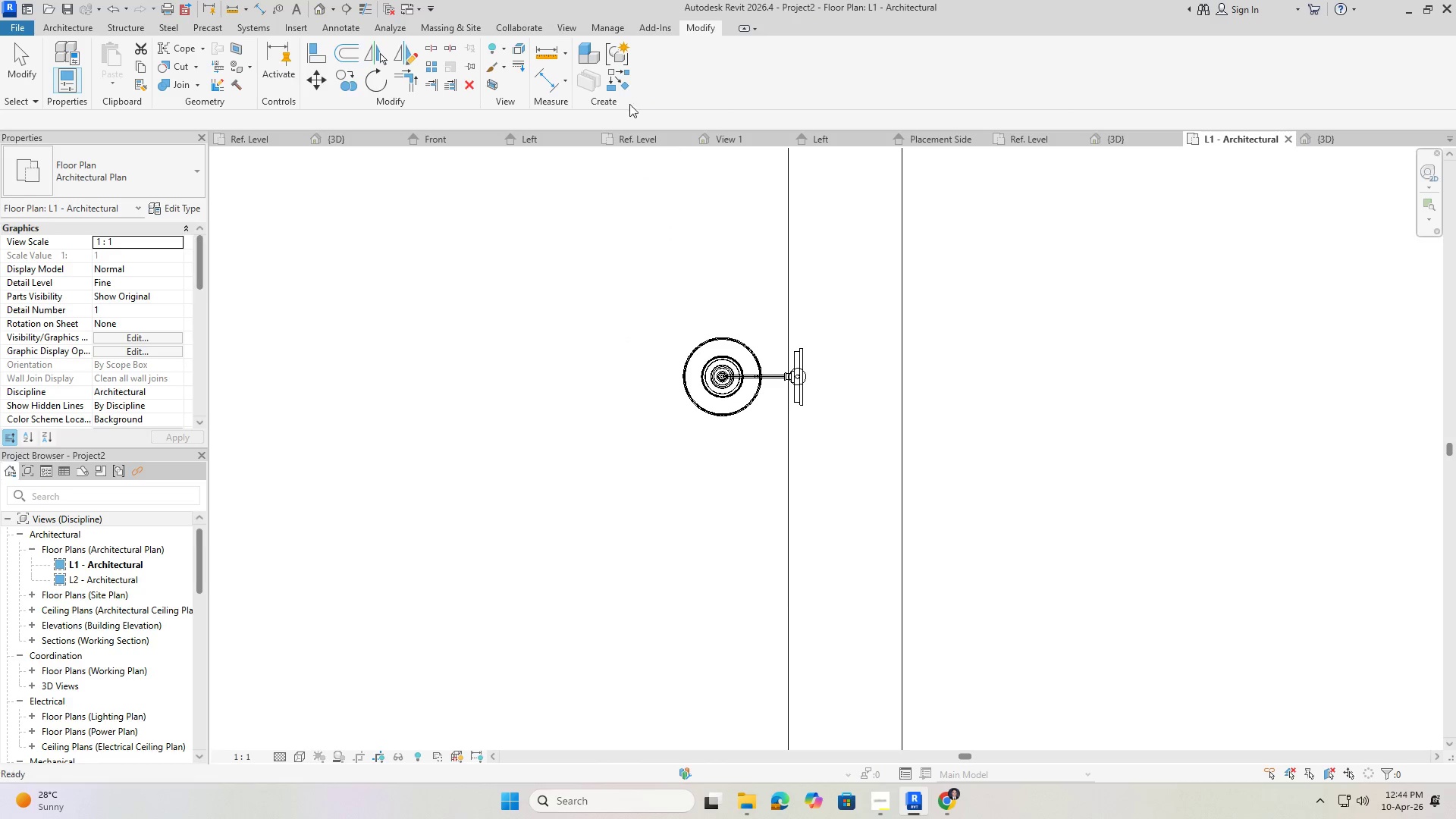 
key(Escape)
 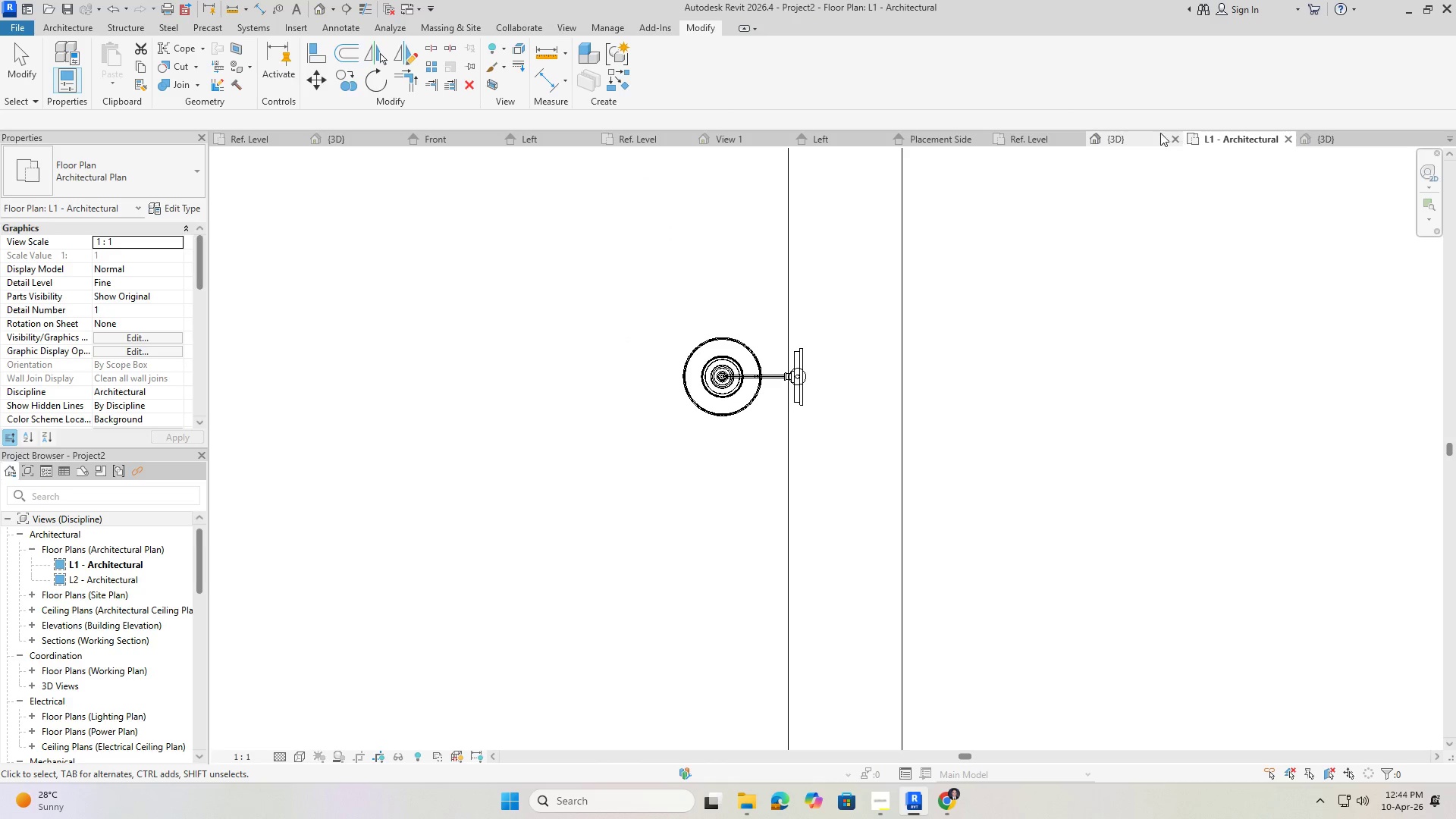 
left_click([1138, 135])
 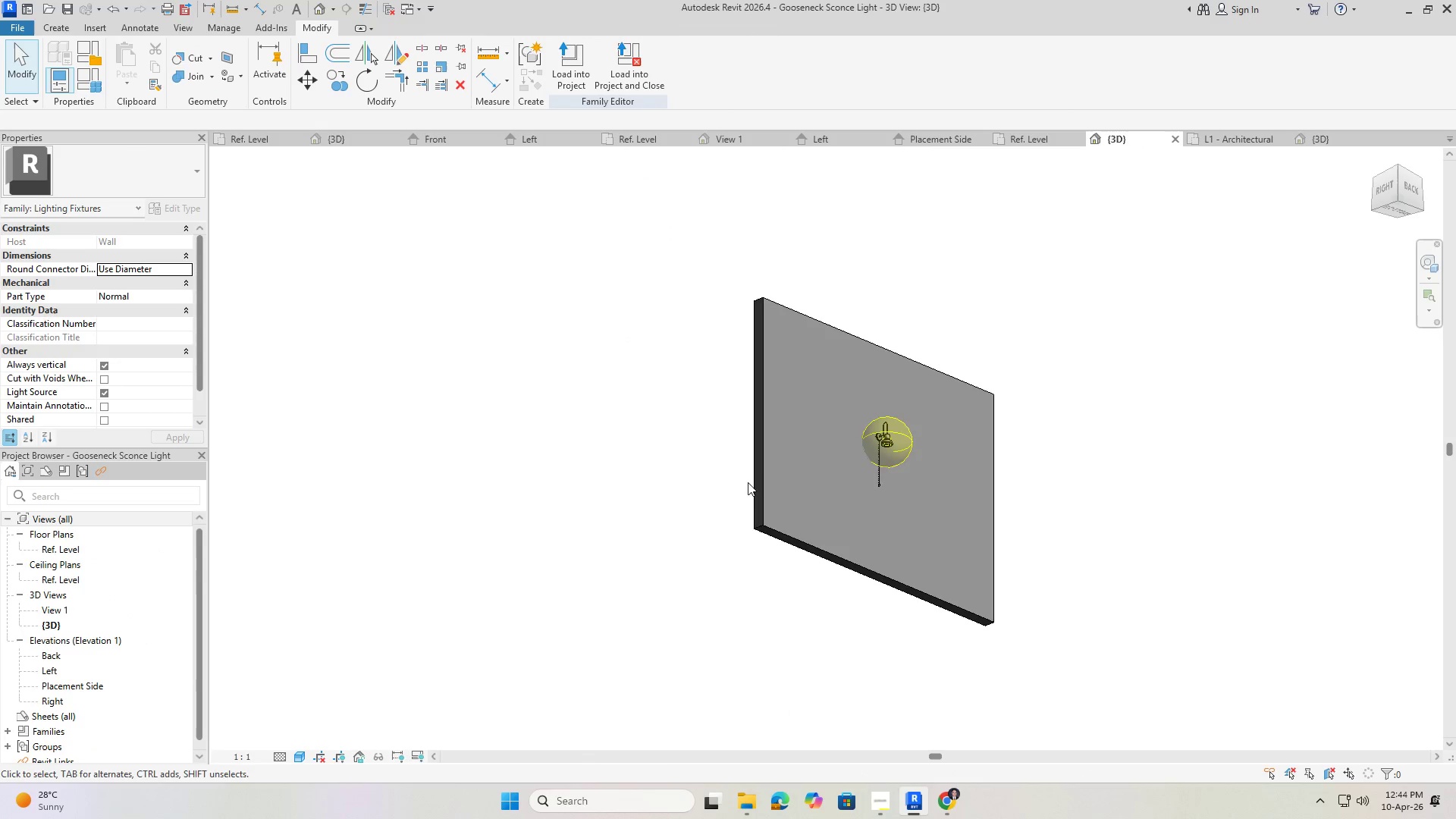 
scroll: coordinate [902, 452], scroll_direction: up, amount: 12.0
 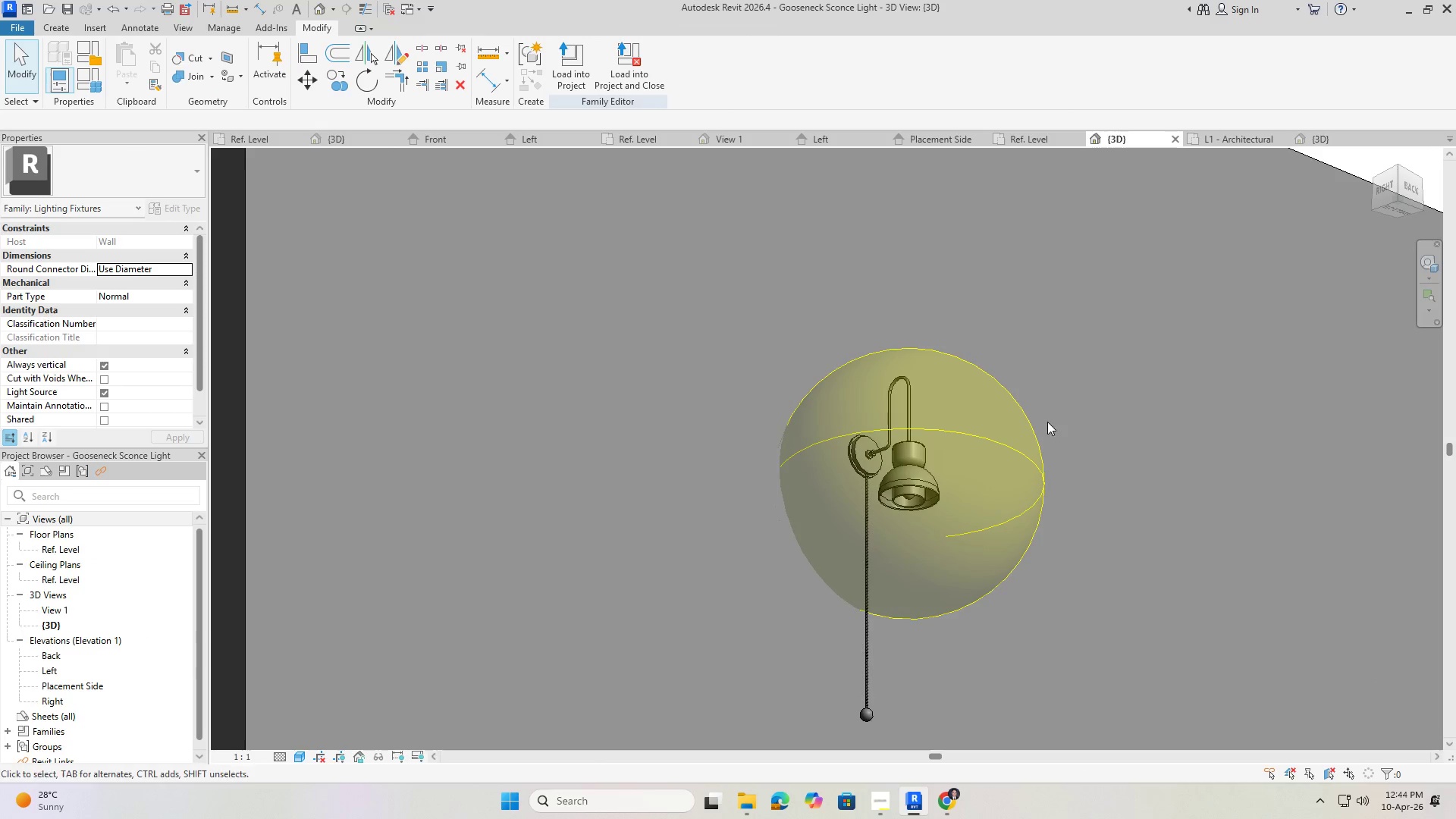 
hold_key(key=ShiftLeft, duration=1.02)
 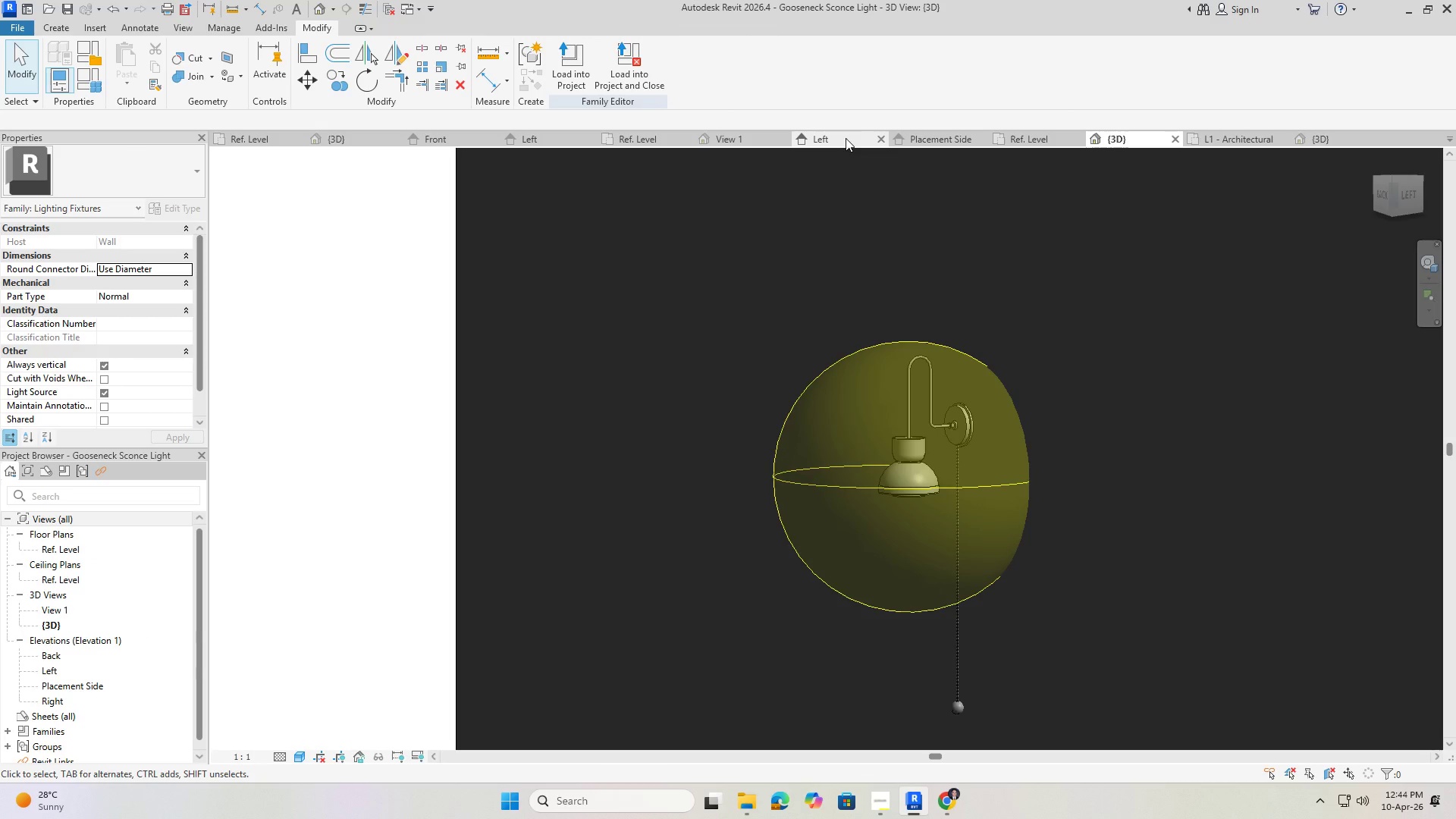 
left_click([846, 138])
 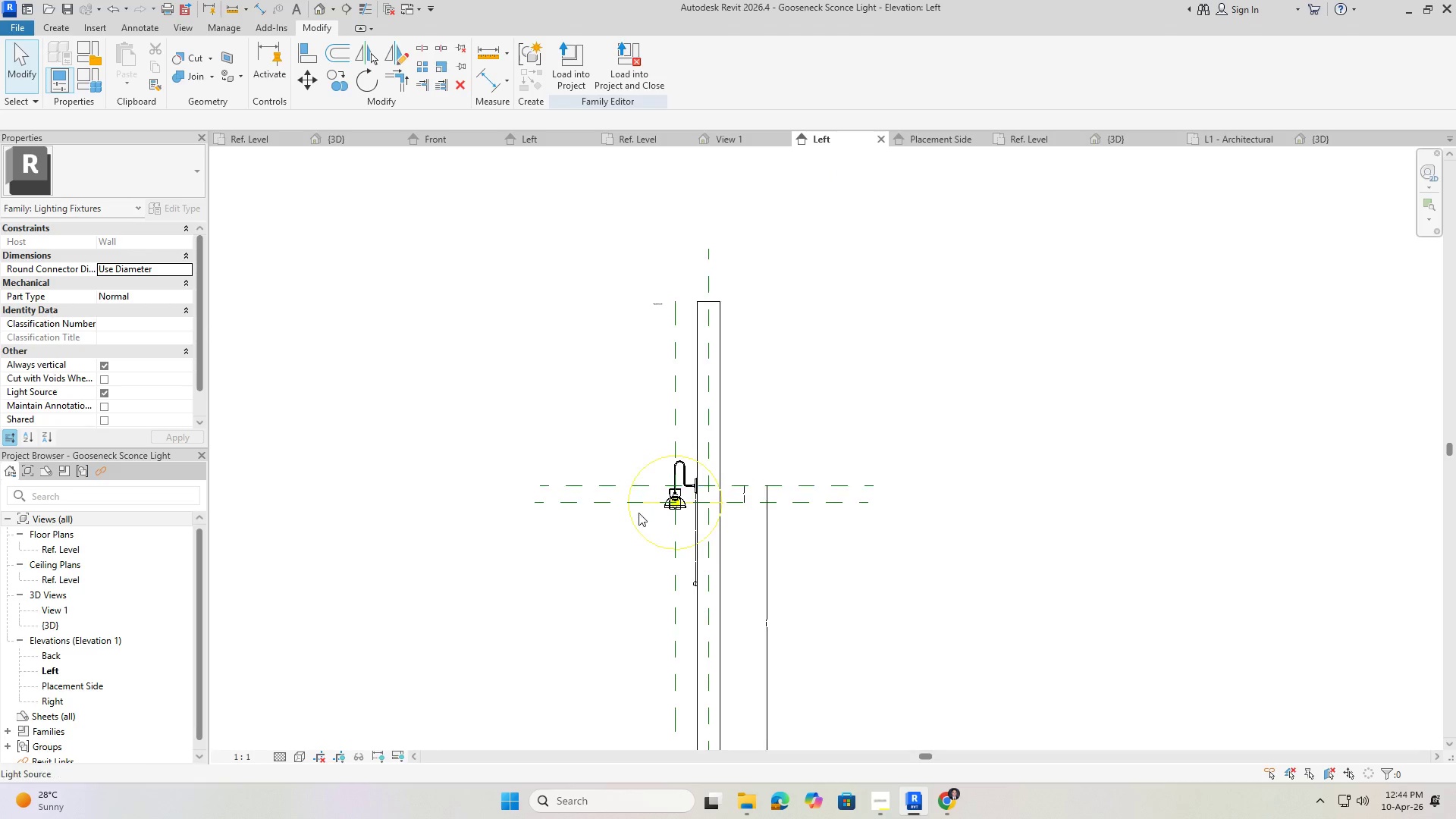 
scroll: coordinate [673, 499], scroll_direction: up, amount: 9.0
 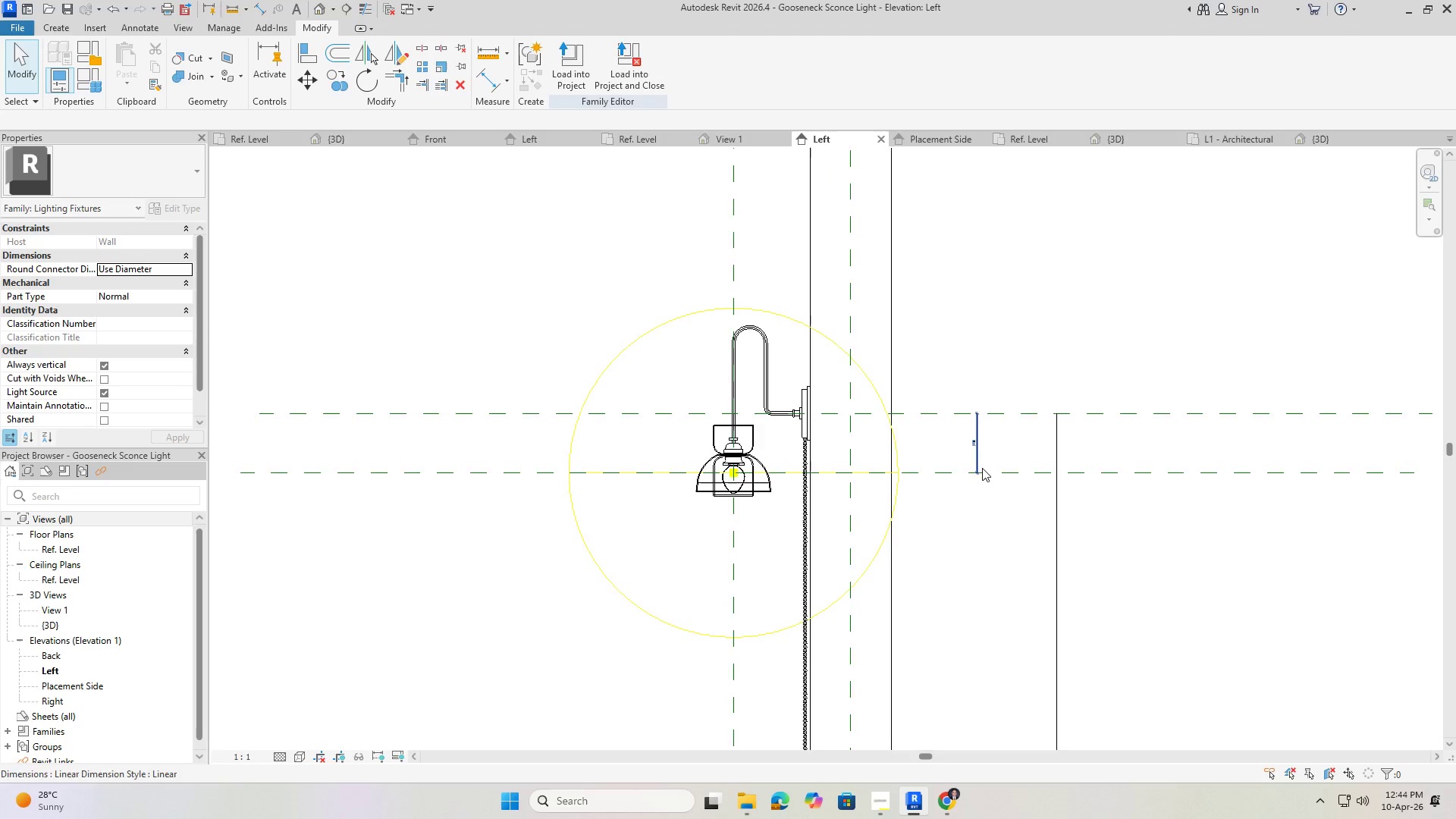 
scroll: coordinate [811, 384], scroll_direction: down, amount: 5.0
 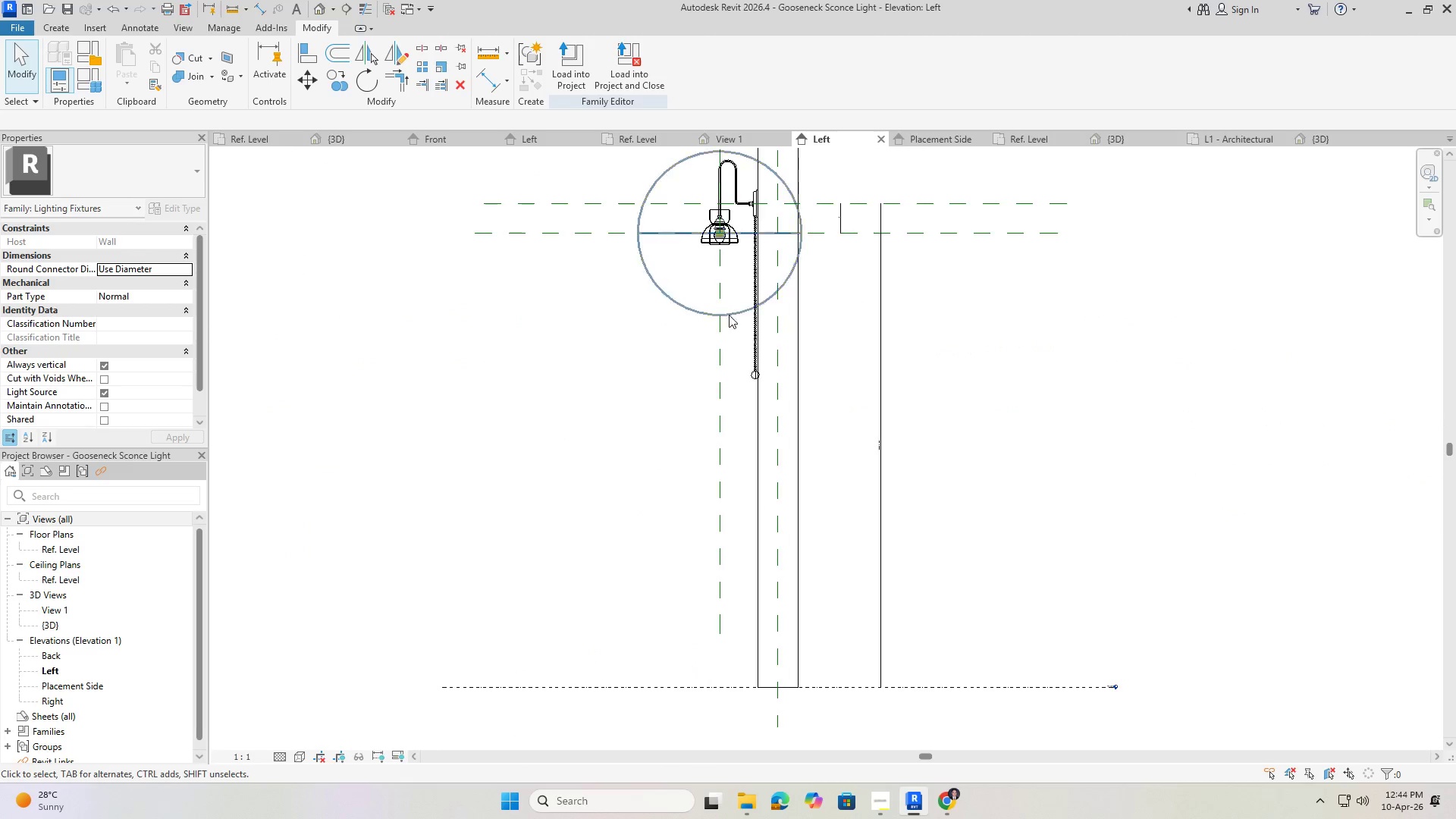 
left_click([718, 243])
 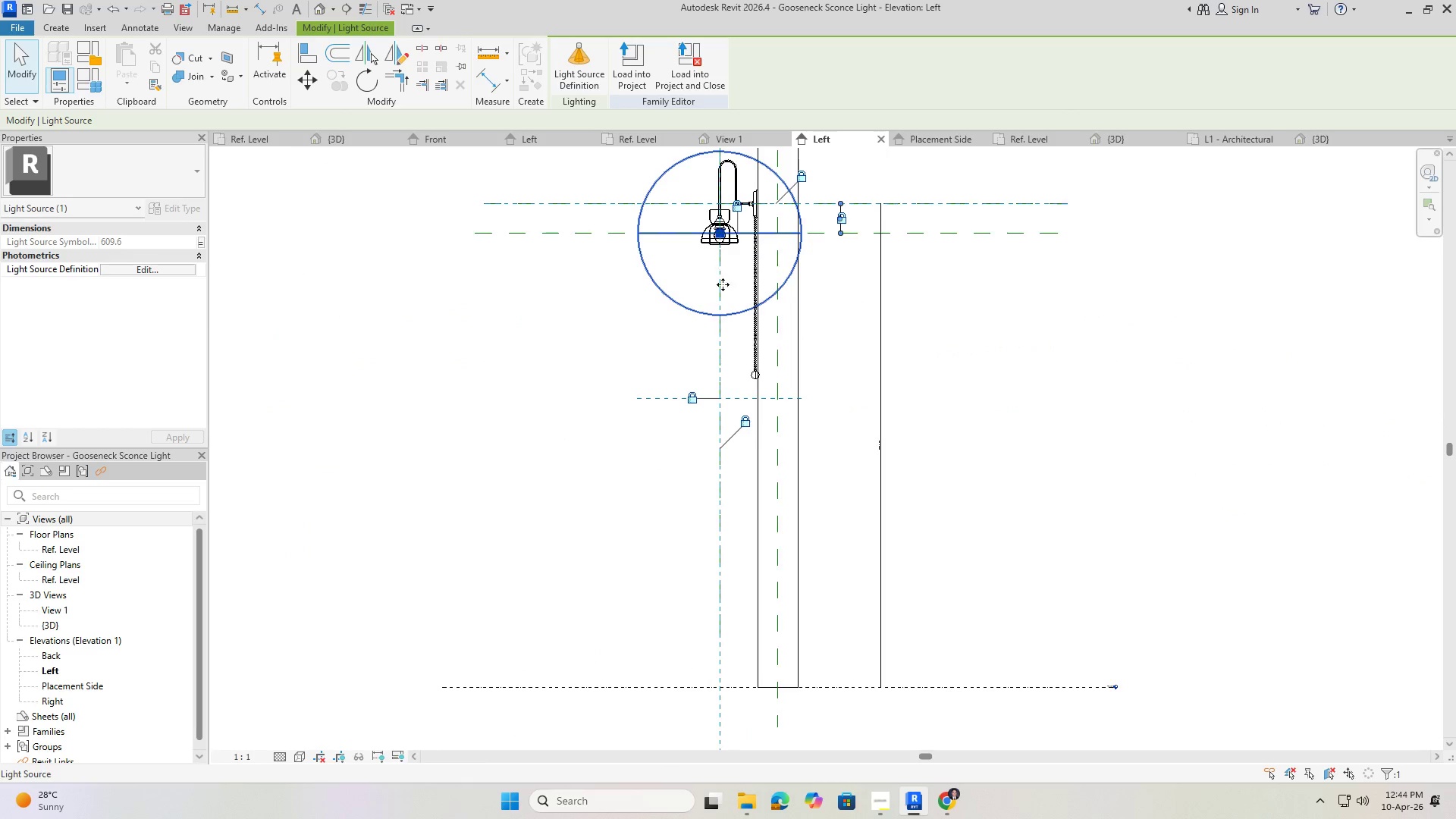 
scroll: coordinate [655, 485], scroll_direction: down, amount: 2.0
 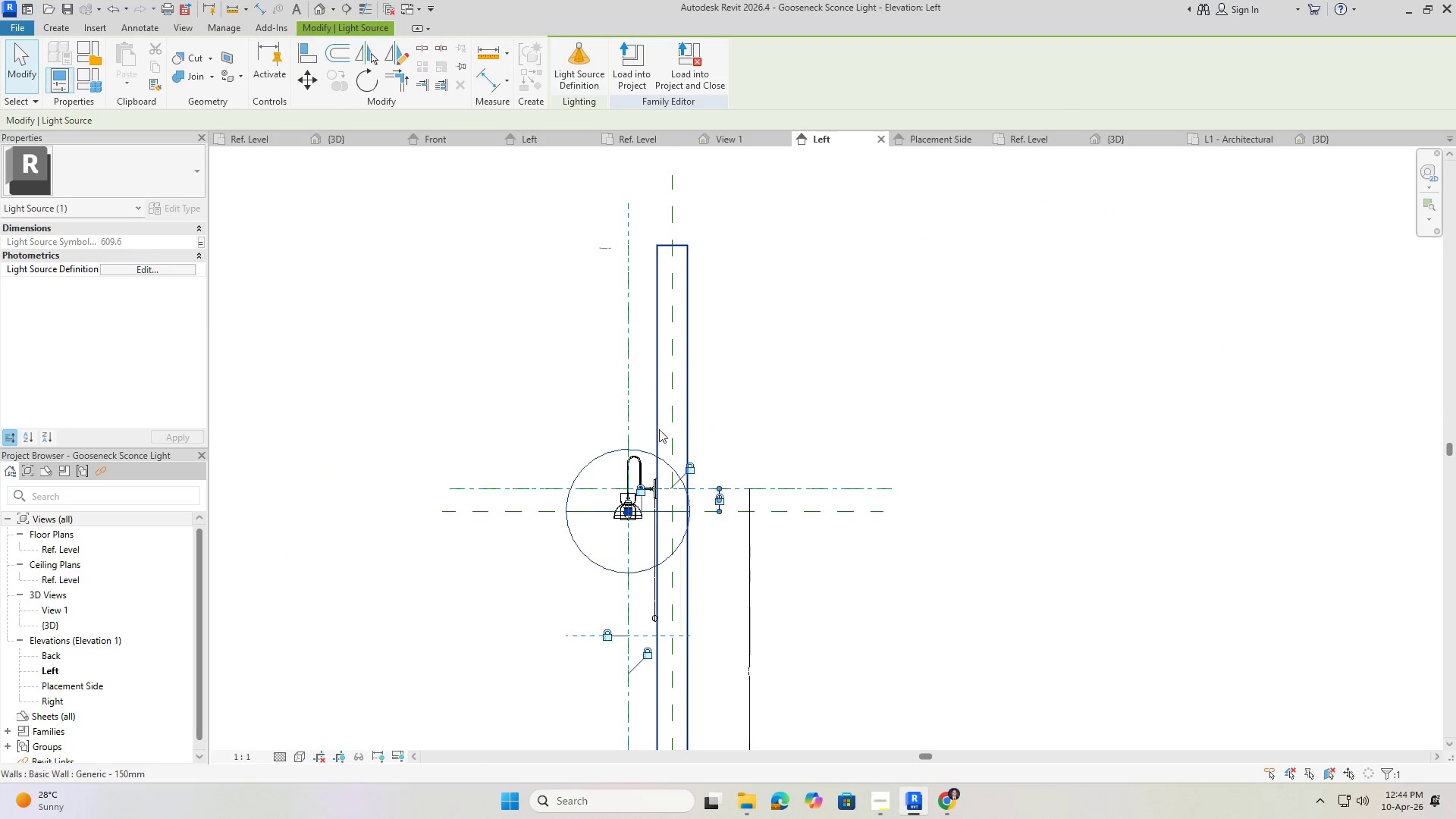 
scroll: coordinate [616, 519], scroll_direction: up, amount: 7.0
 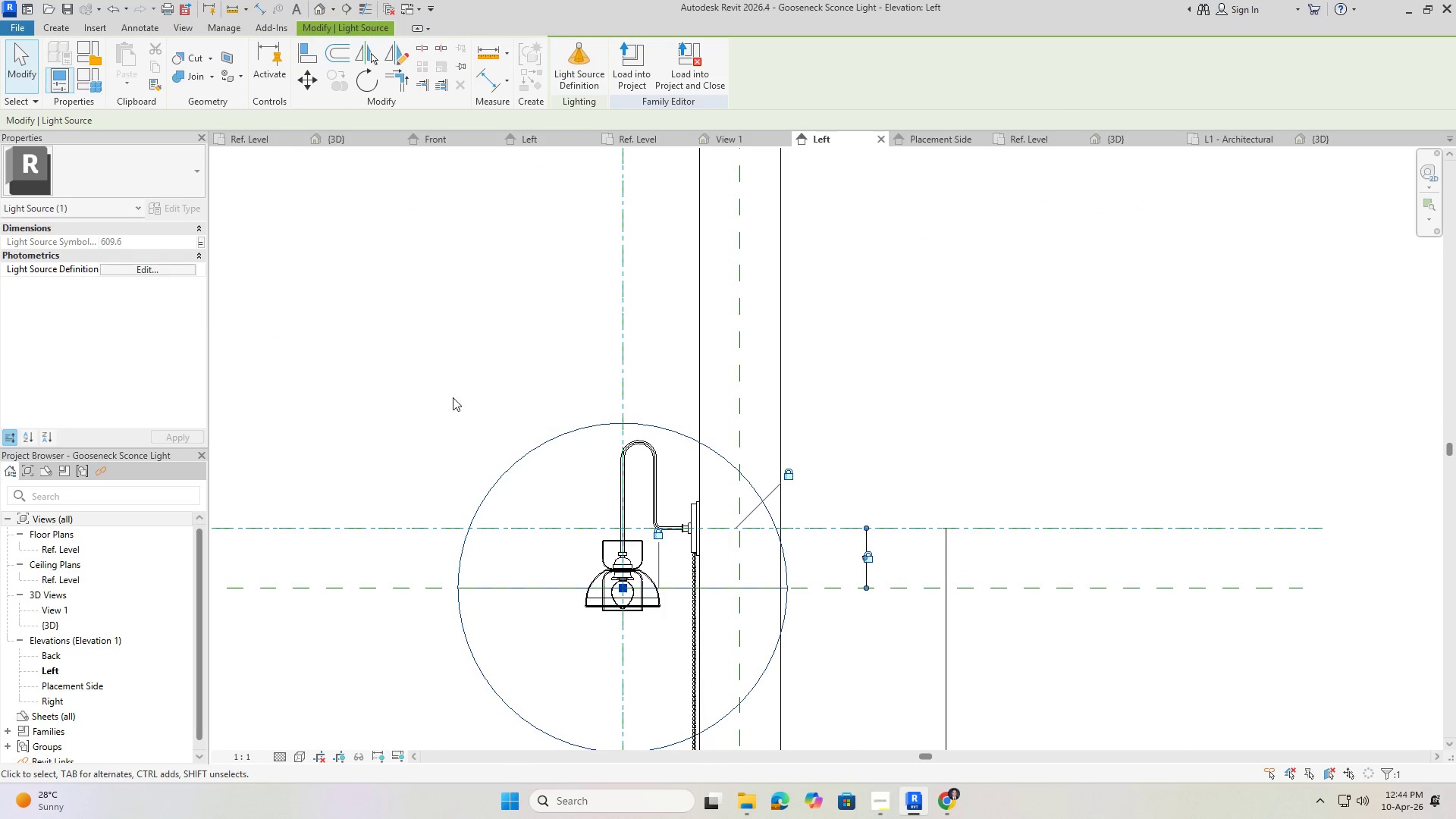 
left_click_drag(start_coordinate=[456, 202], to_coordinate=[743, 594])
 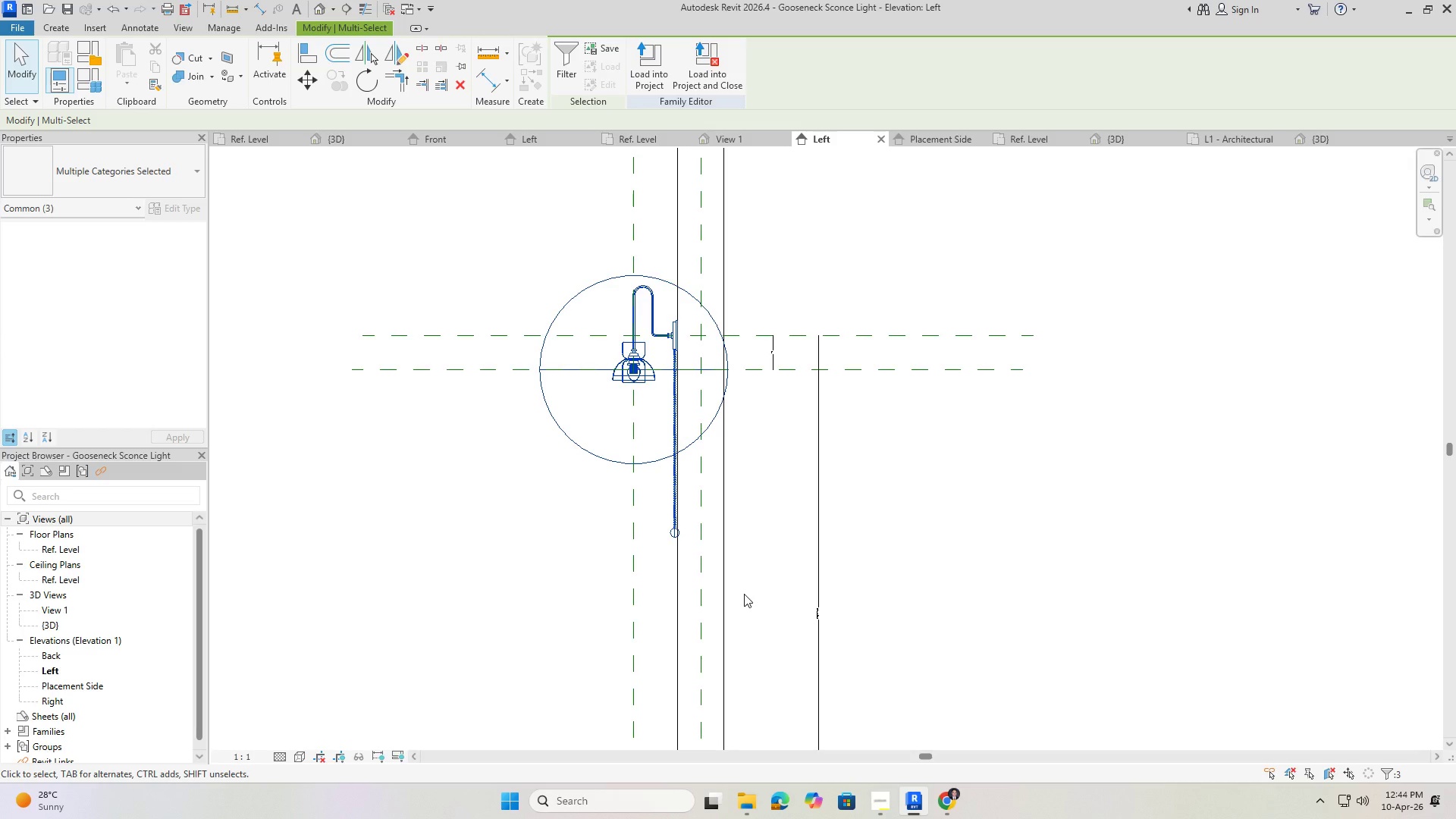 
scroll: coordinate [515, 277], scroll_direction: down, amount: 4.0
 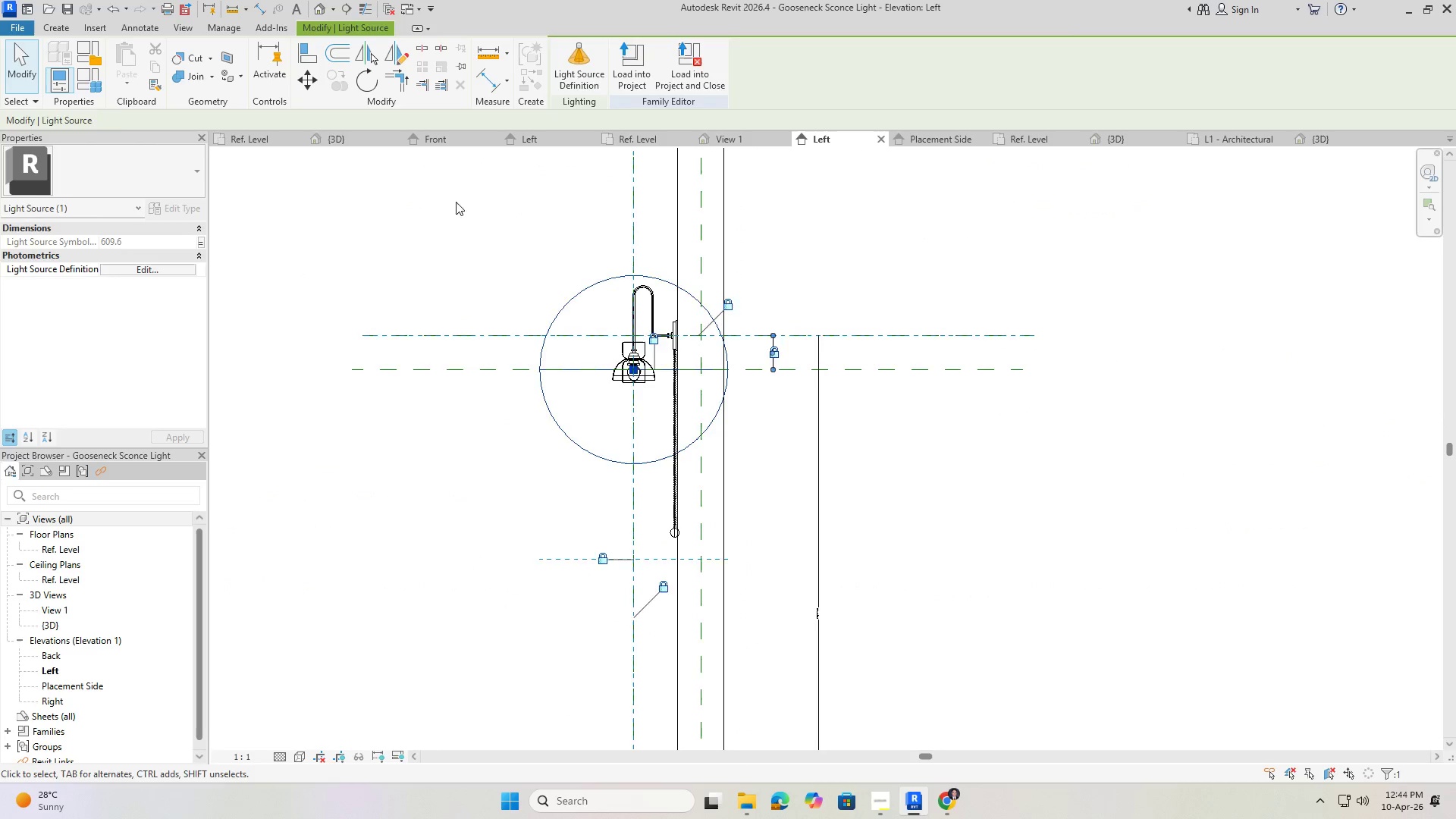 
hold_key(key=ArrowLeft, duration=1.17)
 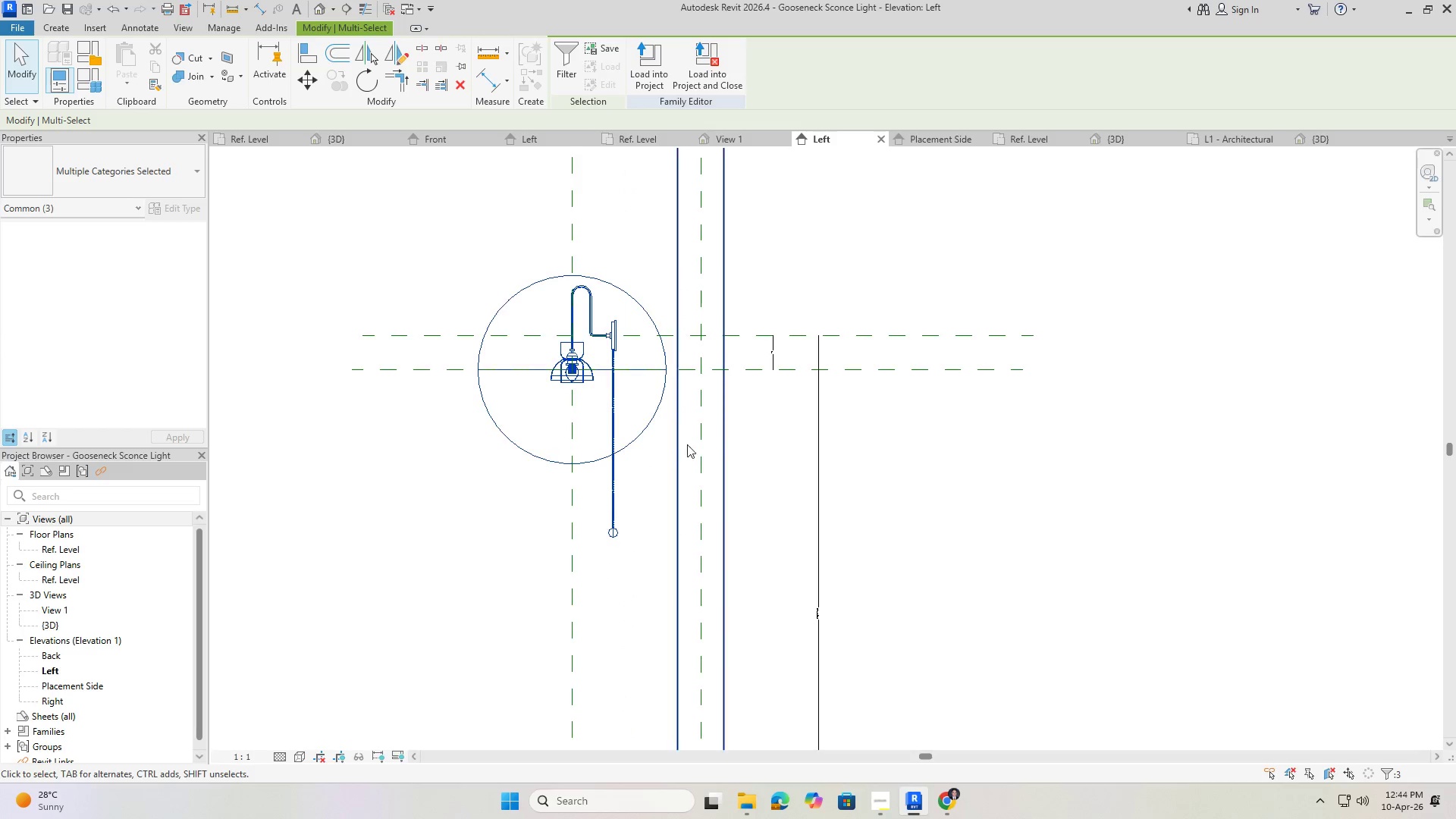 
scroll: coordinate [645, 444], scroll_direction: down, amount: 5.0
 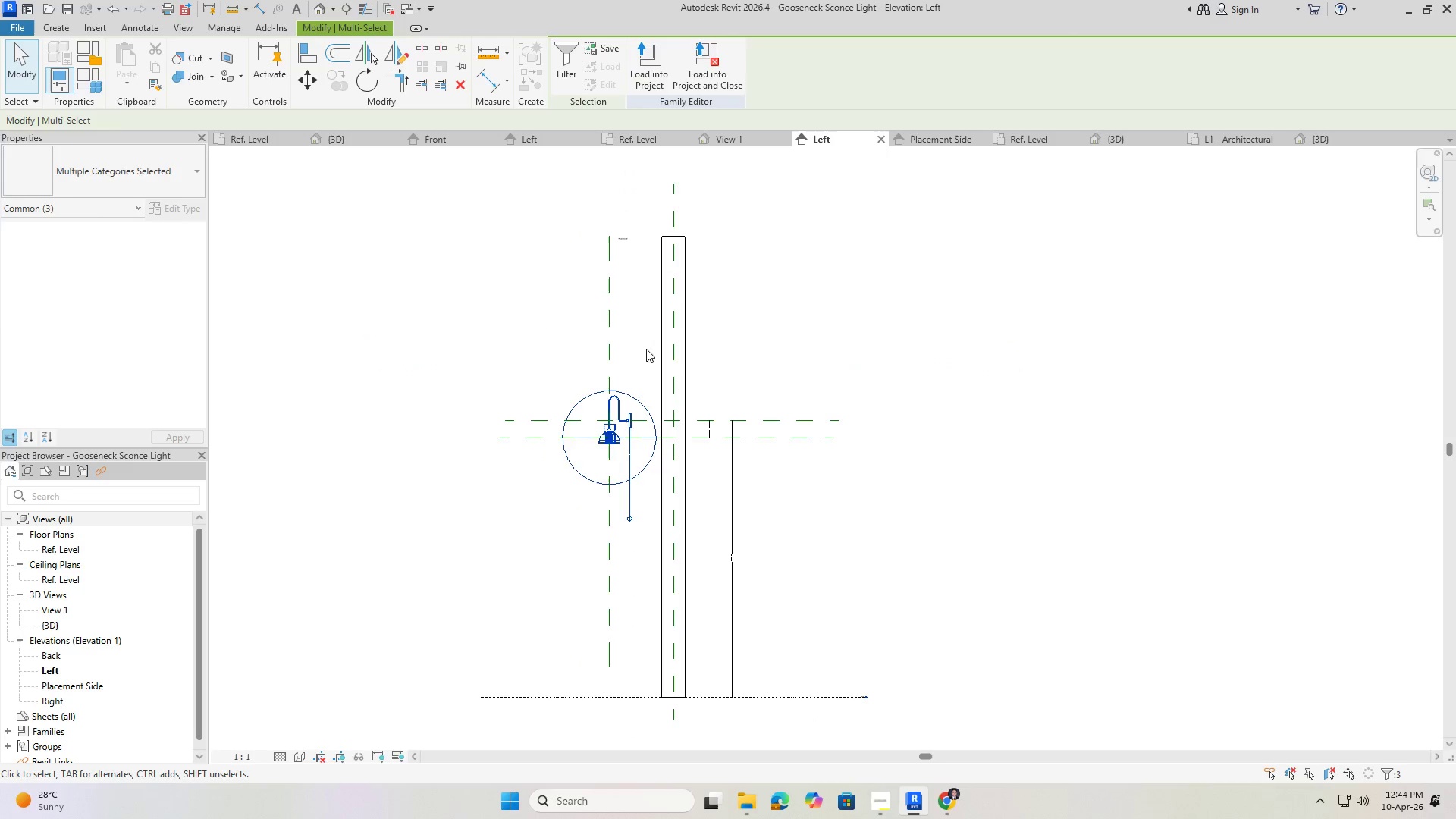 
key(Escape)
 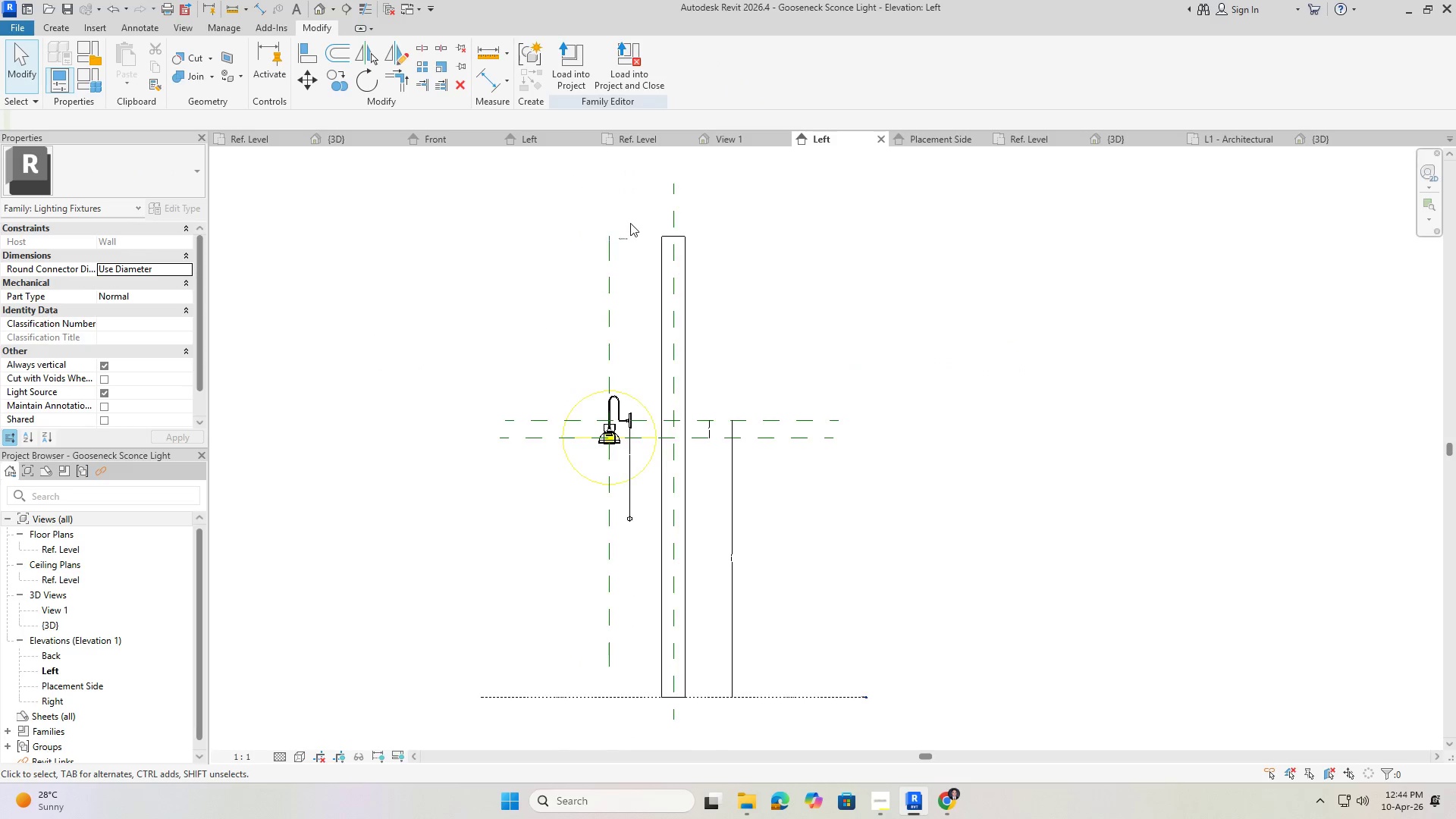 
key(Escape)
 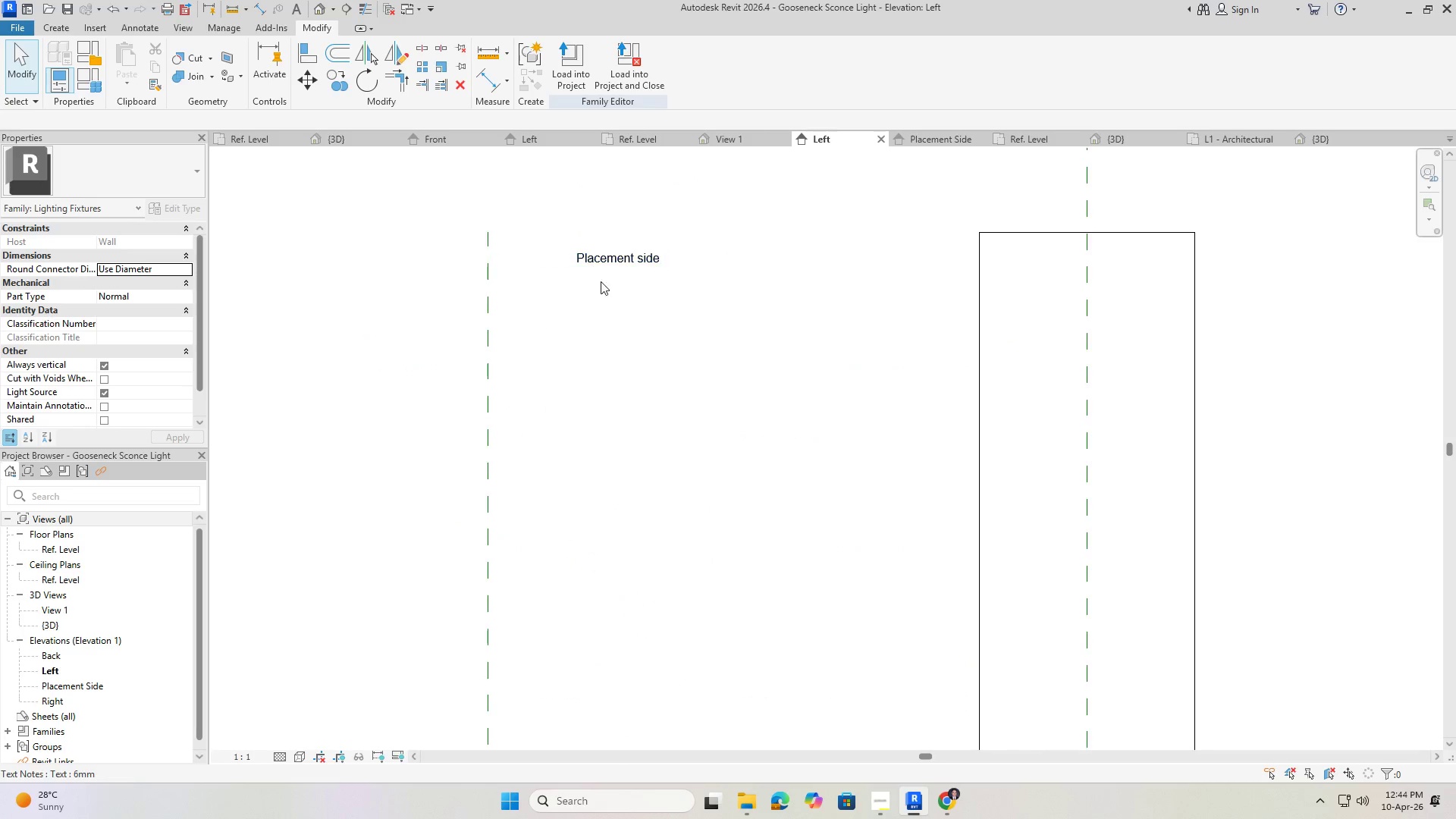 
scroll: coordinate [590, 259], scroll_direction: up, amount: 16.0
 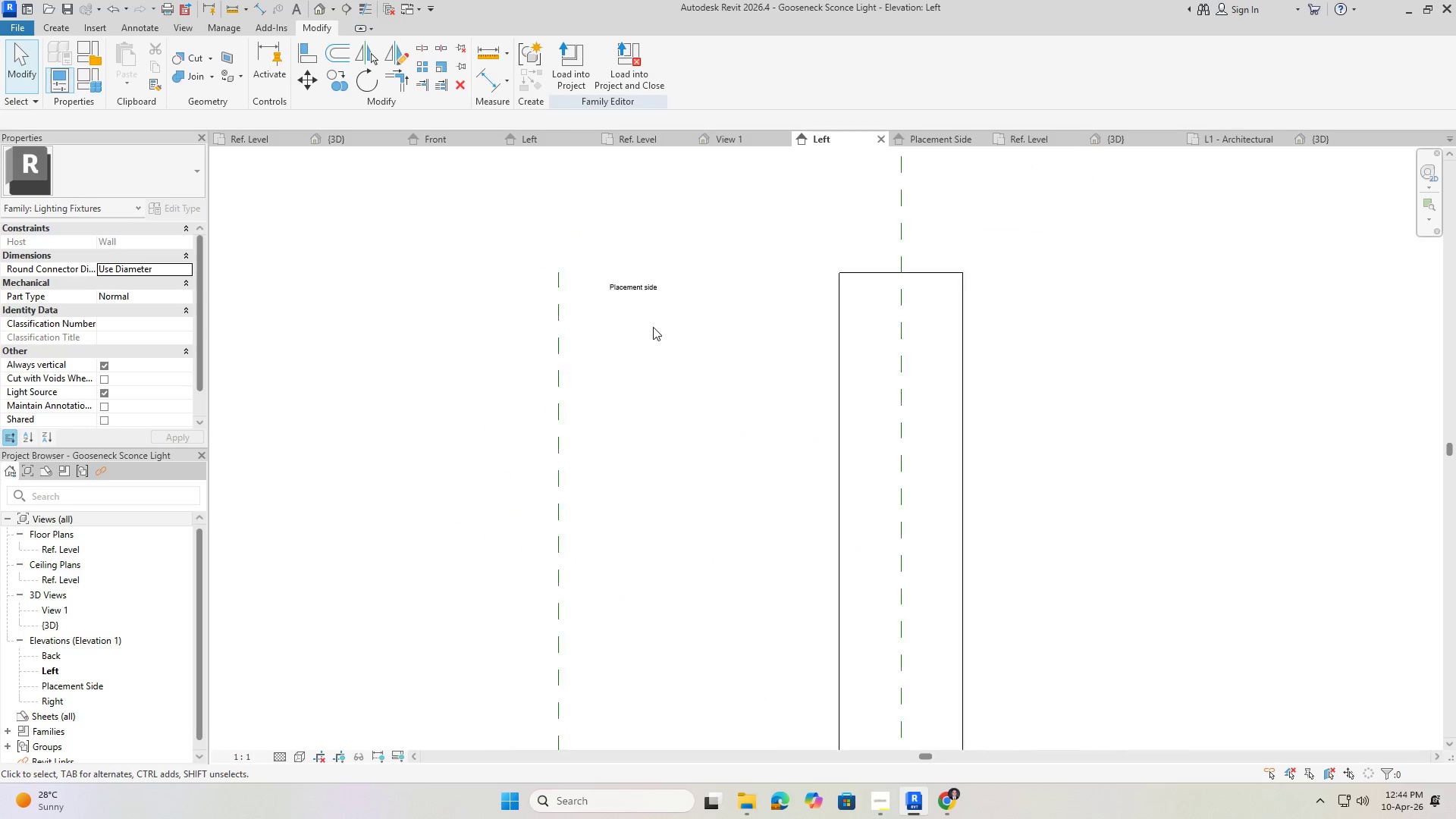 
scroll: coordinate [695, 276], scroll_direction: down, amount: 13.0
 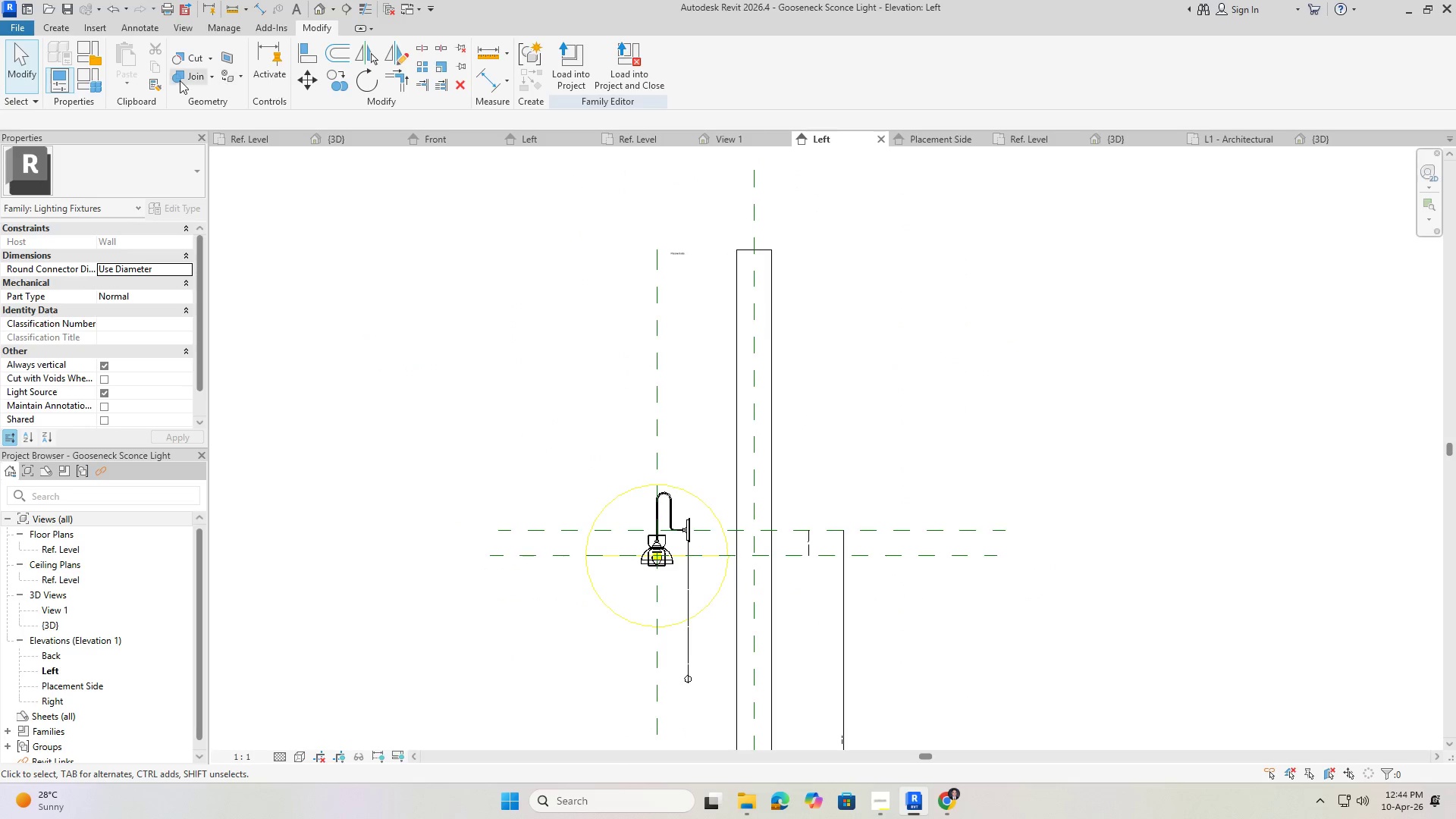 
left_click([55, 30])
 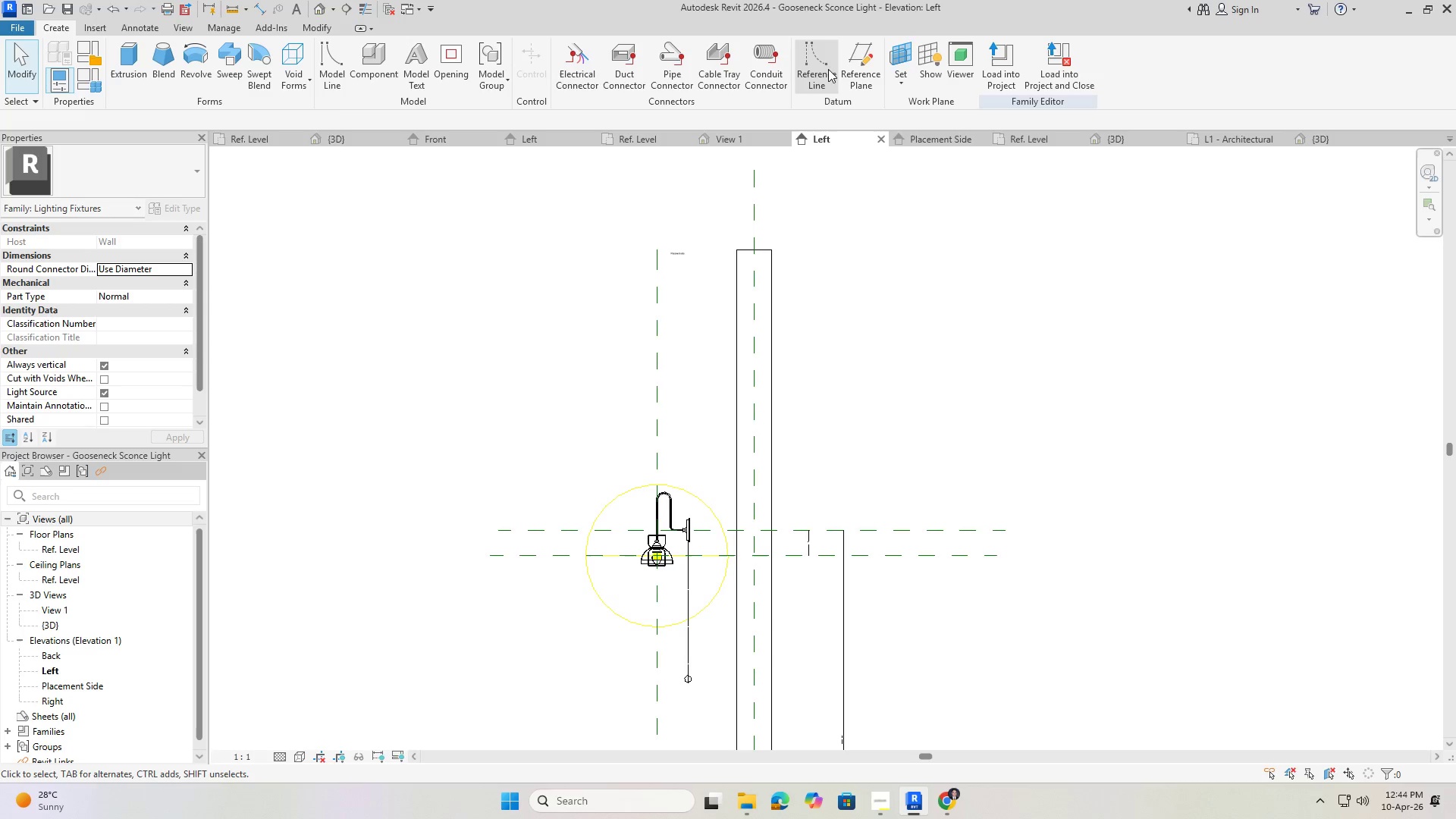 
left_click([823, 65])
 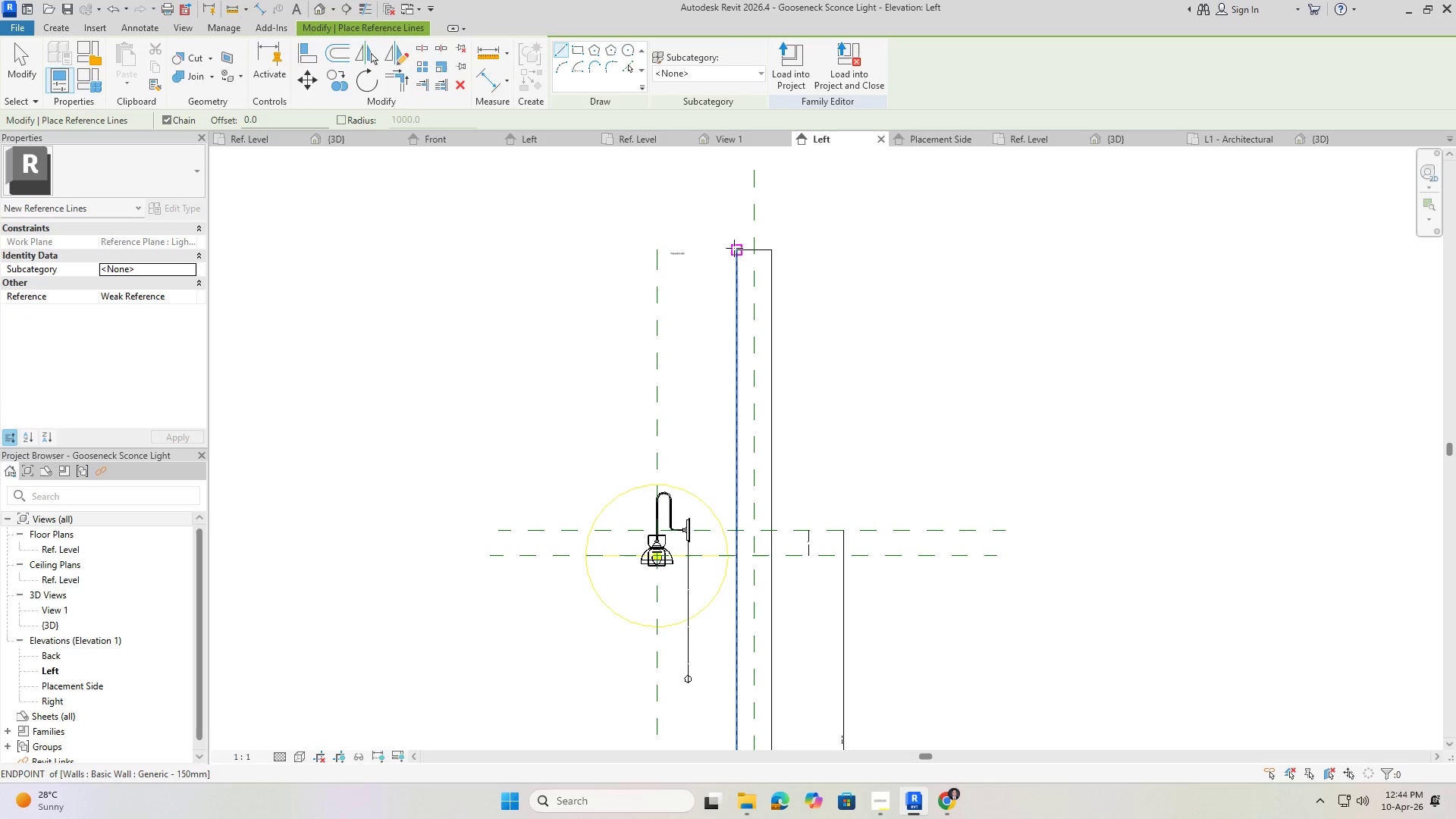 
left_click([736, 249])
 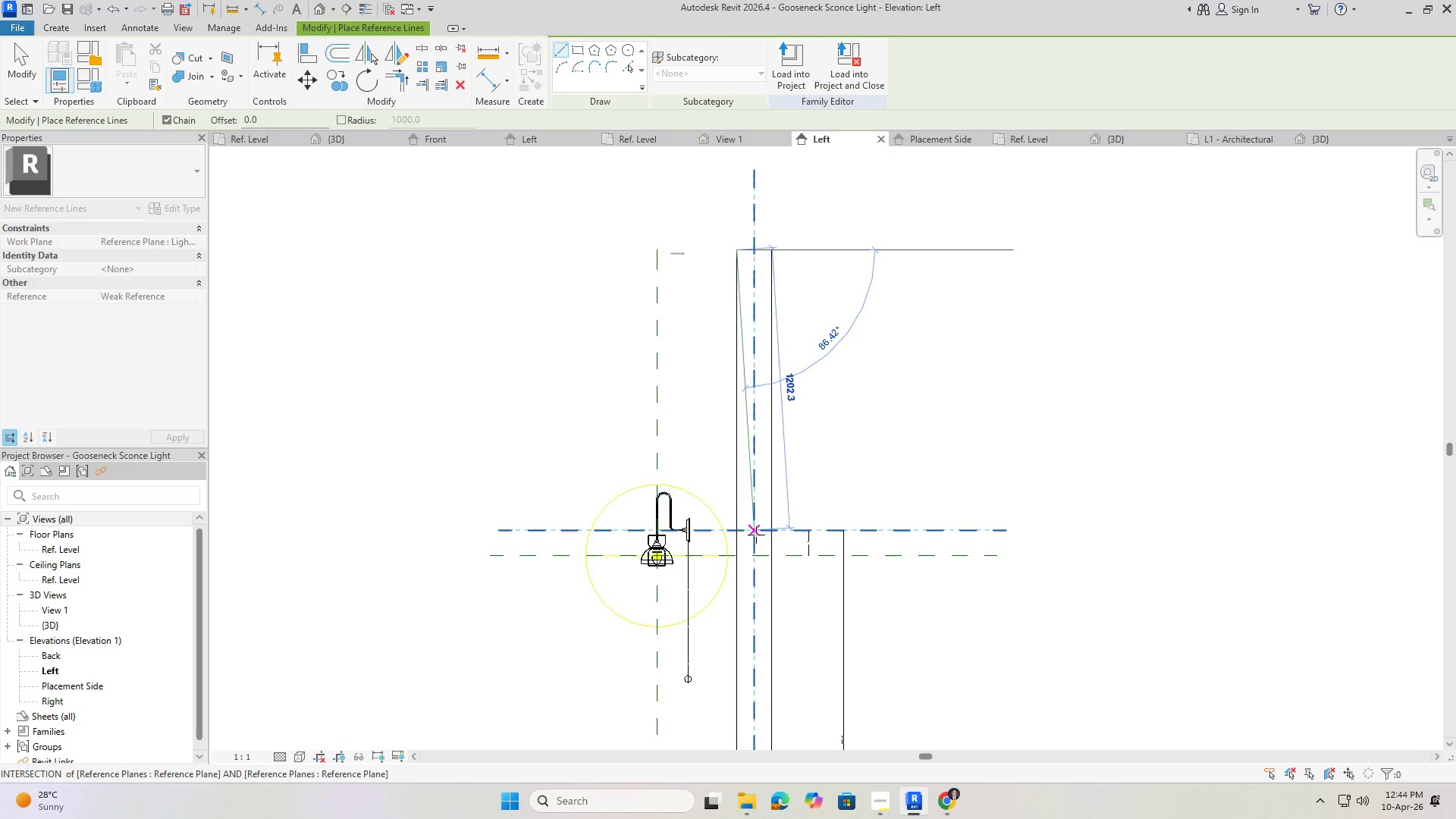 
scroll: coordinate [767, 325], scroll_direction: down, amount: 3.0
 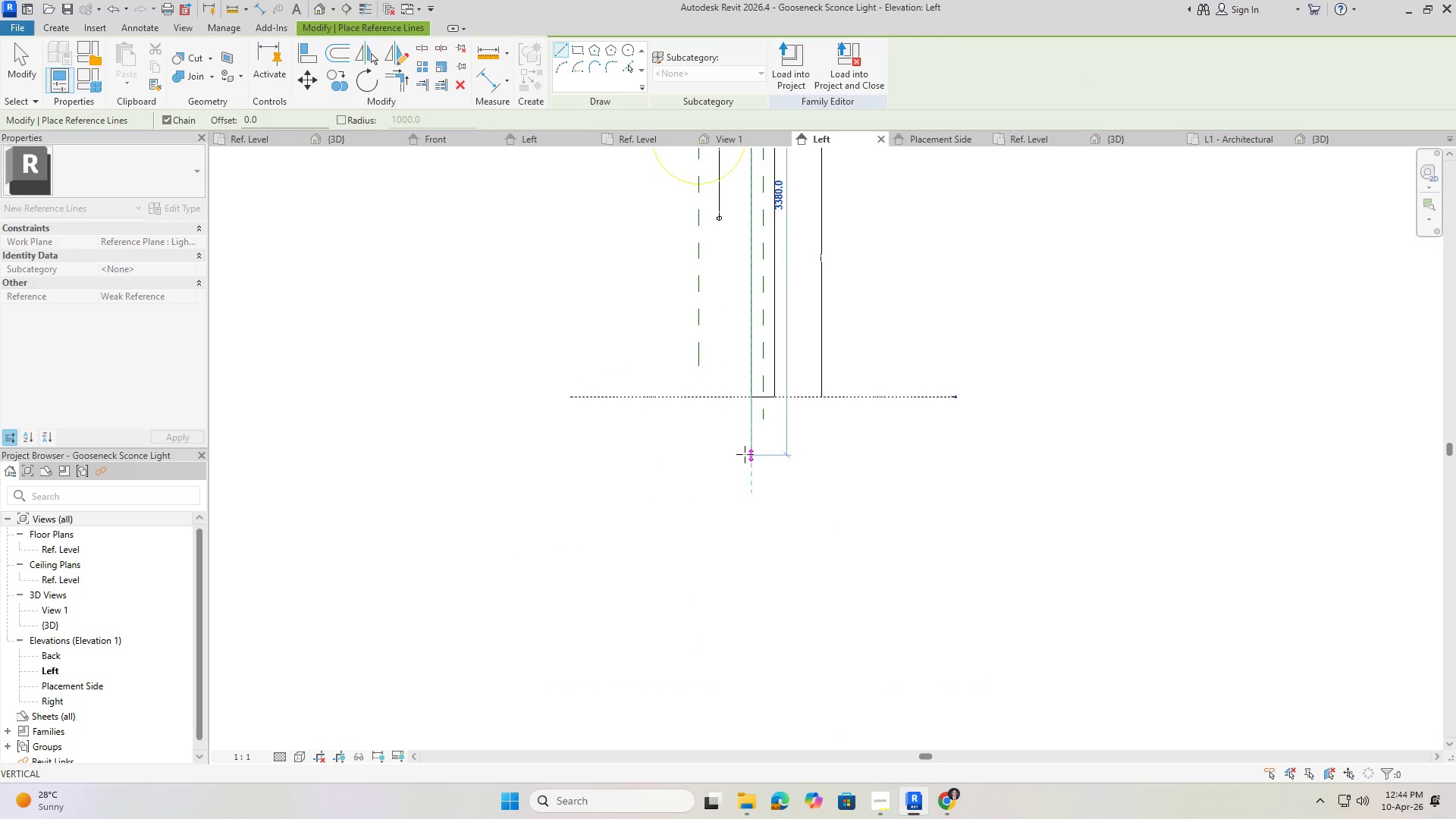 
left_click([745, 454])
 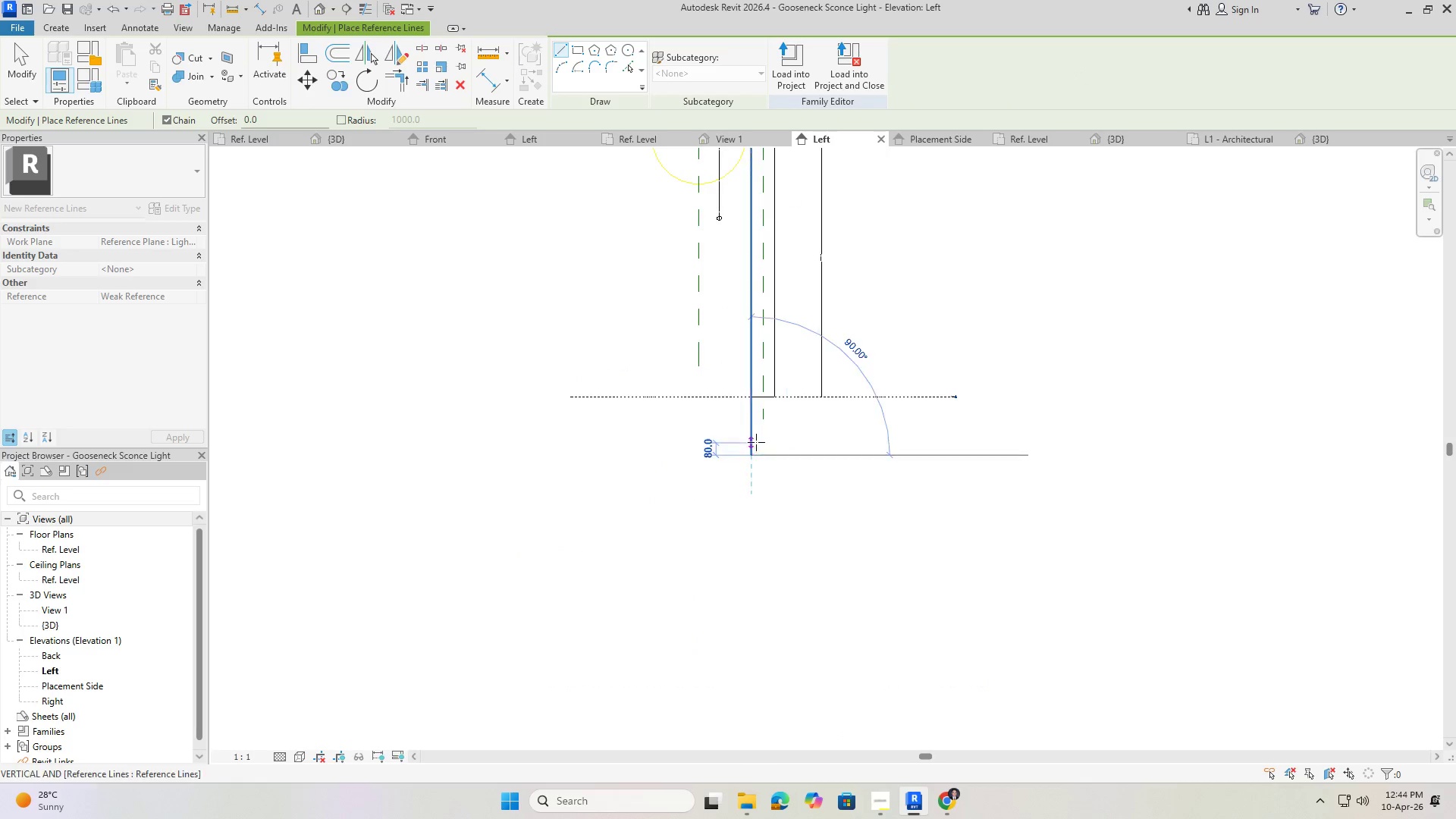 
key(Escape)
 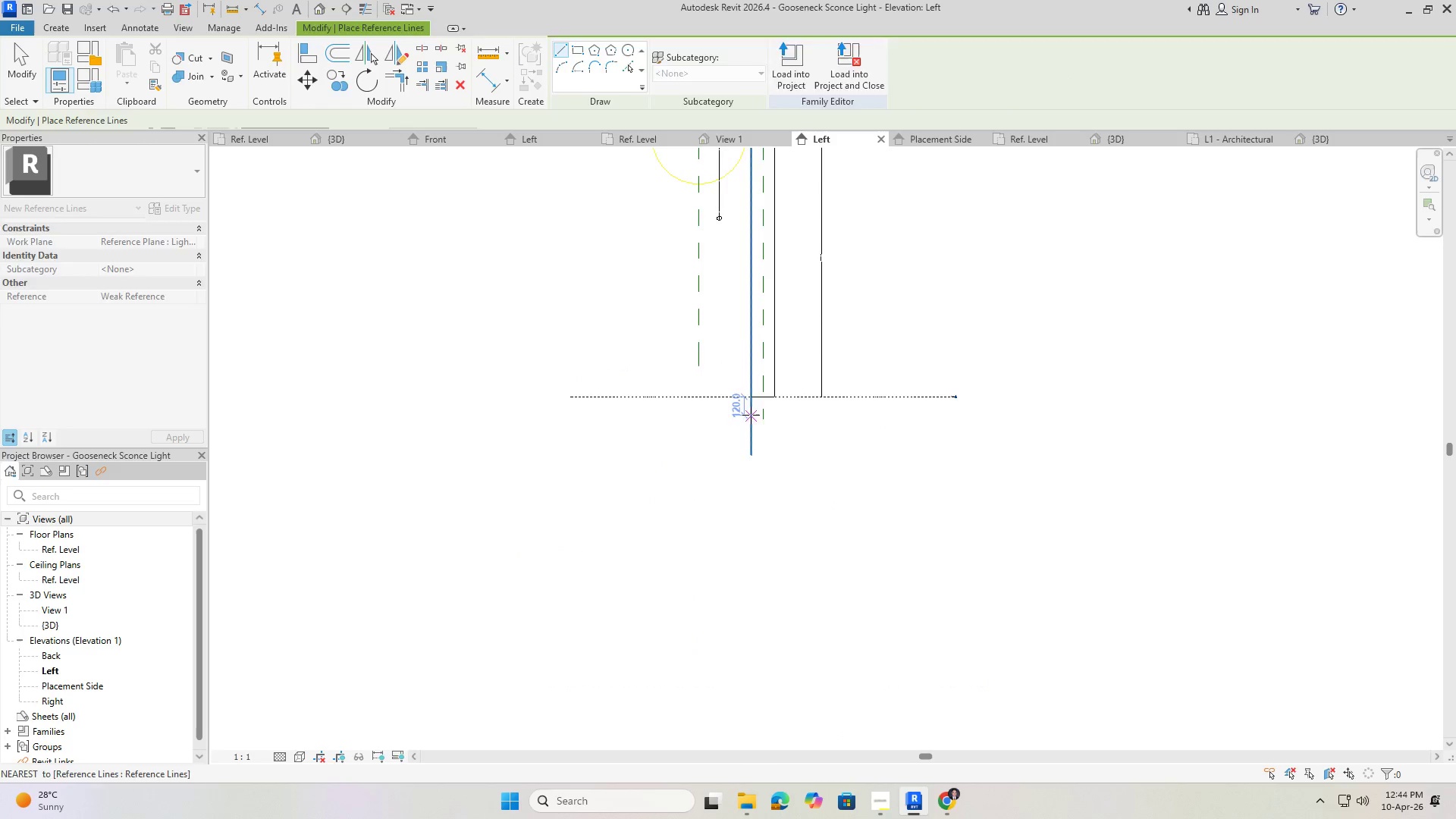 
key(Escape)
 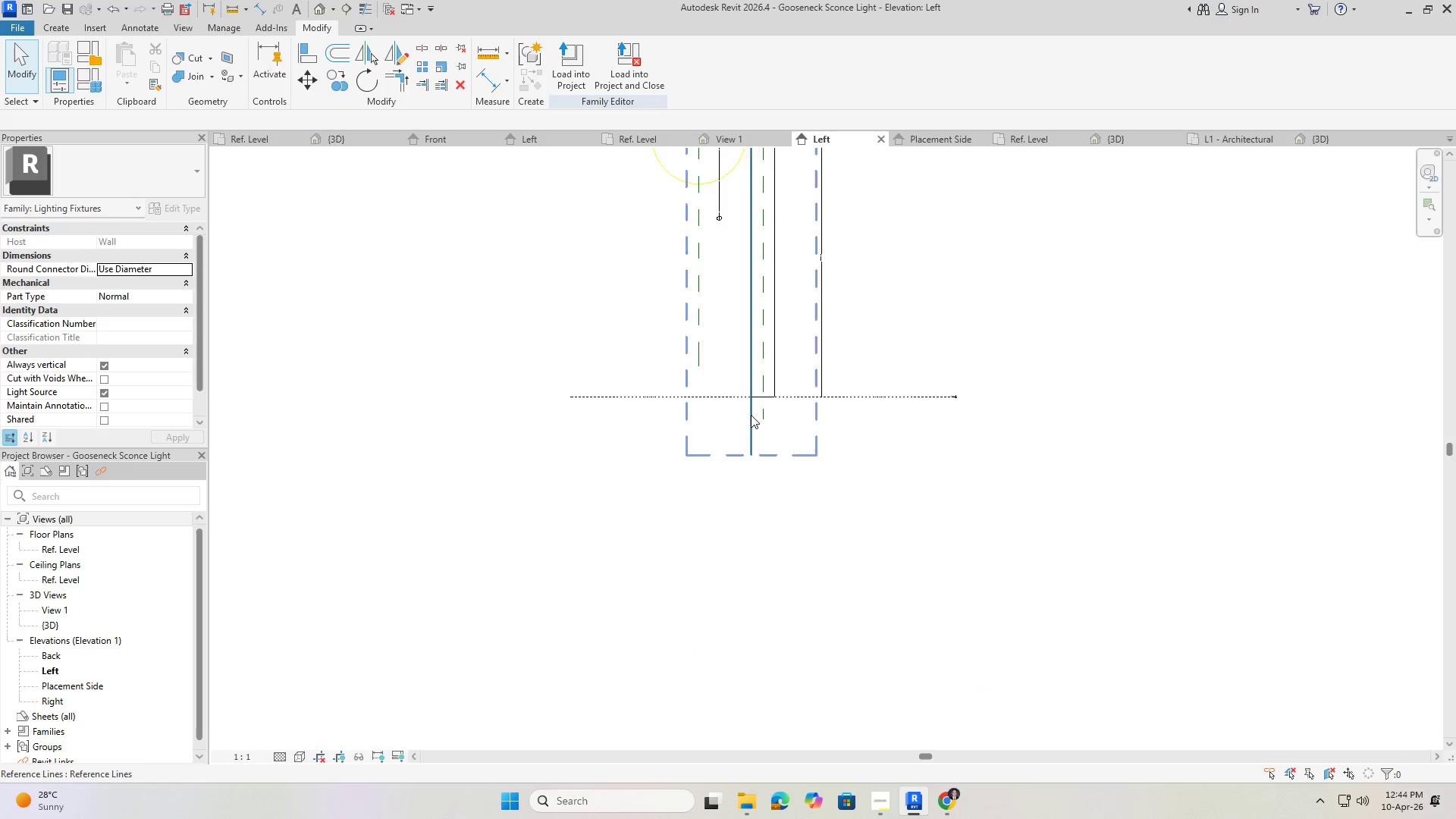 
key(Escape)
 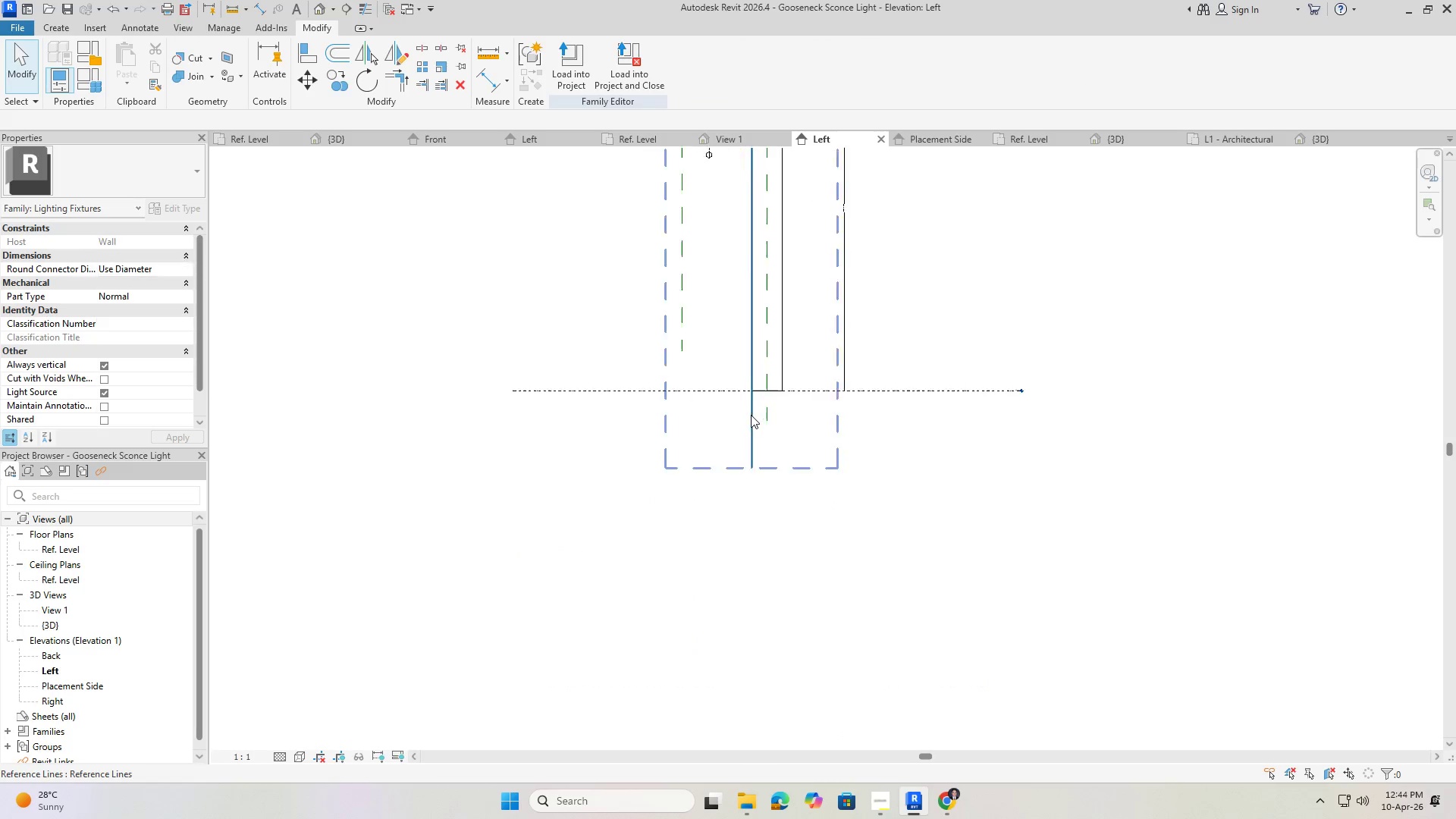 
key(Escape)
 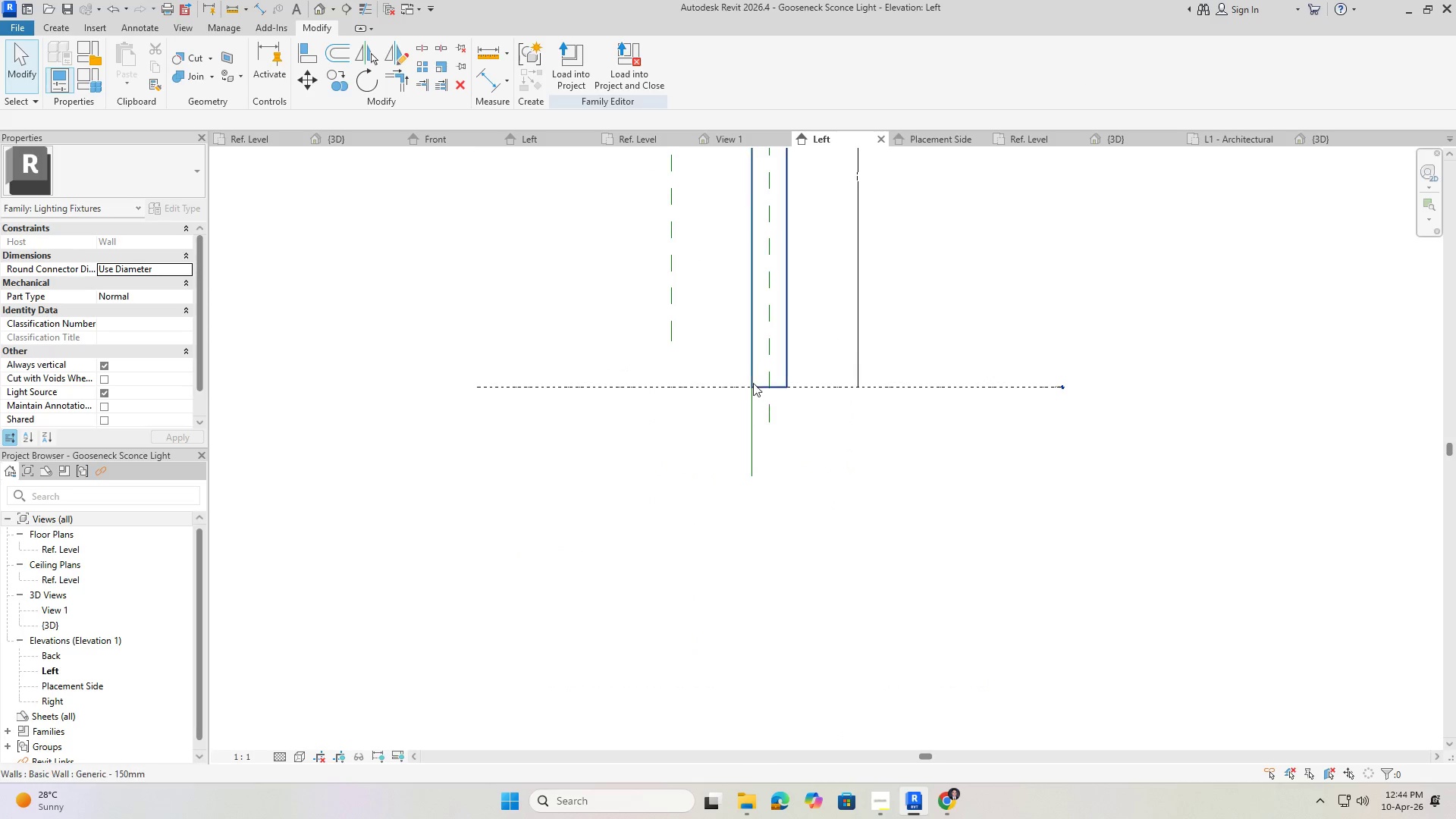 
scroll: coordinate [751, 415], scroll_direction: up, amount: 3.0
 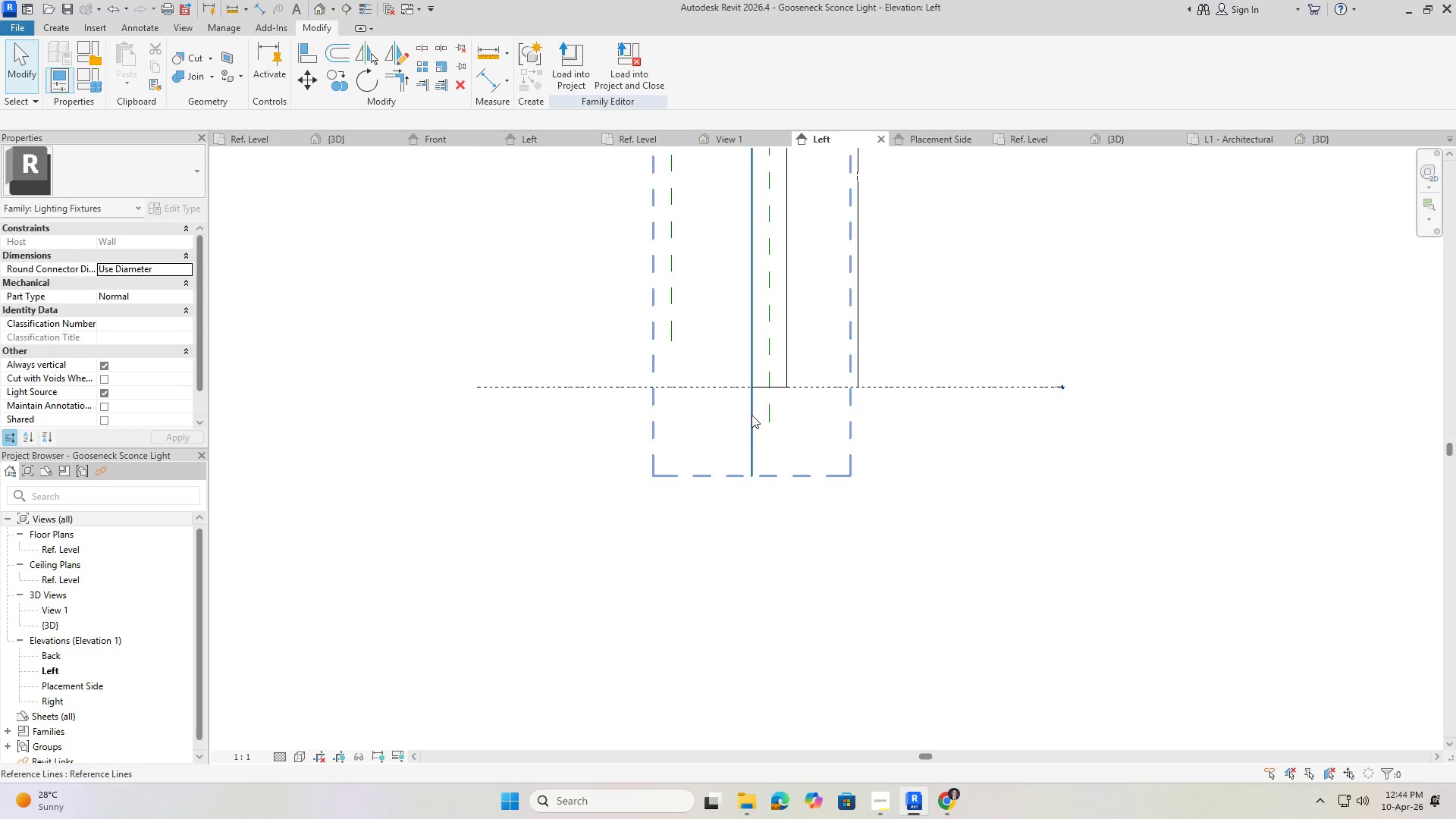 
key(Escape)
 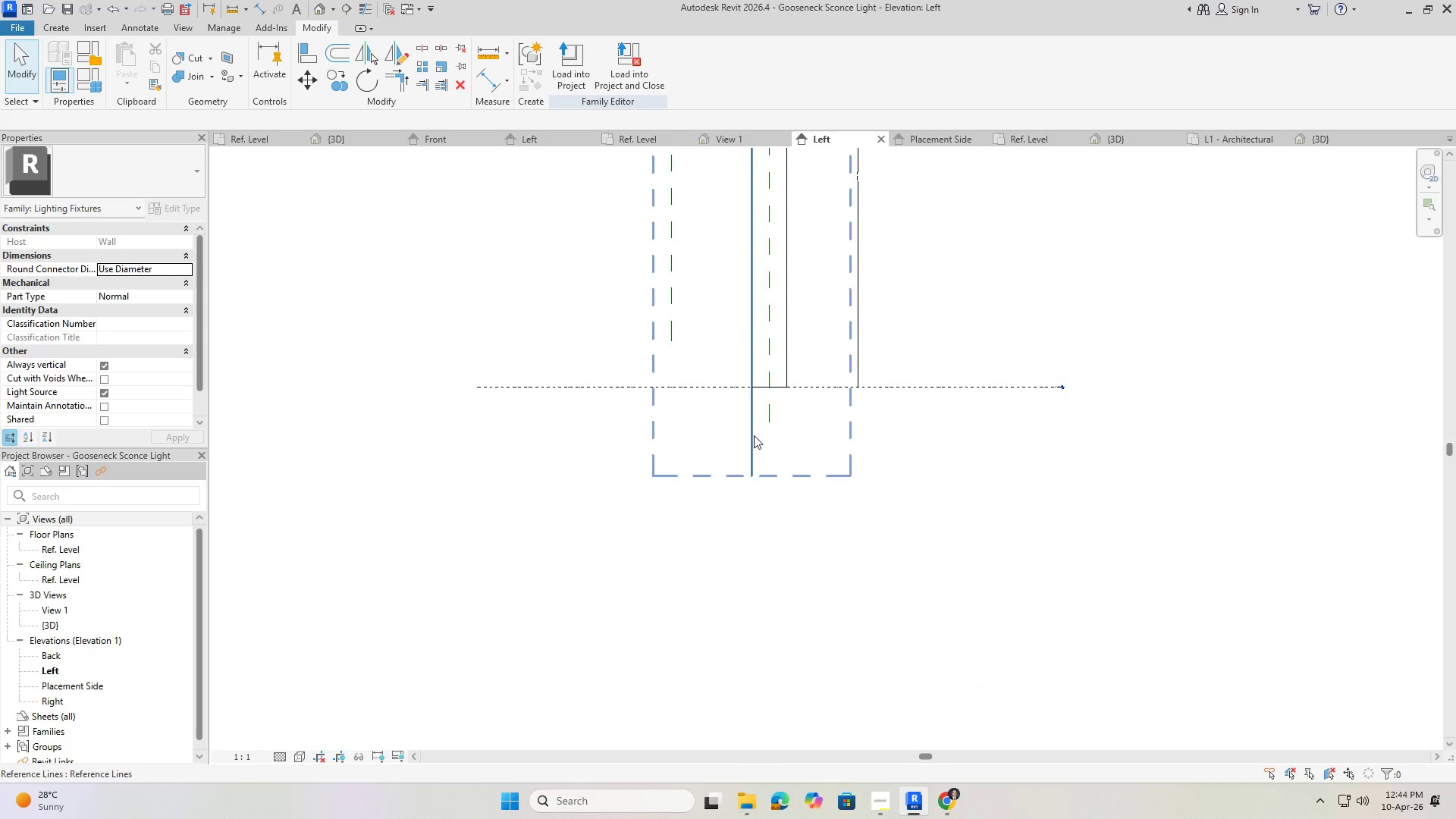 
key(Escape)
 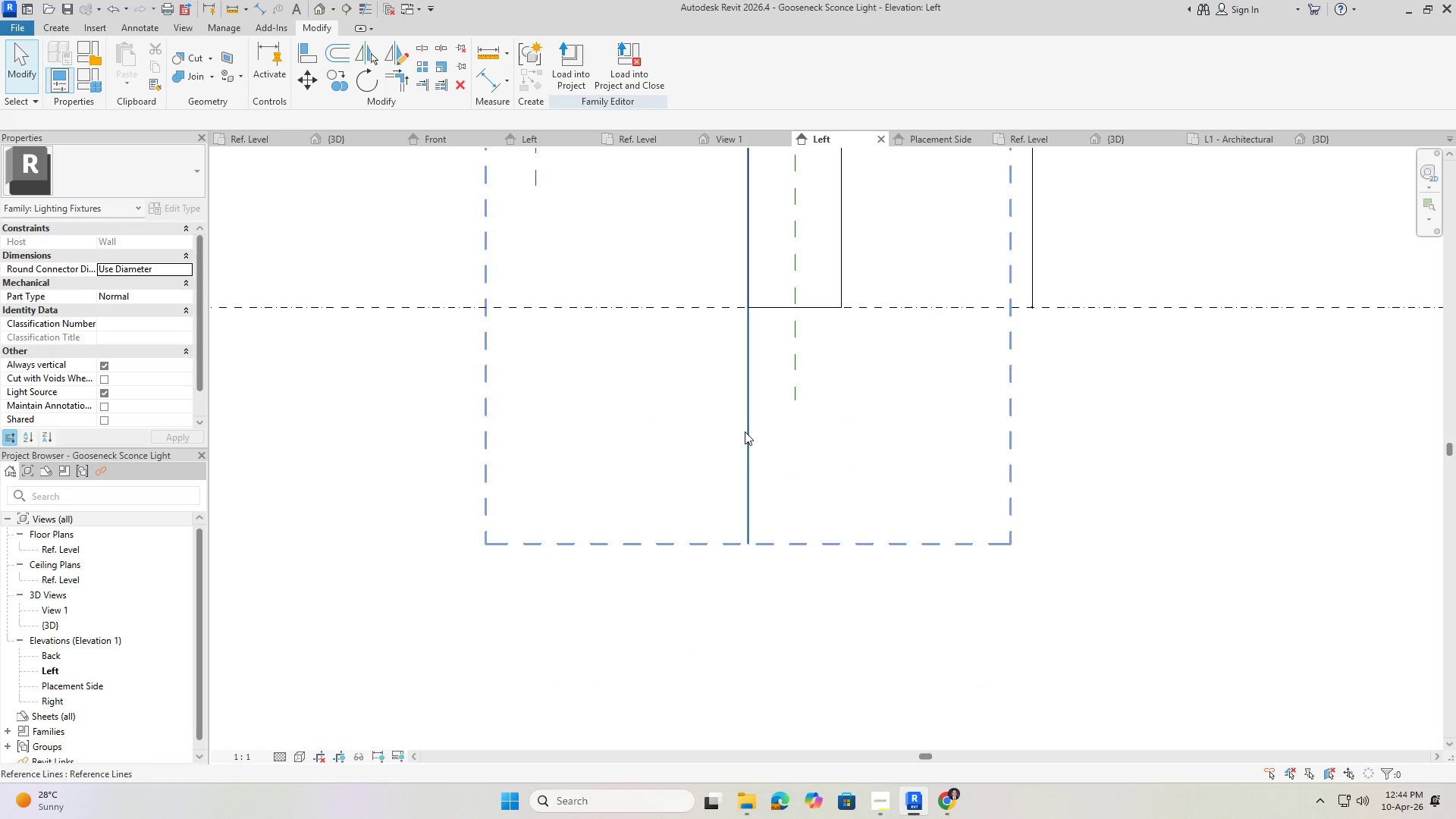 
scroll: coordinate [754, 435], scroll_direction: up, amount: 7.0
 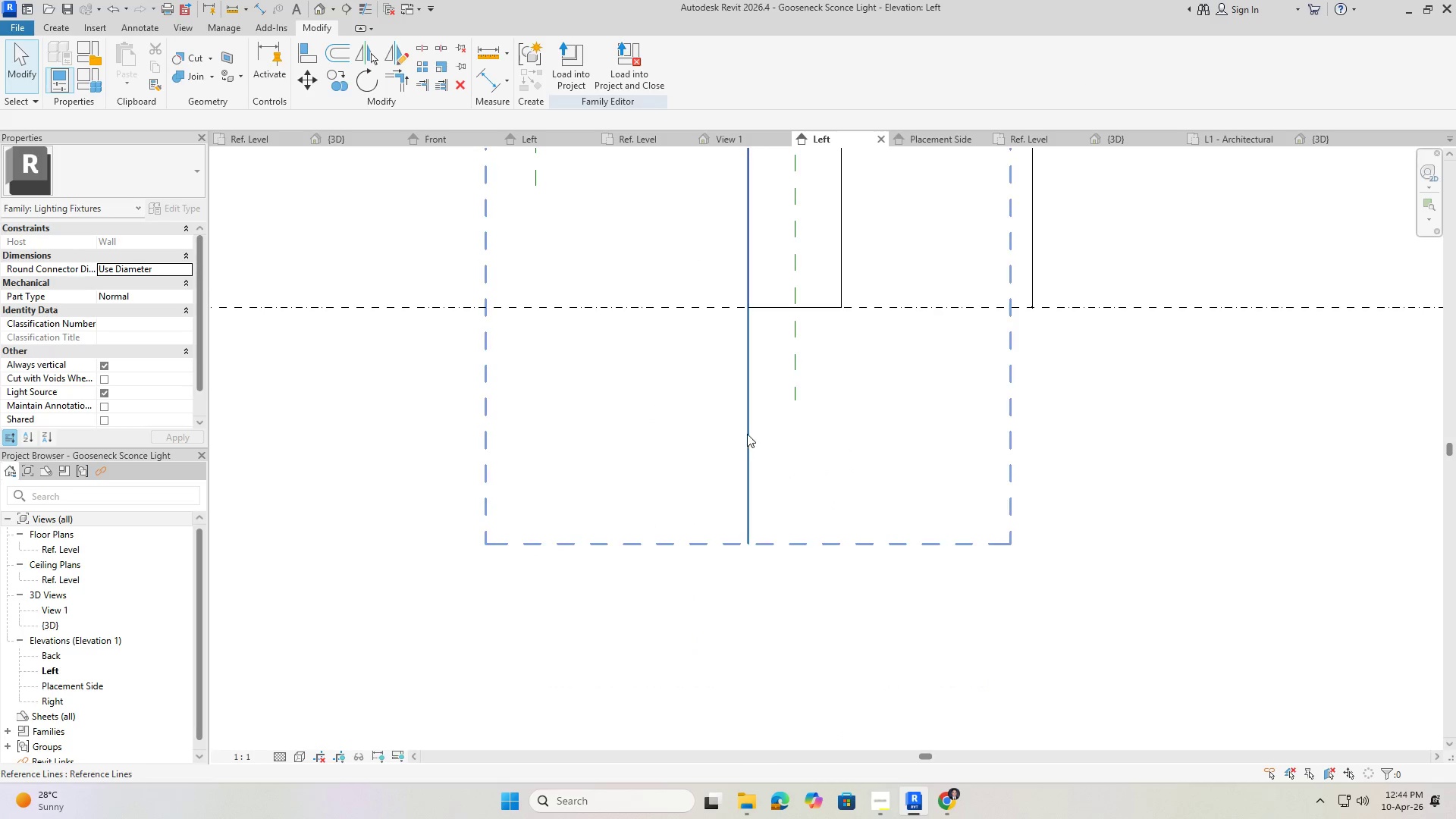 
left_click([745, 431])
 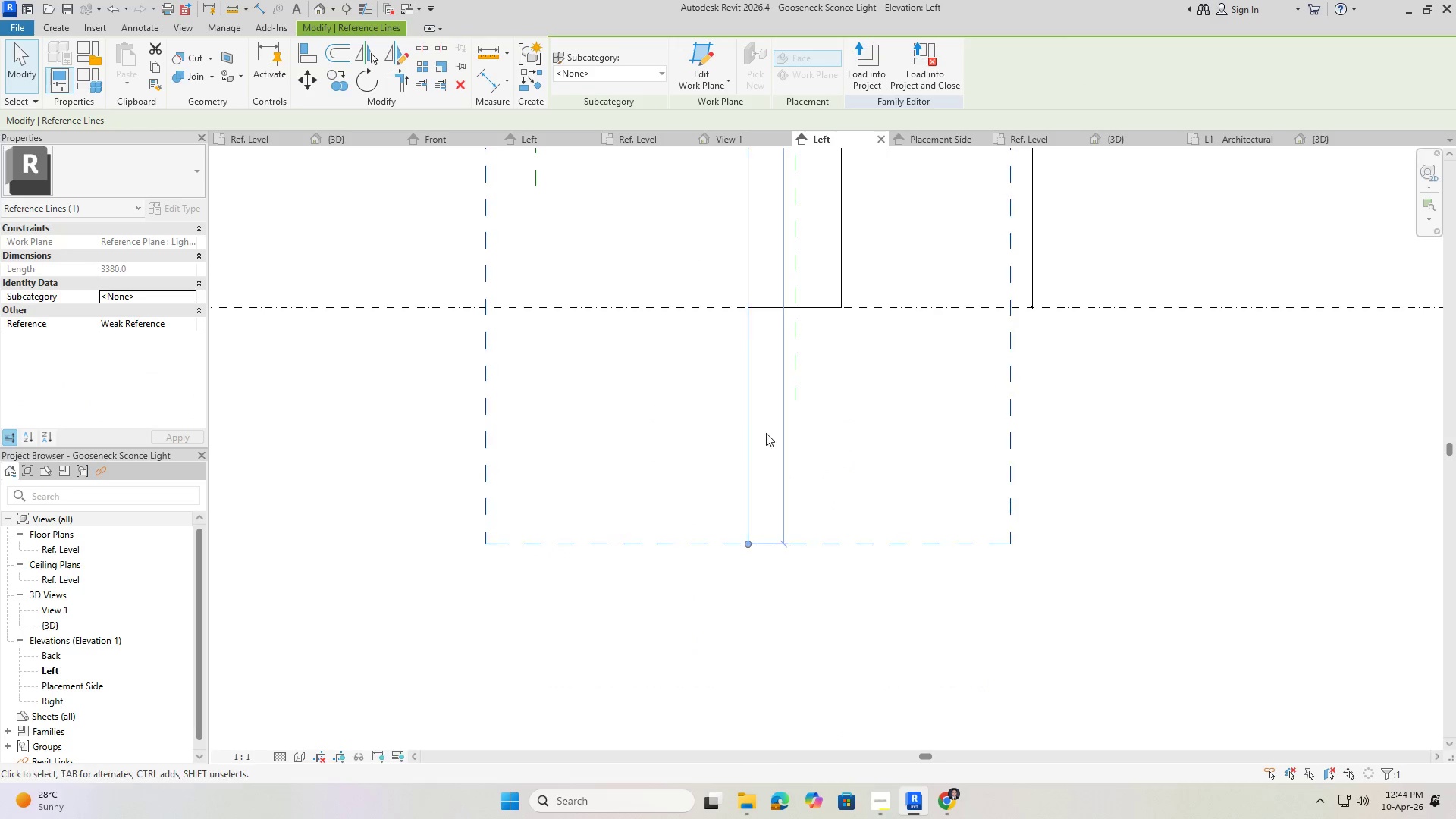 
scroll: coordinate [579, 652], scroll_direction: down, amount: 6.0
 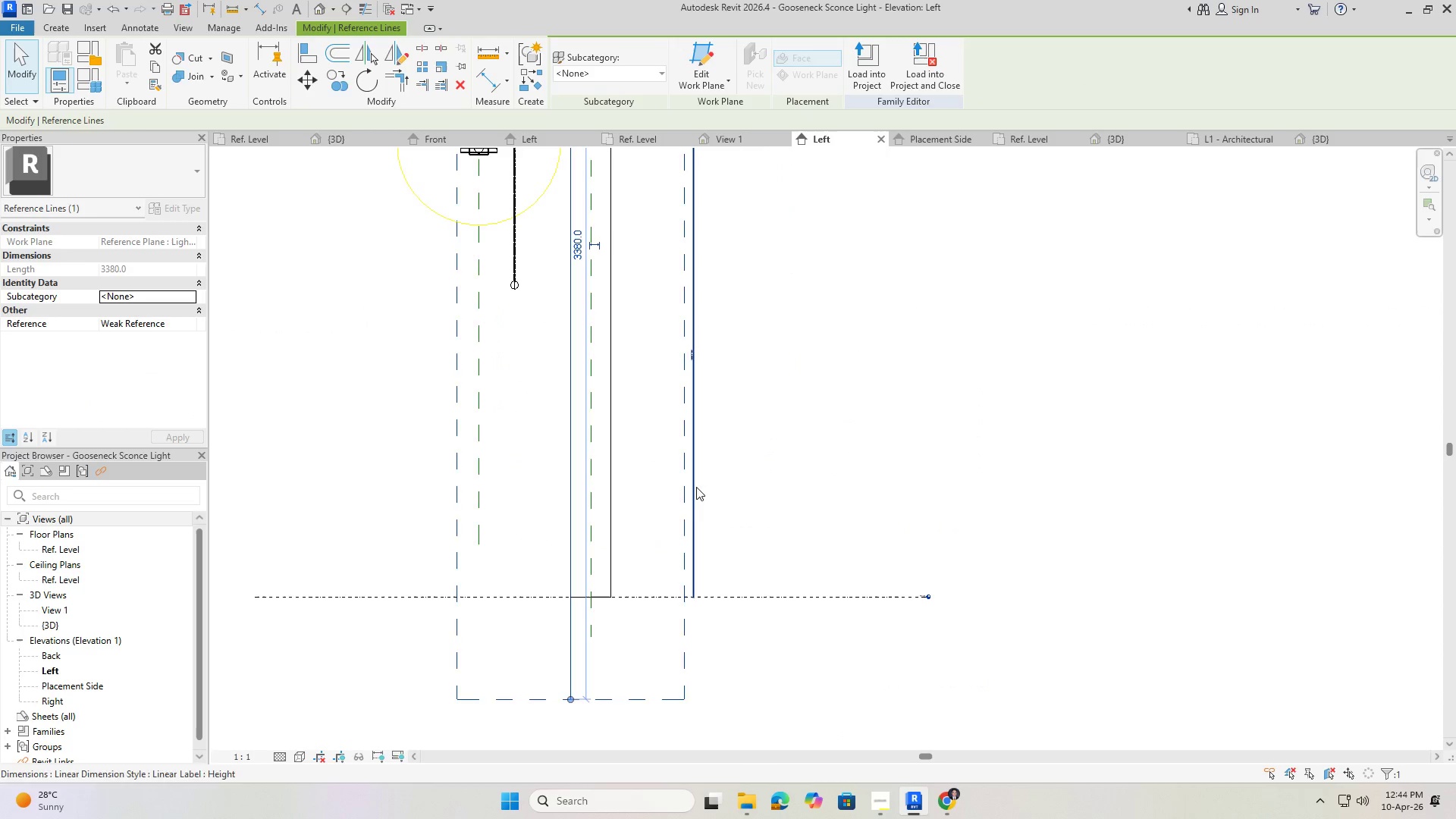 
key(Delete)
 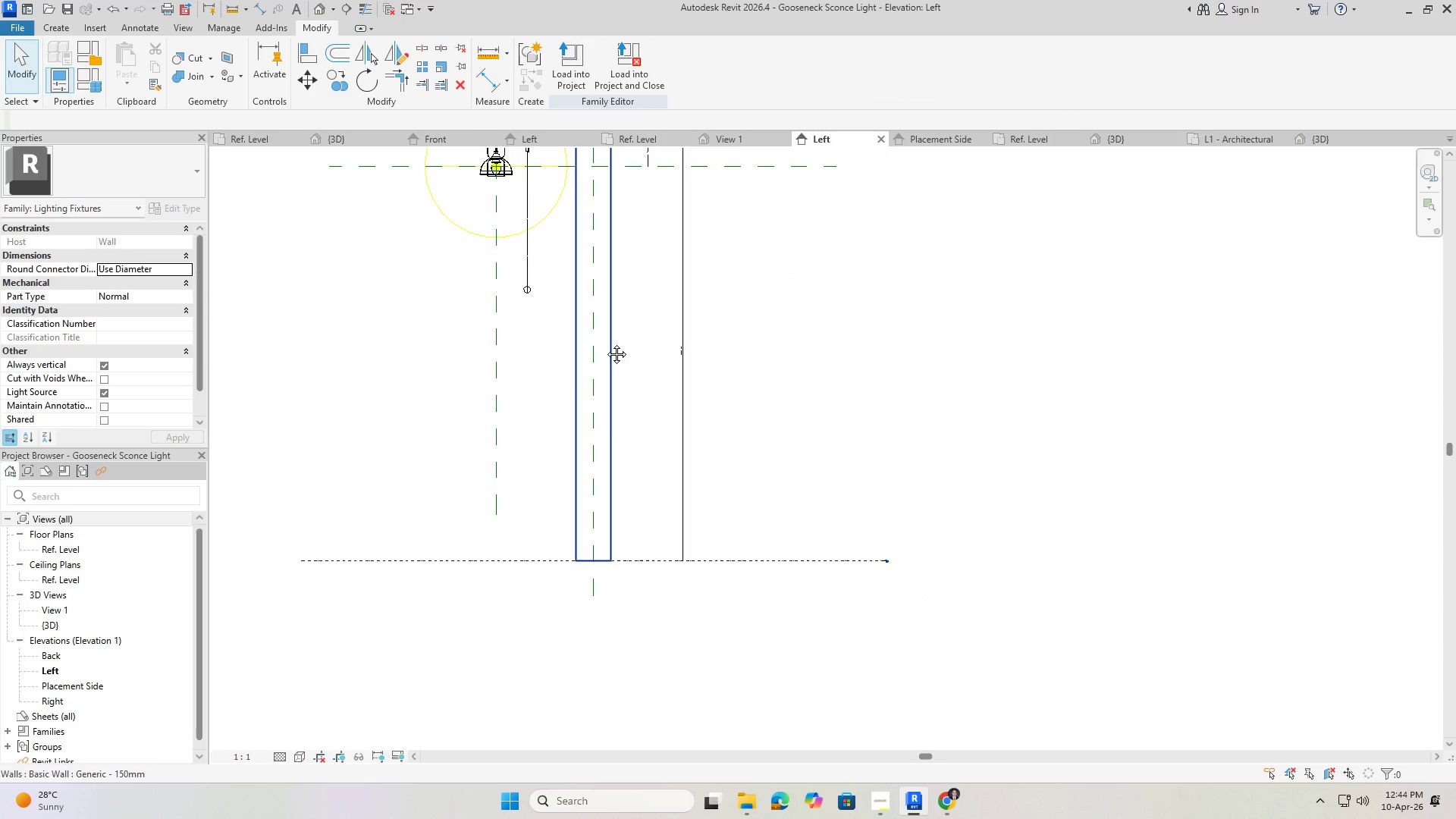 
left_click_drag(start_coordinate=[516, 281], to_coordinate=[741, 717])
 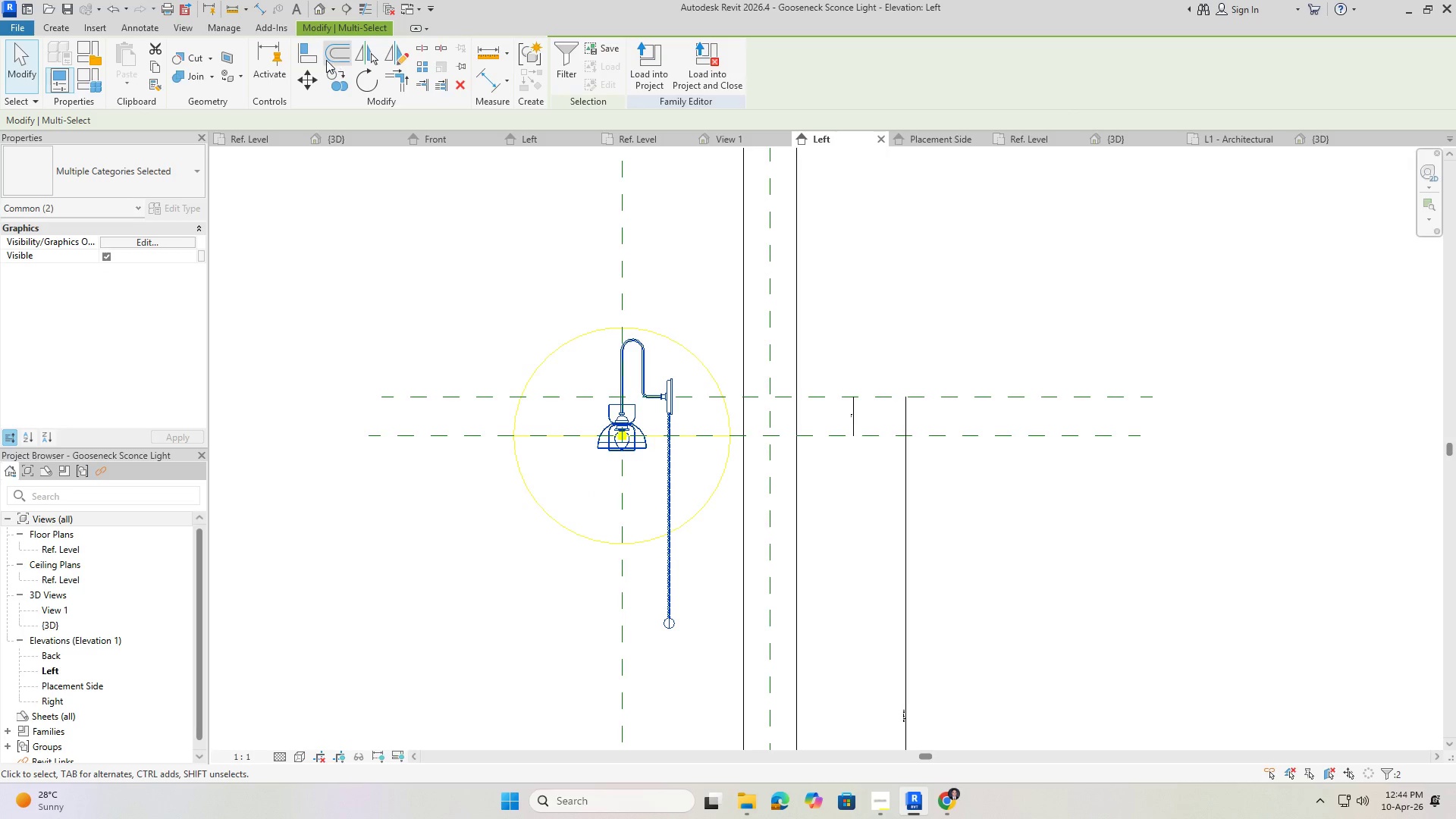 
scroll: coordinate [598, 381], scroll_direction: up, amount: 2.0
 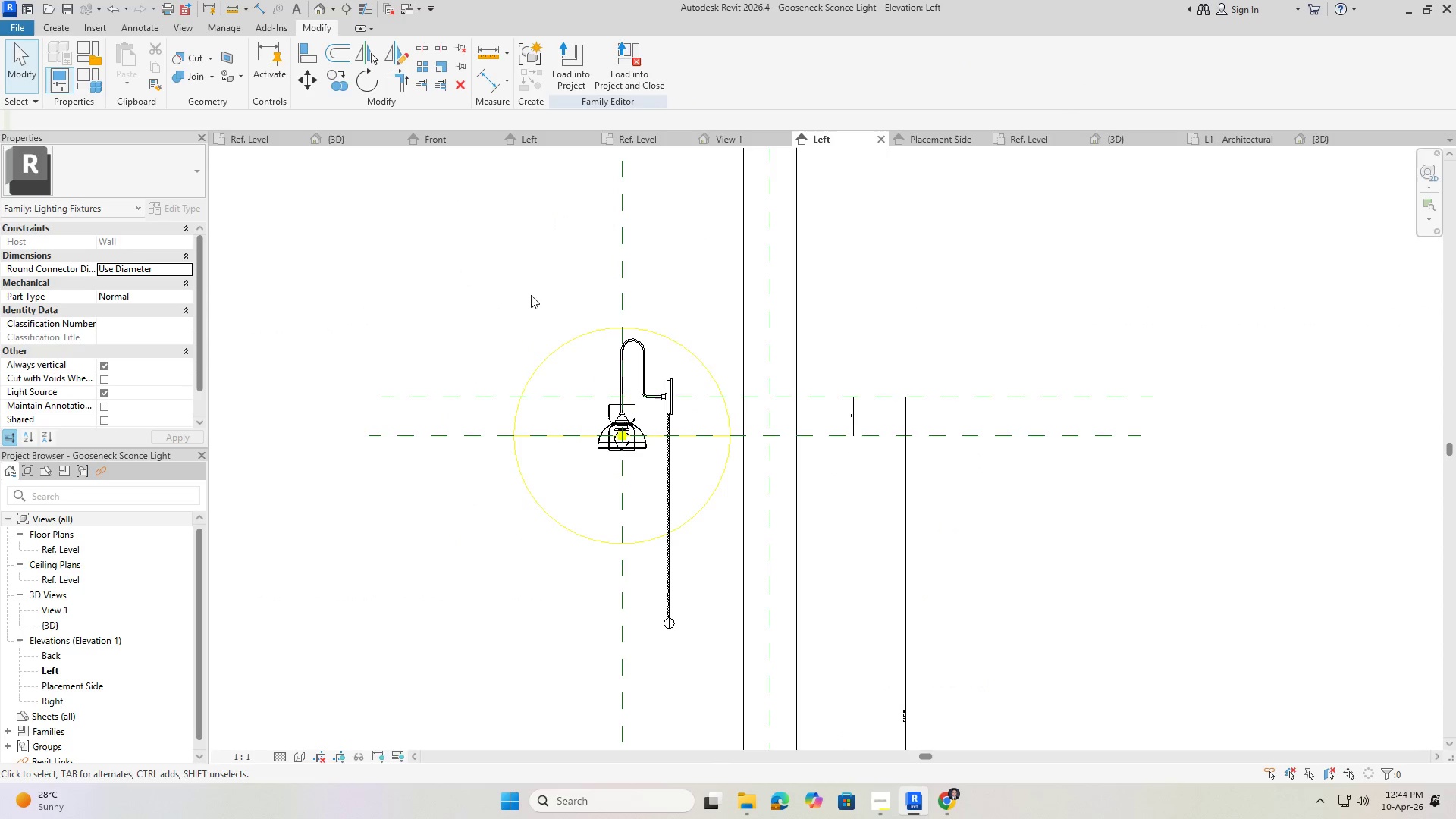 
left_click([305, 49])
 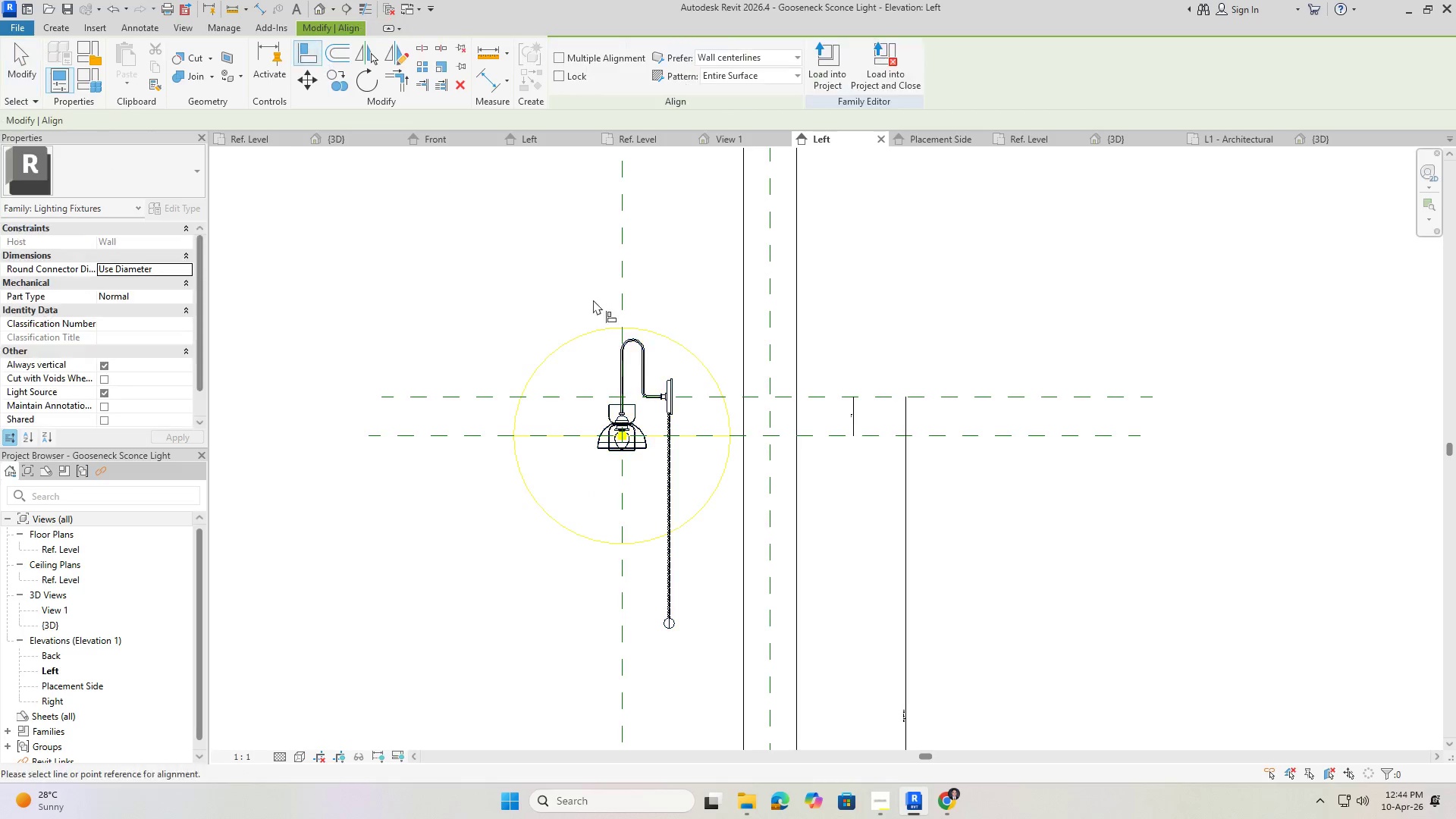 
scroll: coordinate [667, 366], scroll_direction: up, amount: 3.0
 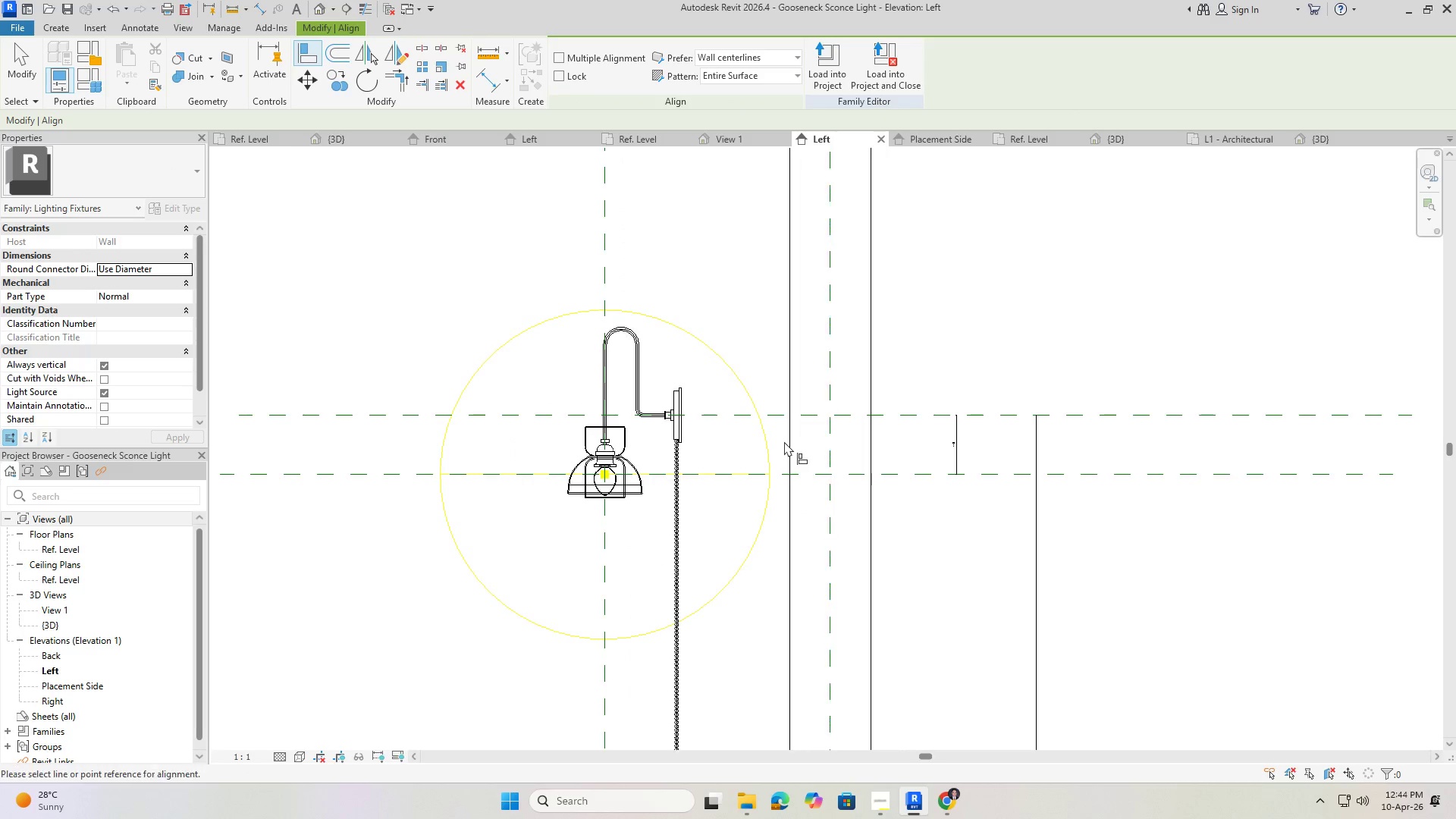 
scroll: coordinate [757, 491], scroll_direction: down, amount: 5.0
 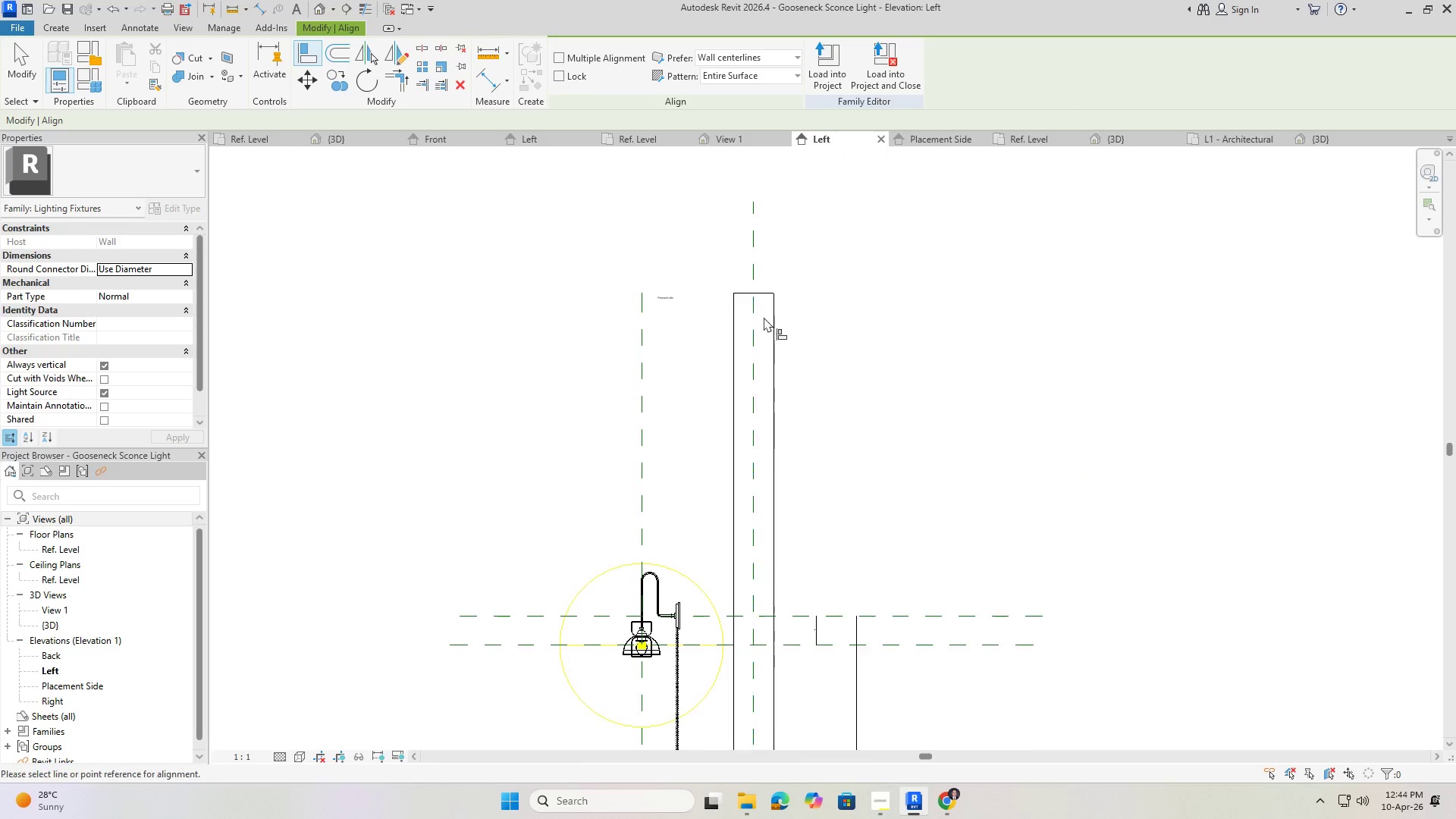 
scroll: coordinate [754, 264], scroll_direction: up, amount: 3.0
 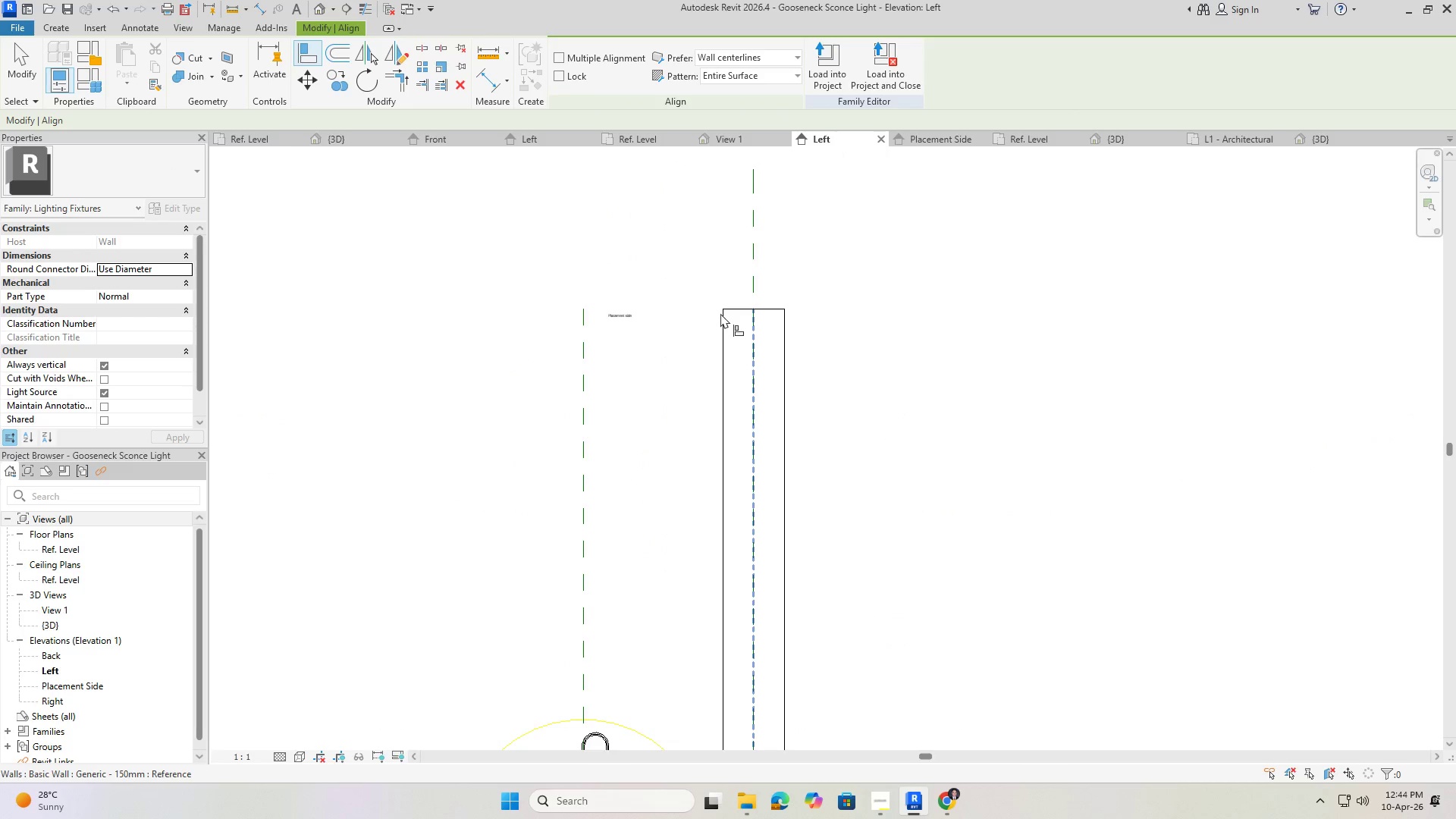 
scroll: coordinate [728, 470], scroll_direction: down, amount: 1.0
 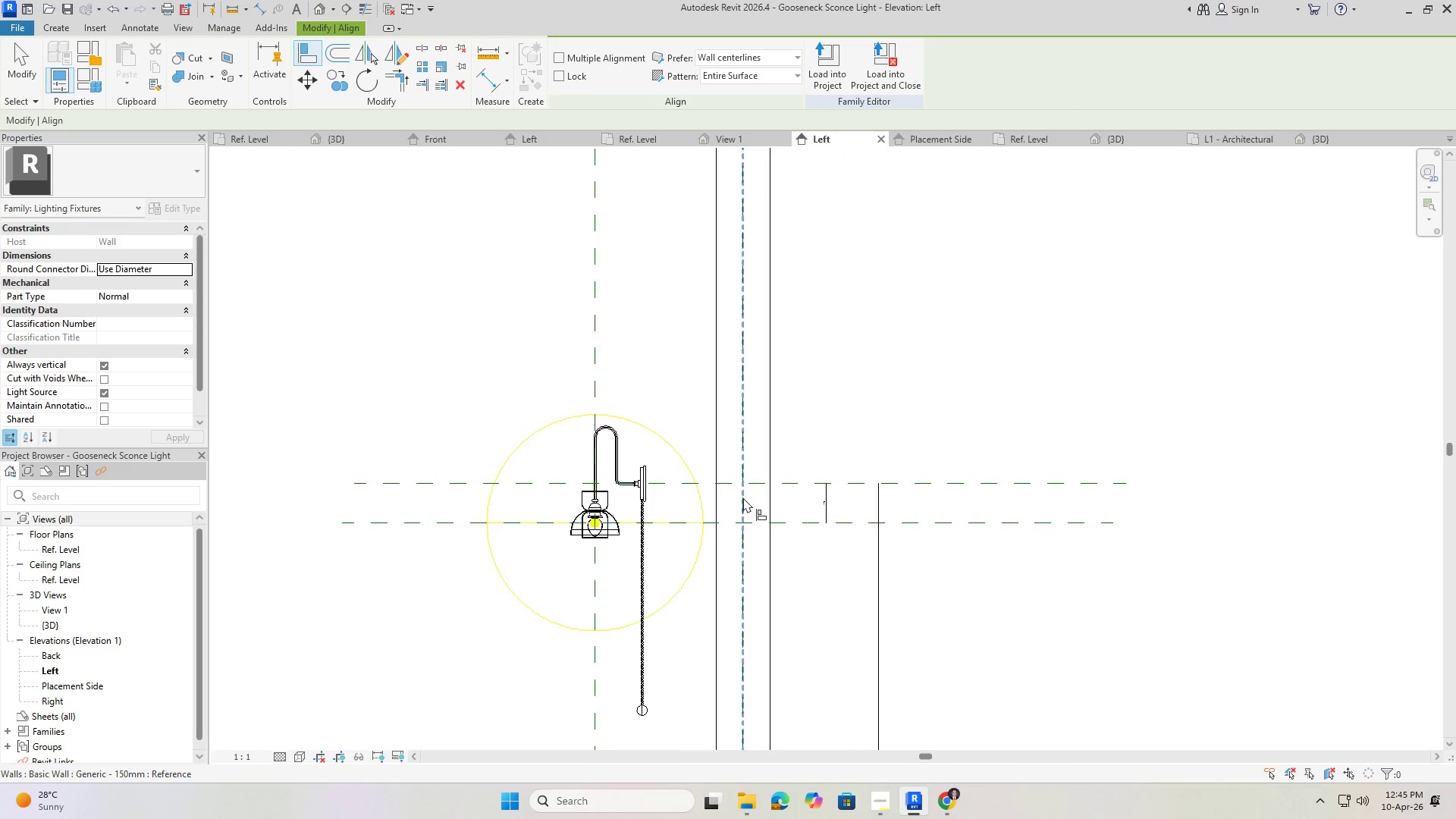 
left_click([743, 497])
 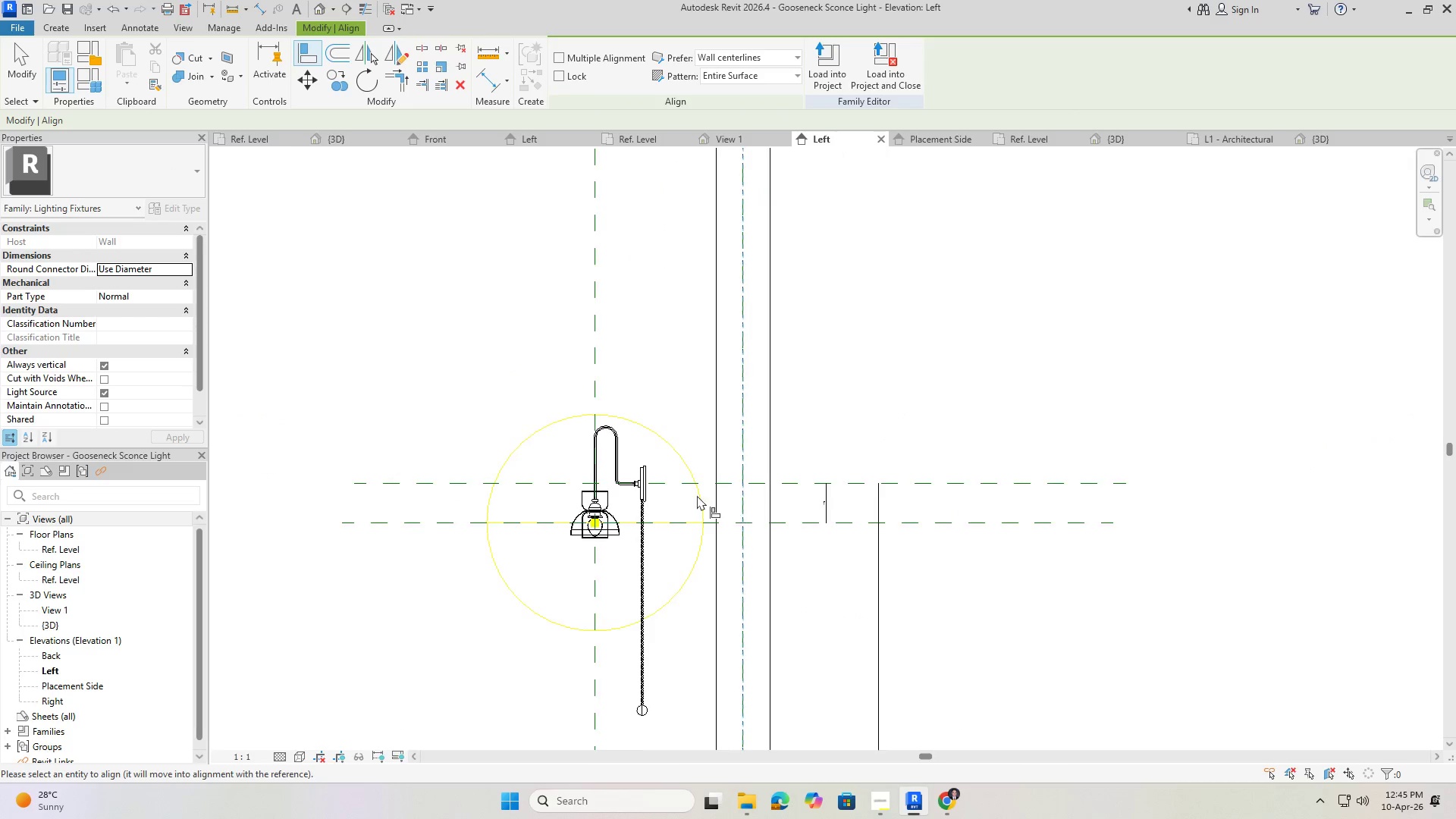 
scroll: coordinate [623, 478], scroll_direction: up, amount: 6.0
 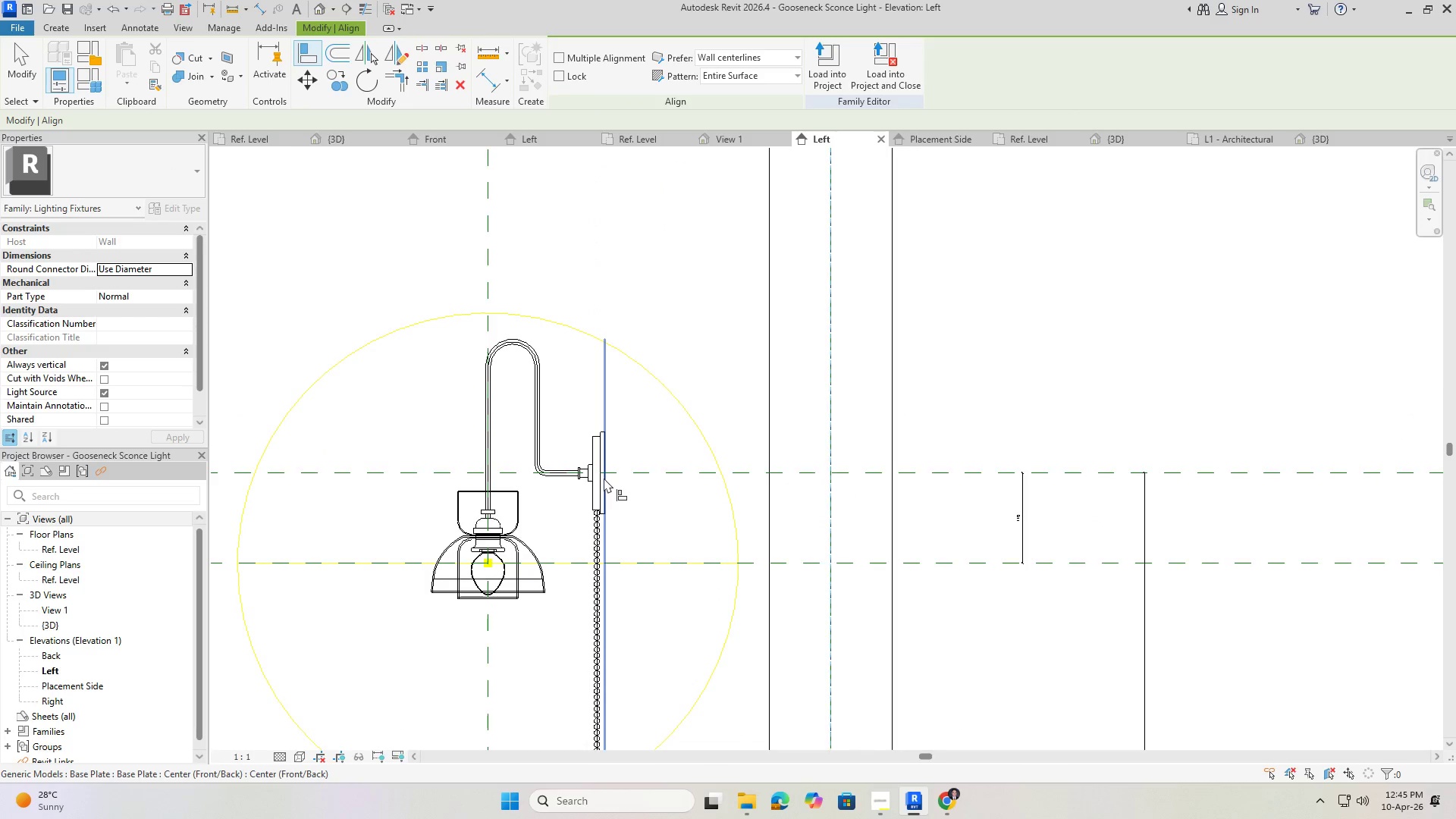 
left_click([604, 478])
 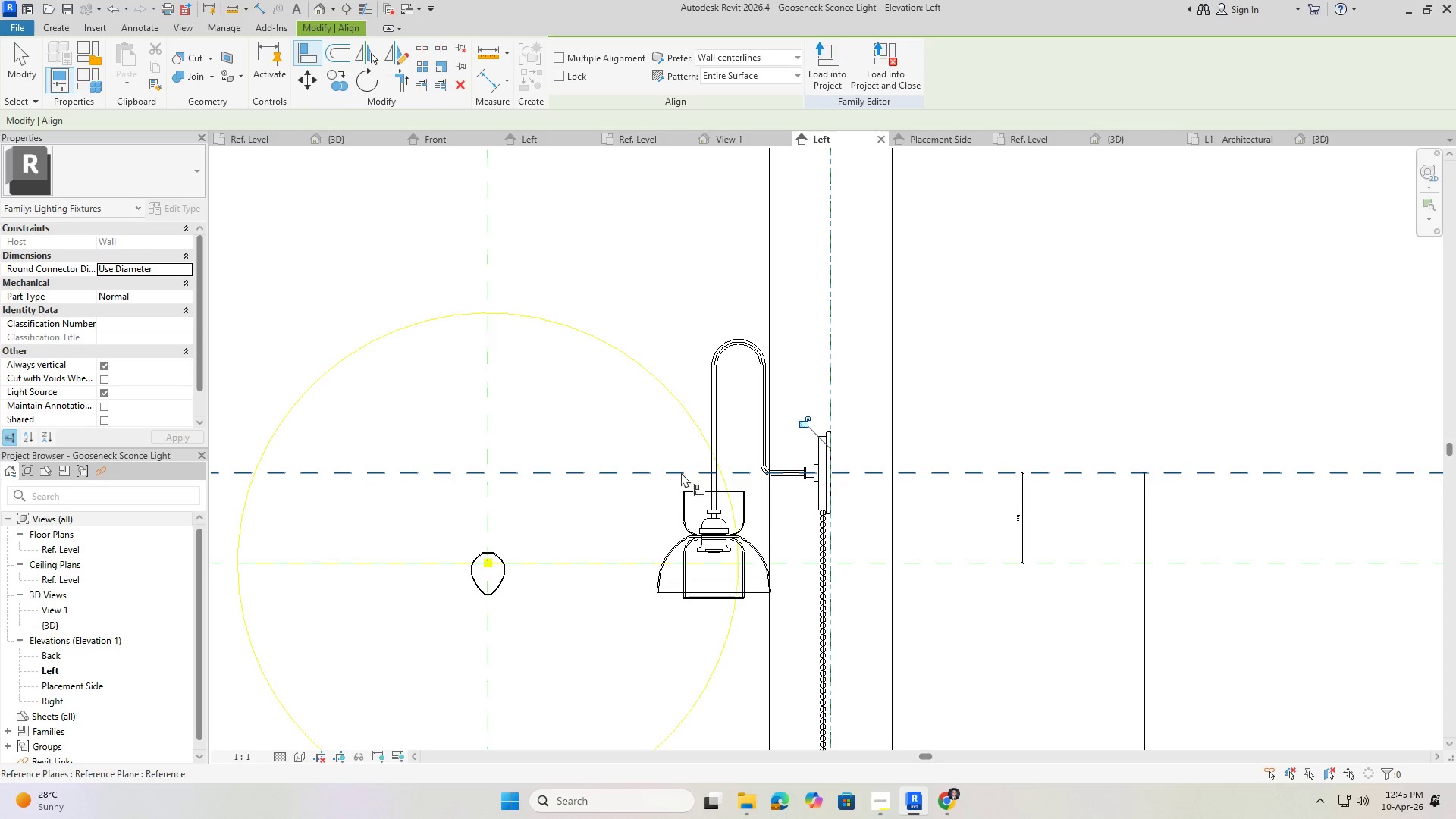 
wait(5.19)
 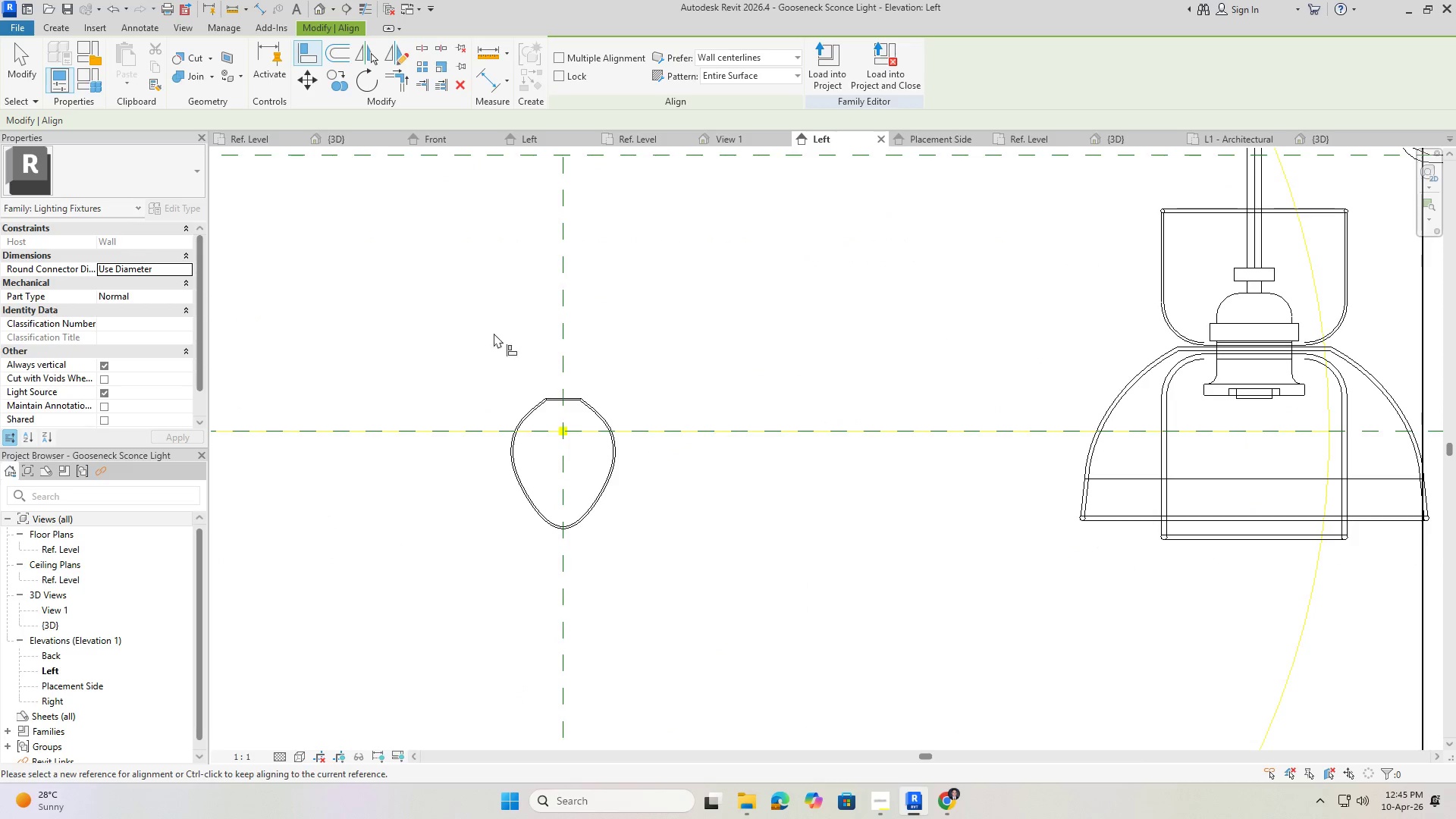 
key(Escape)
 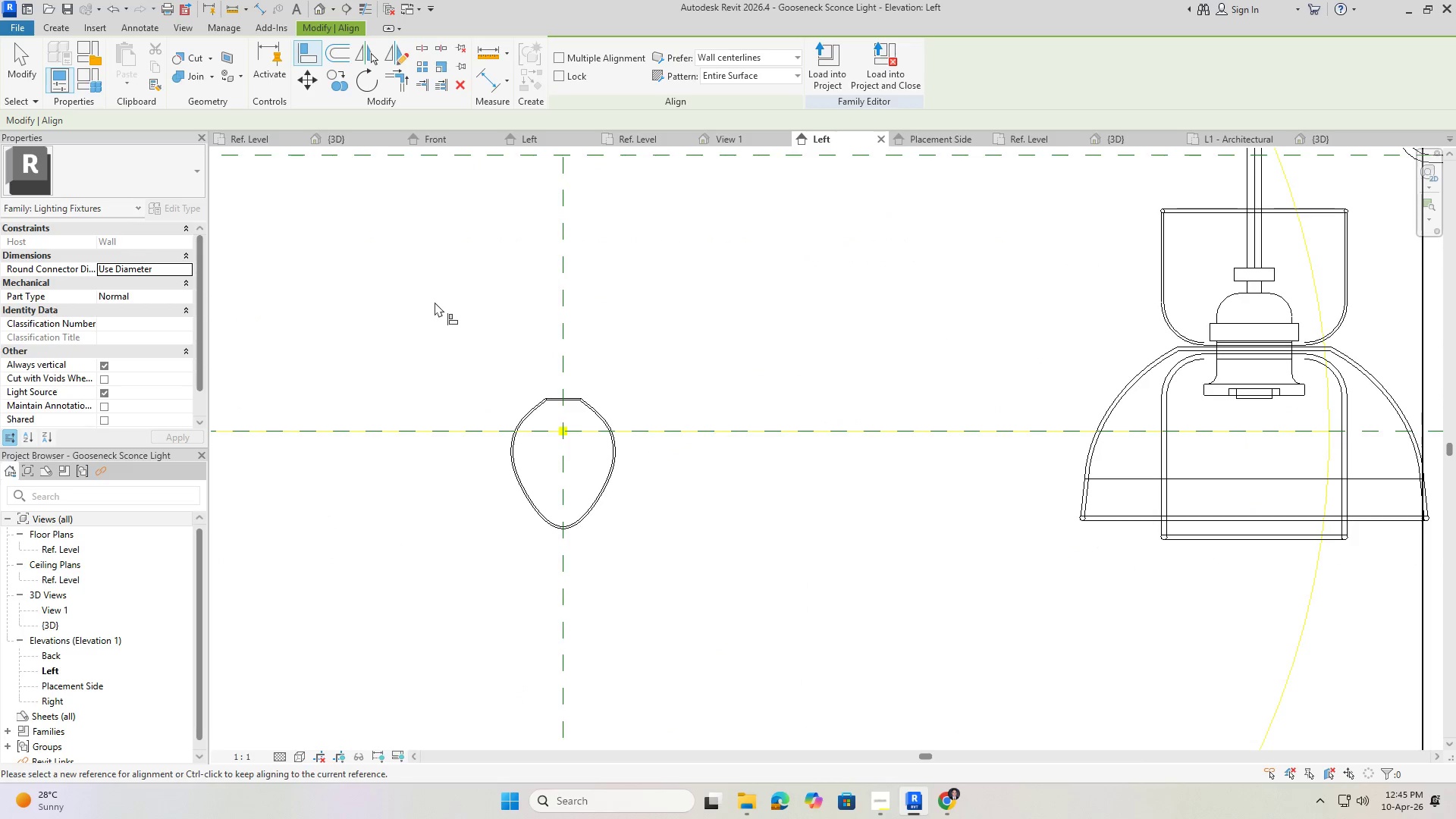 
scroll: coordinate [560, 405], scroll_direction: up, amount: 8.0
 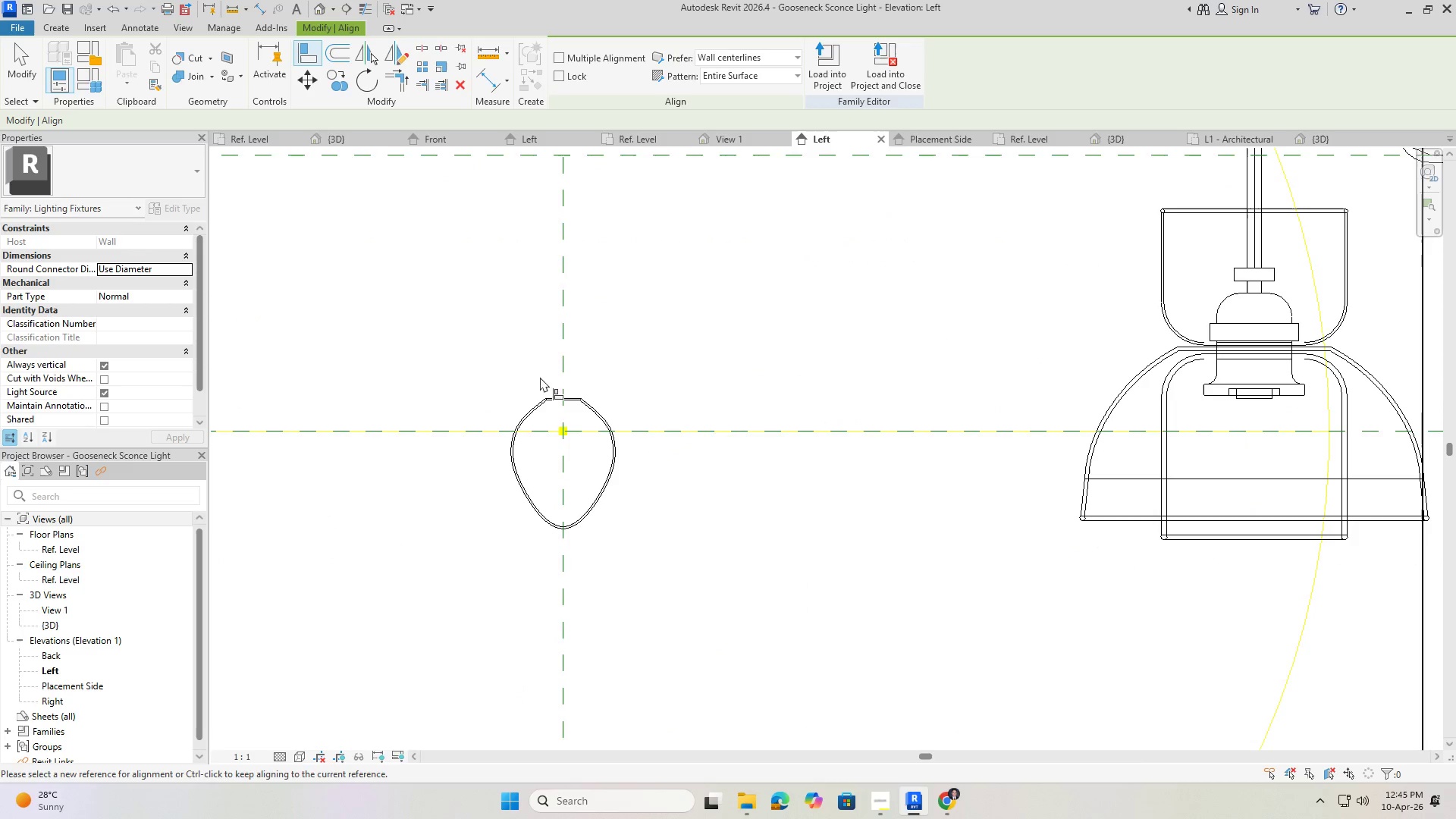 
left_click_drag(start_coordinate=[435, 302], to_coordinate=[674, 584])
 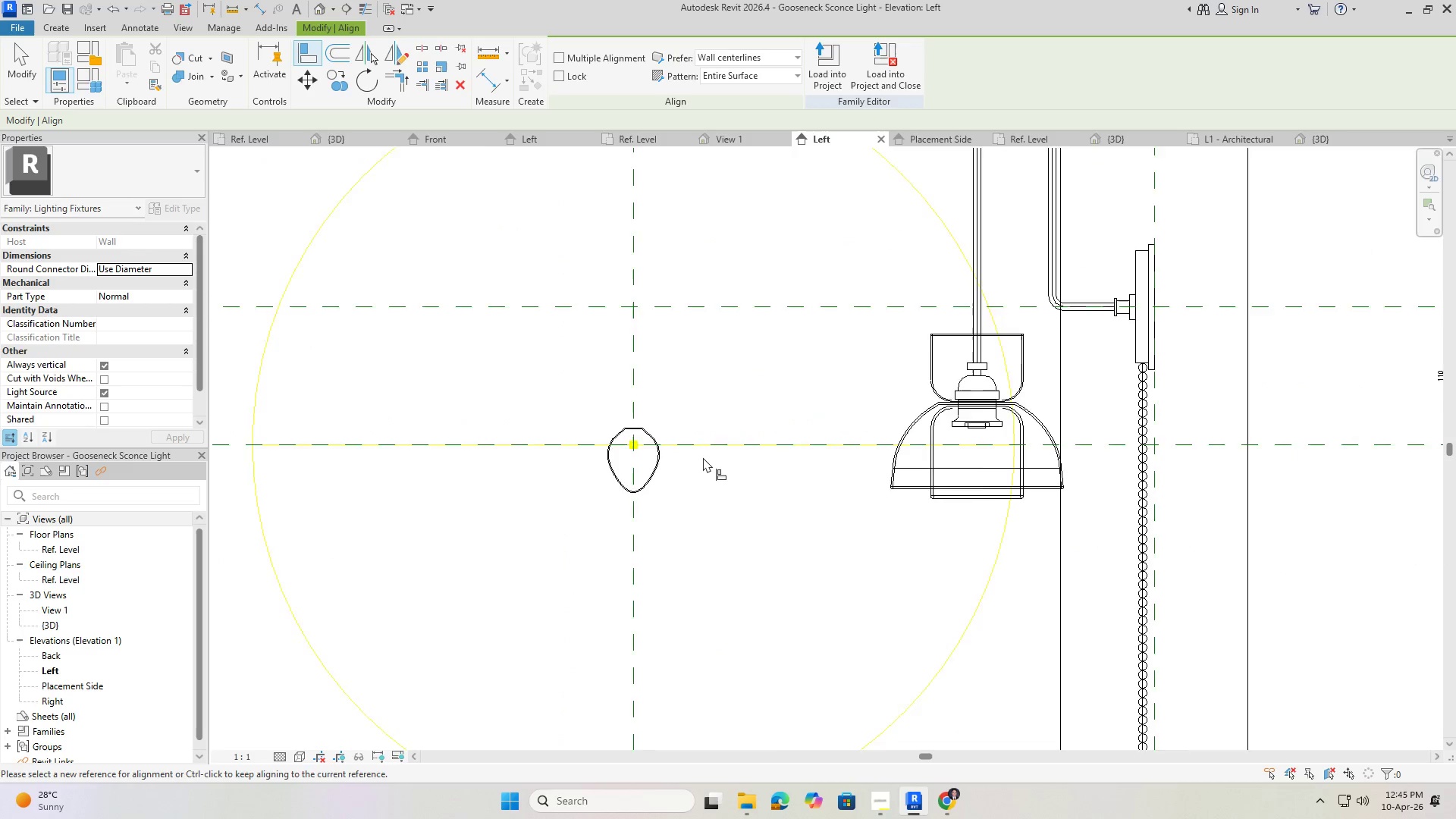 
scroll: coordinate [707, 466], scroll_direction: down, amount: 13.0
 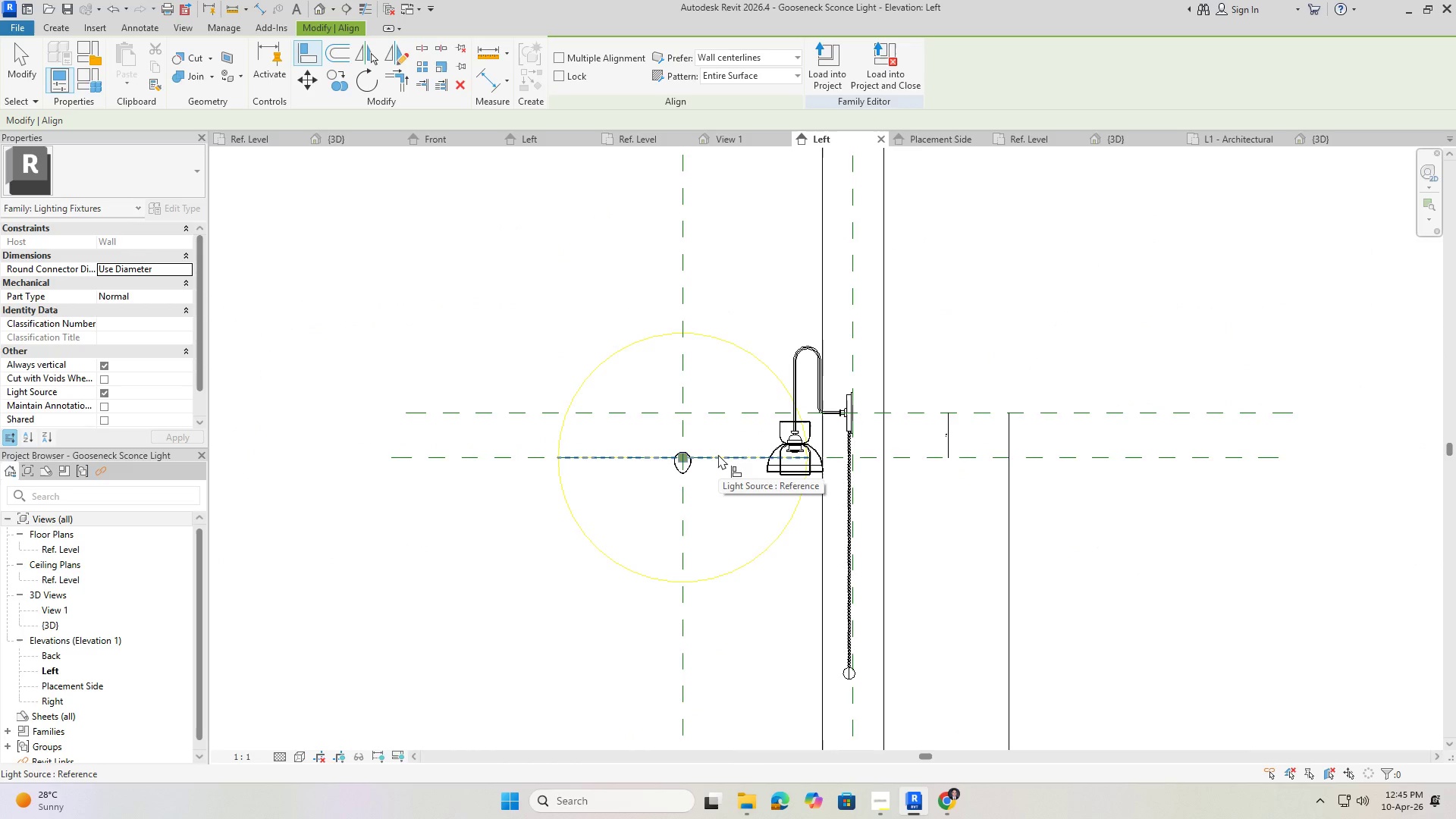 
key(Escape)
 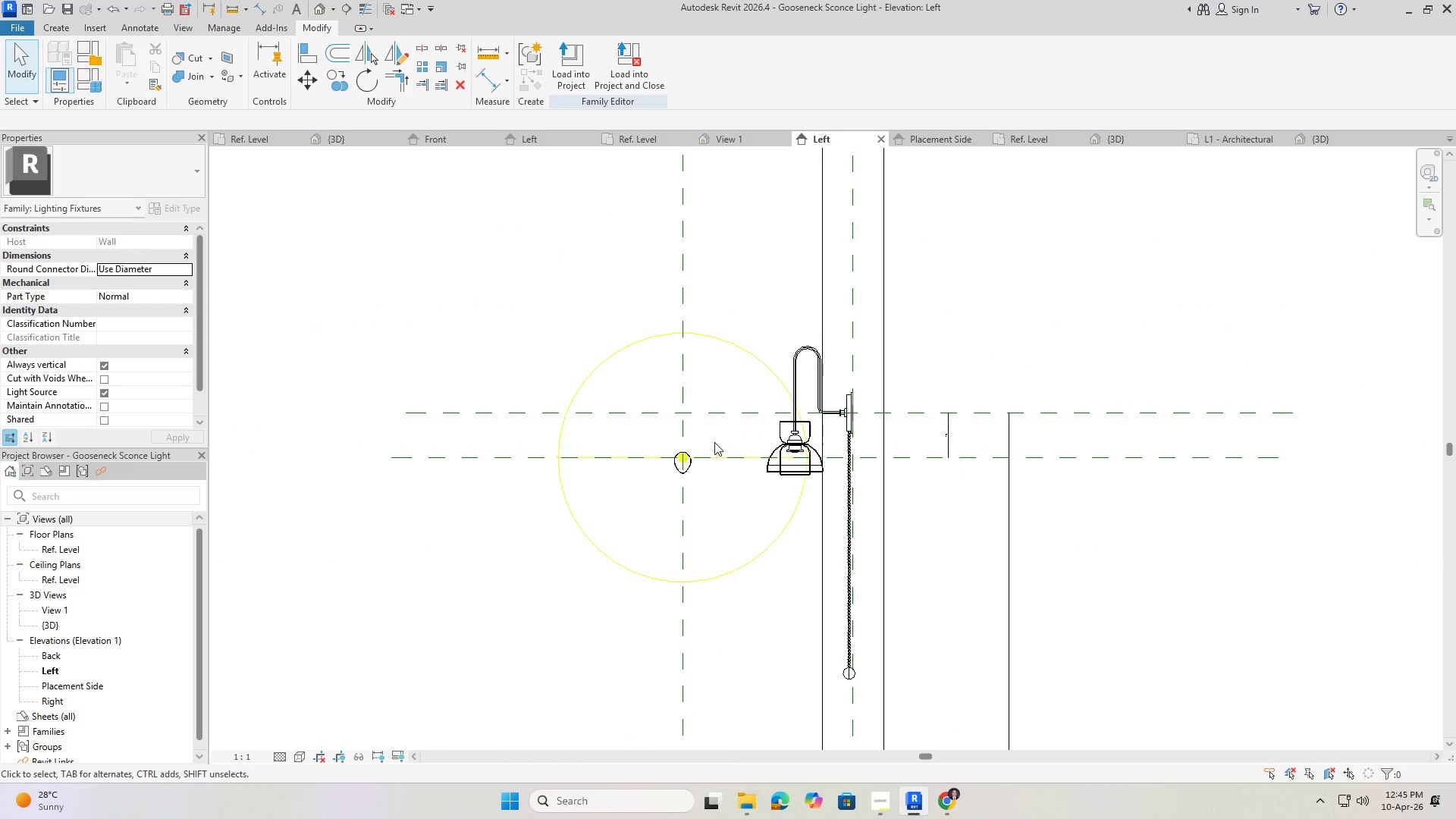 
key(Escape)
 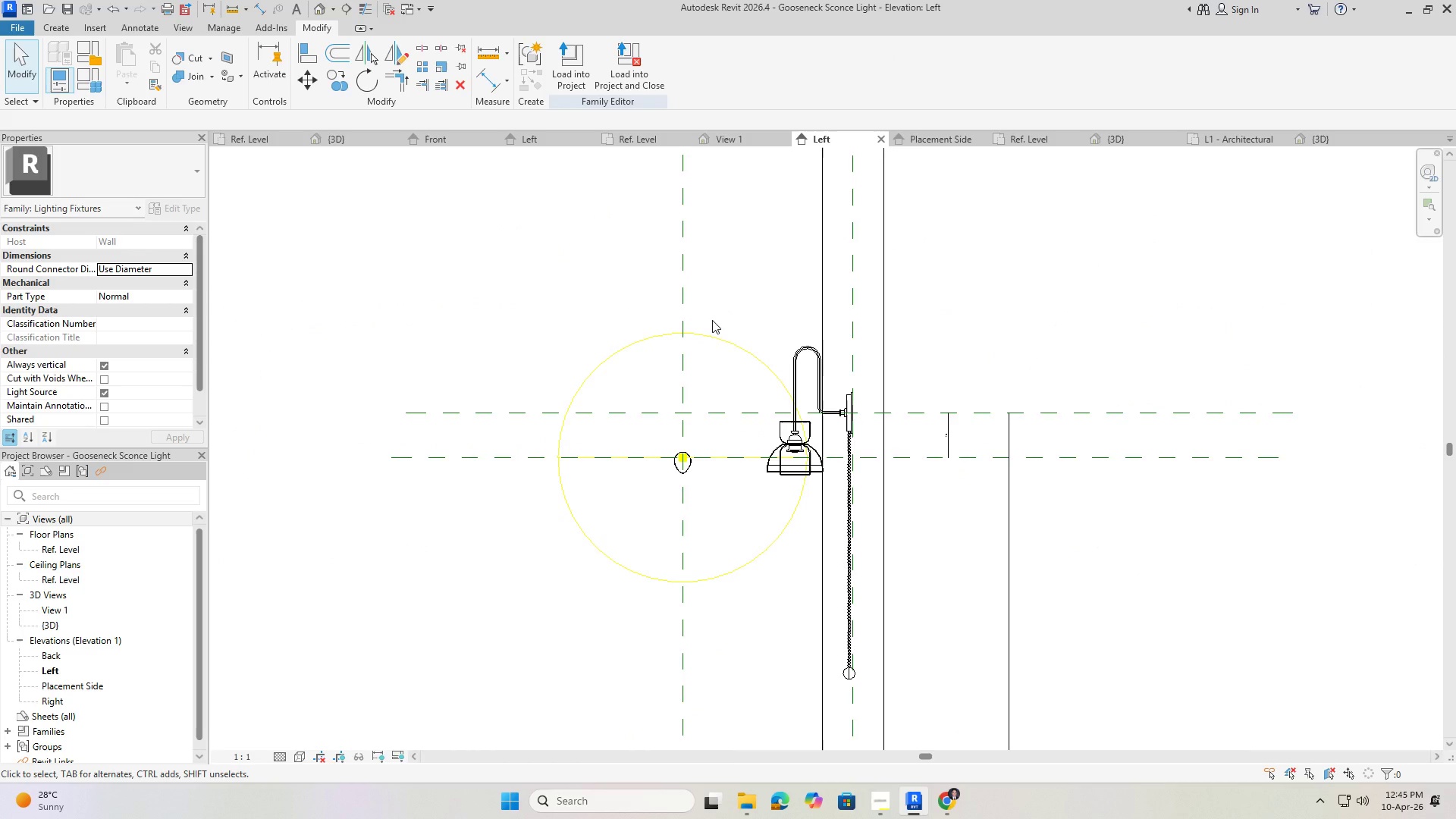 
key(Control+S)
 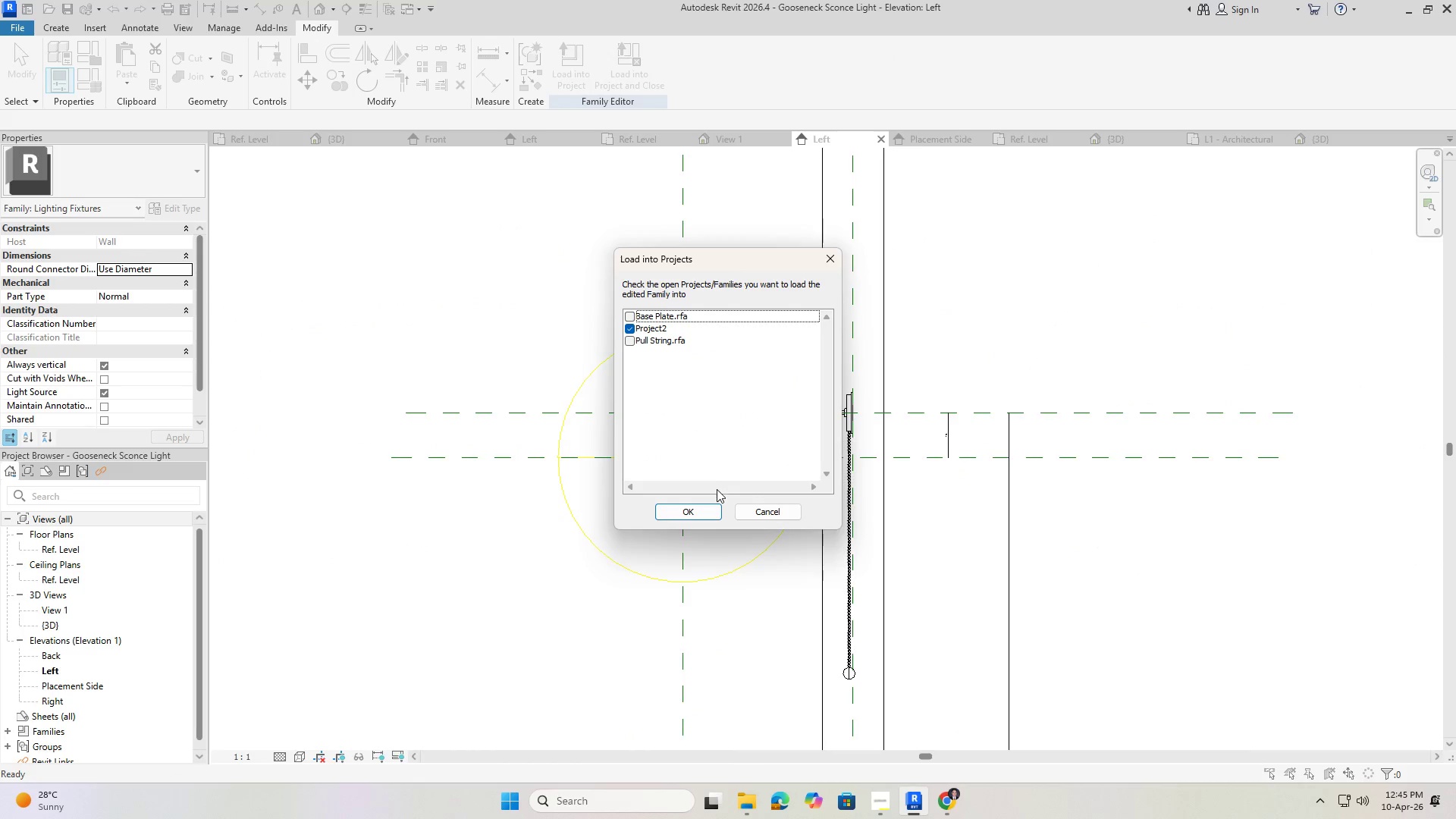 
double_click([707, 510])
 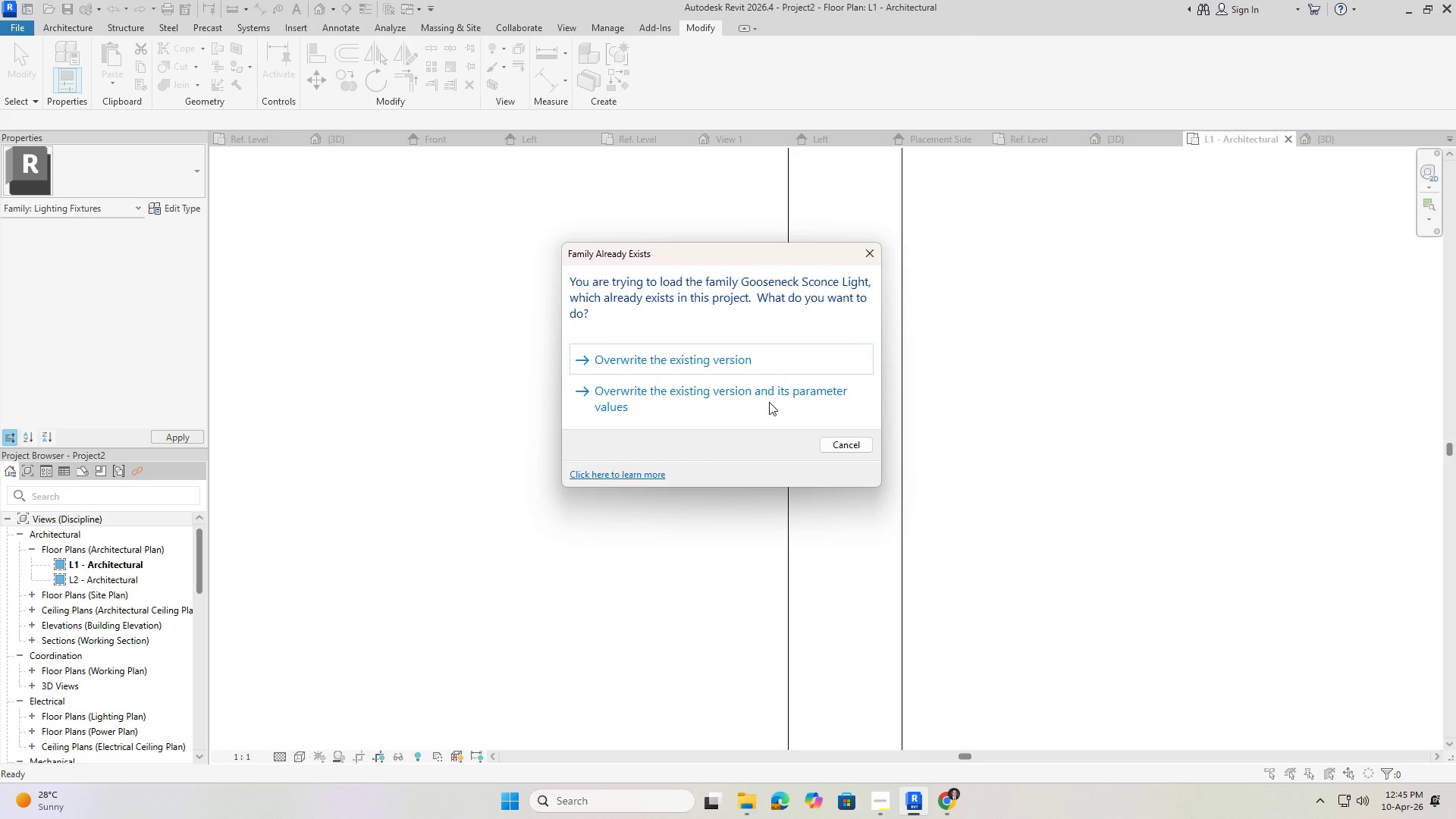 
left_click([733, 356])
 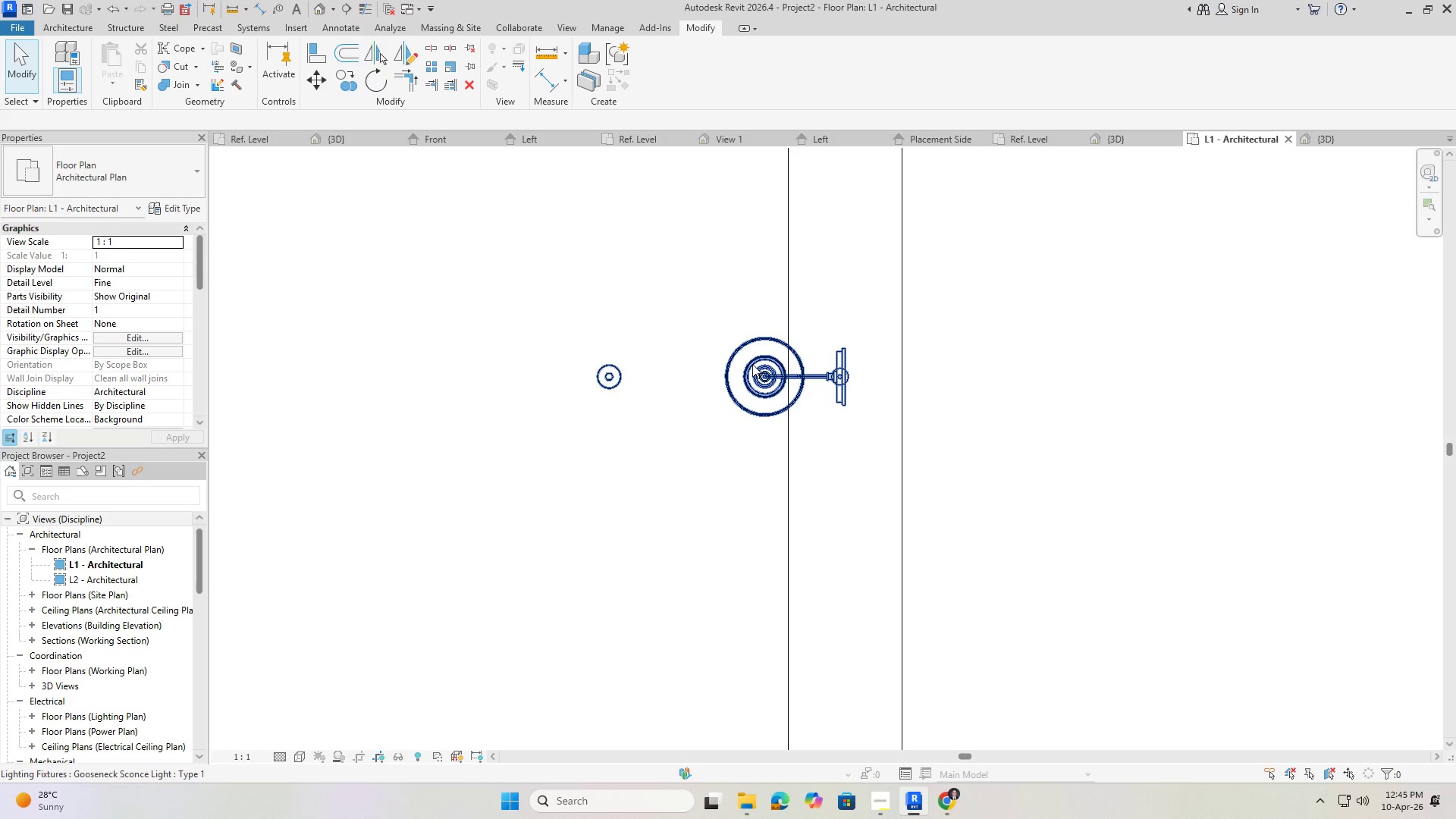 
scroll: coordinate [749, 308], scroll_direction: down, amount: 6.0
 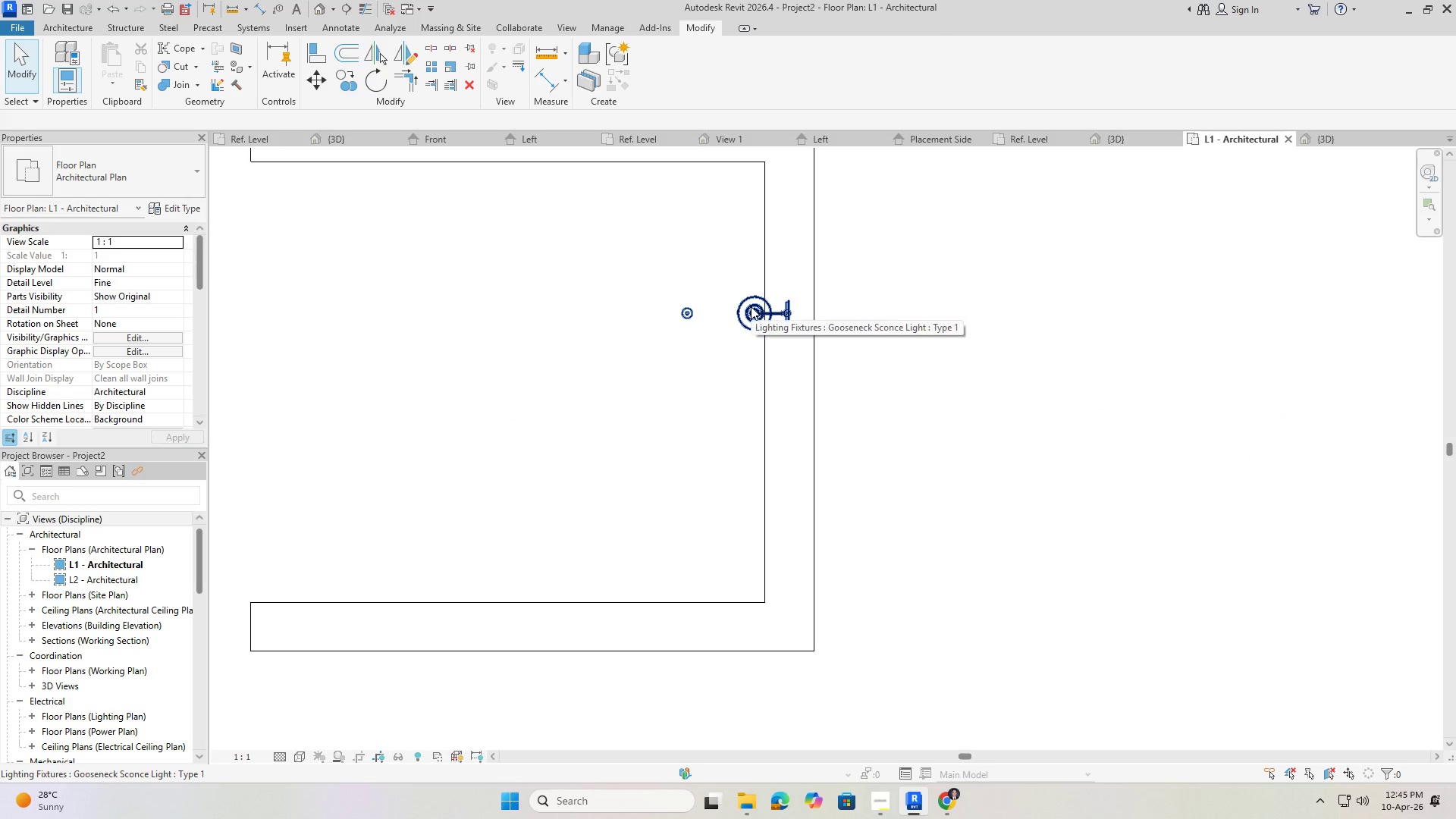 
key(Control+Z)
 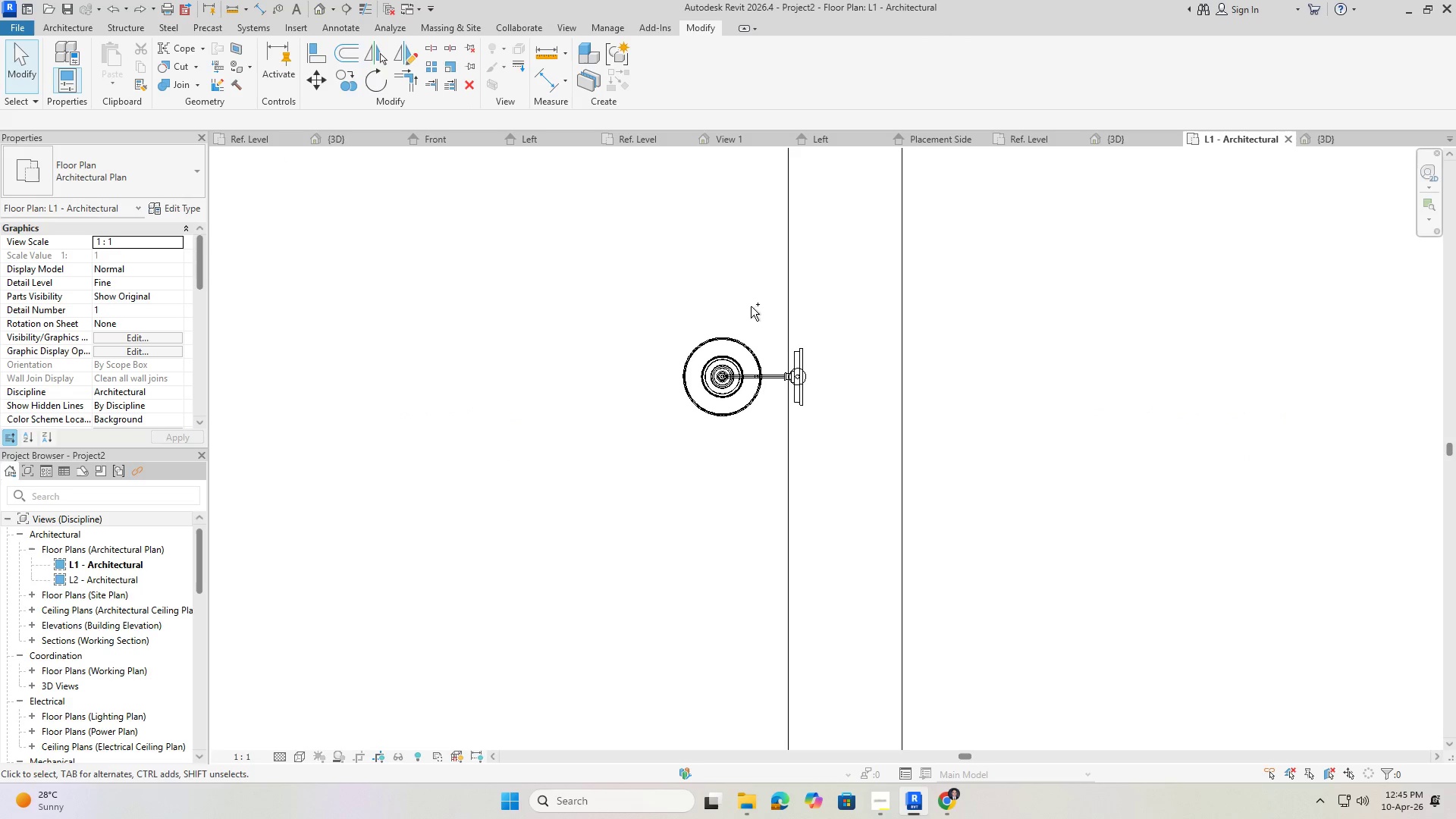 
key(Control+Z)
 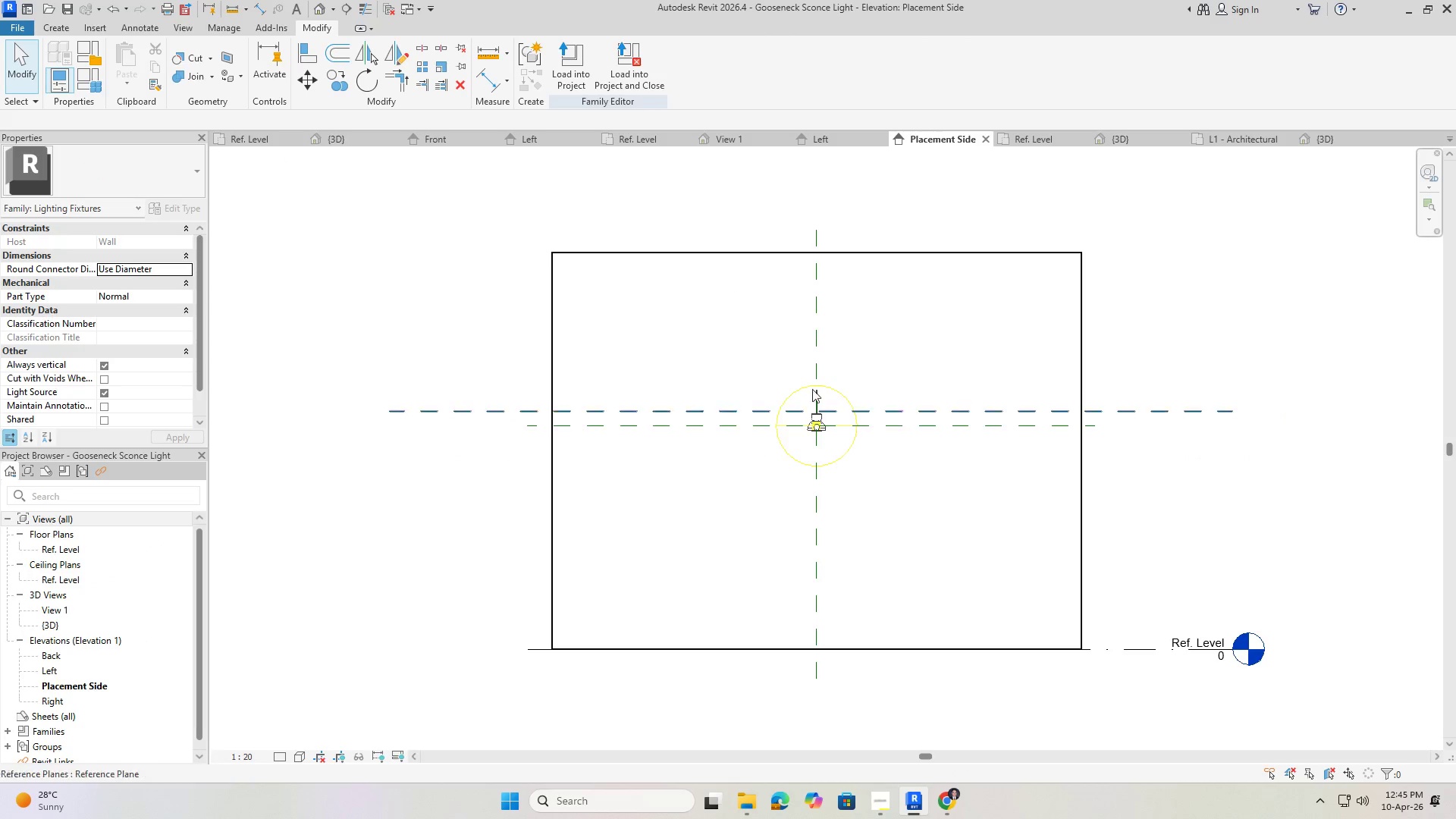 
left_click([841, 140])
 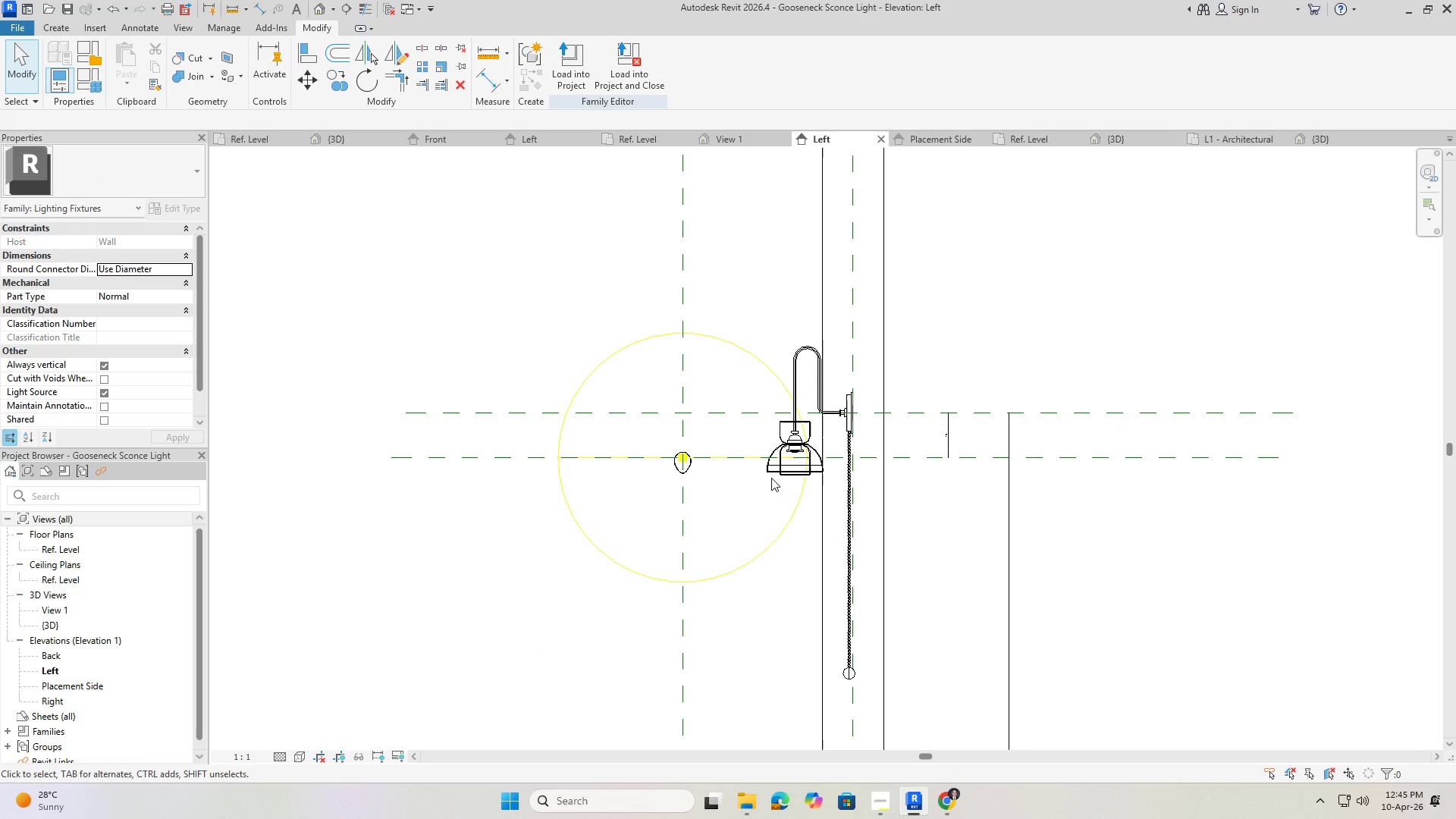 
scroll: coordinate [821, 424], scroll_direction: up, amount: 4.0
 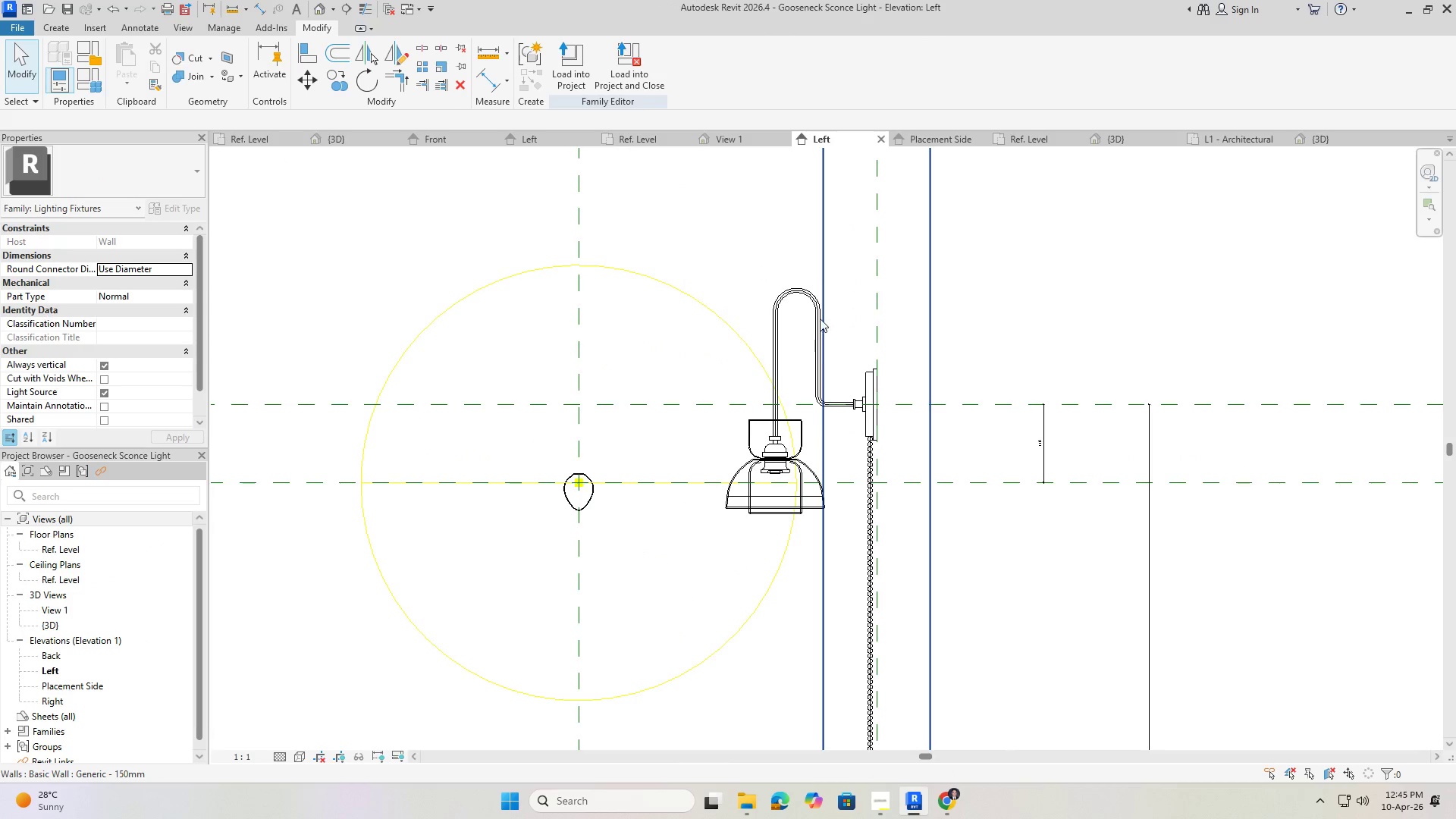 
scroll: coordinate [783, 341], scroll_direction: down, amount: 12.0
 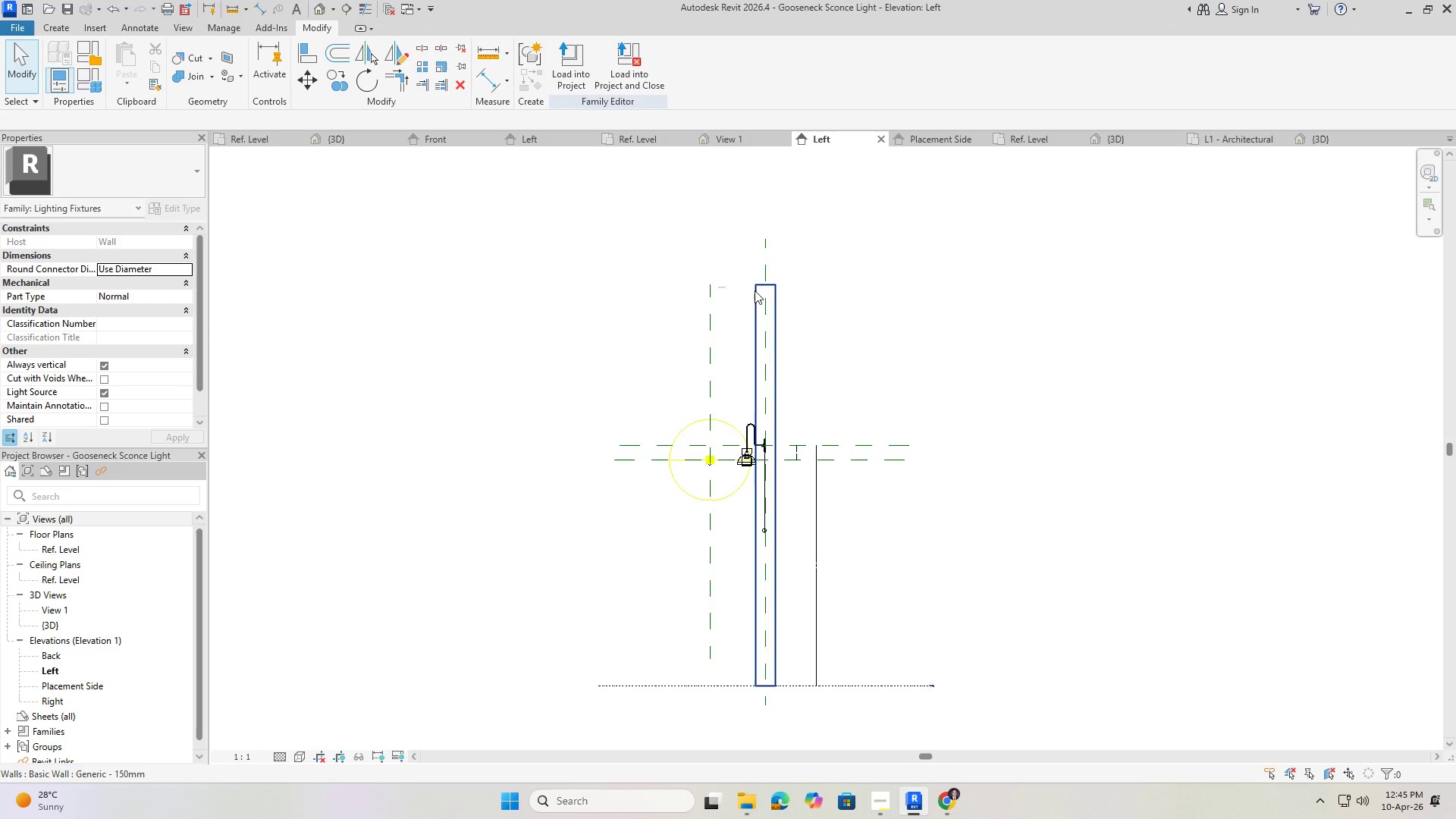 
scroll: coordinate [755, 243], scroll_direction: up, amount: 4.0
 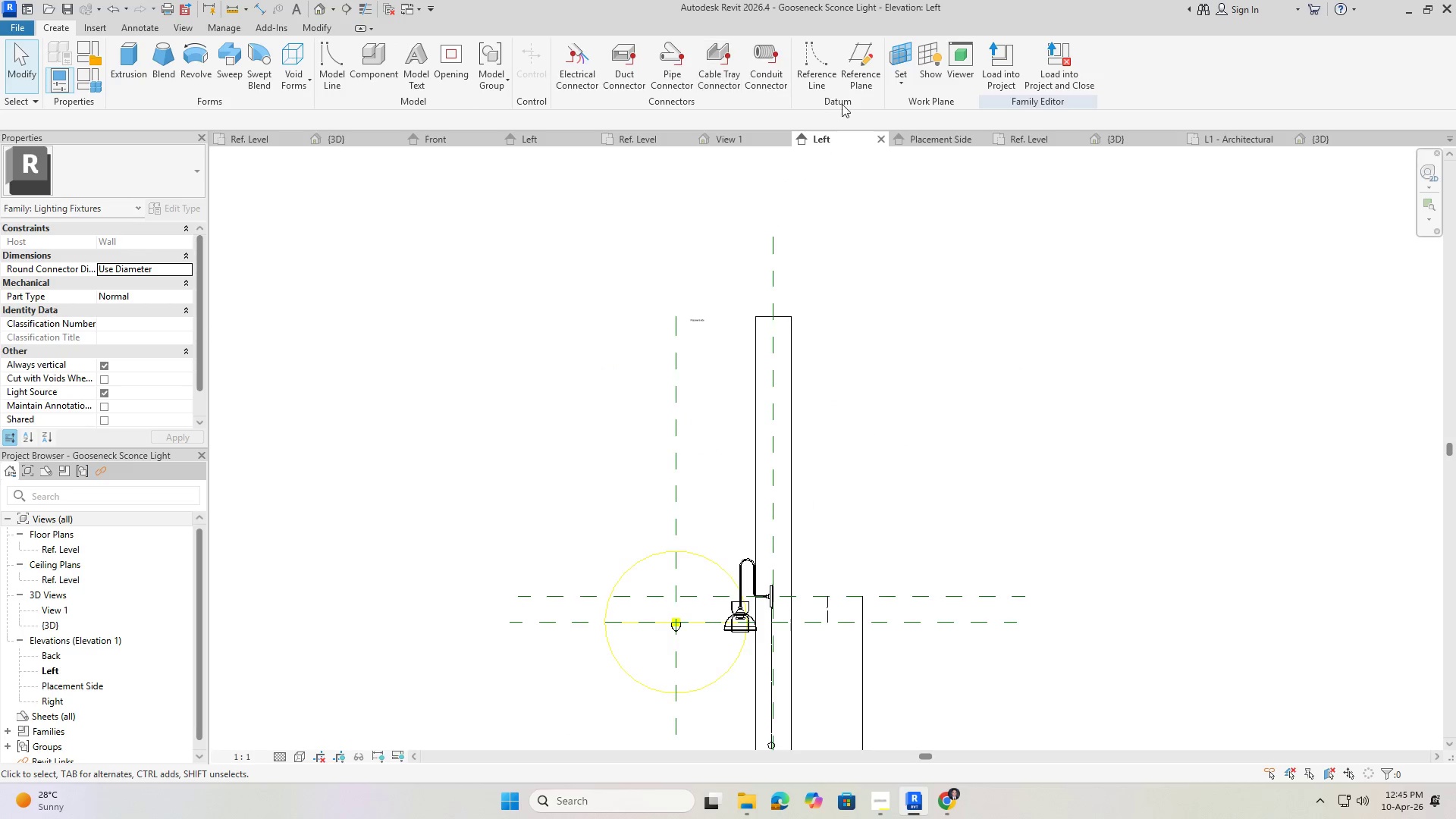 
left_click([855, 71])
 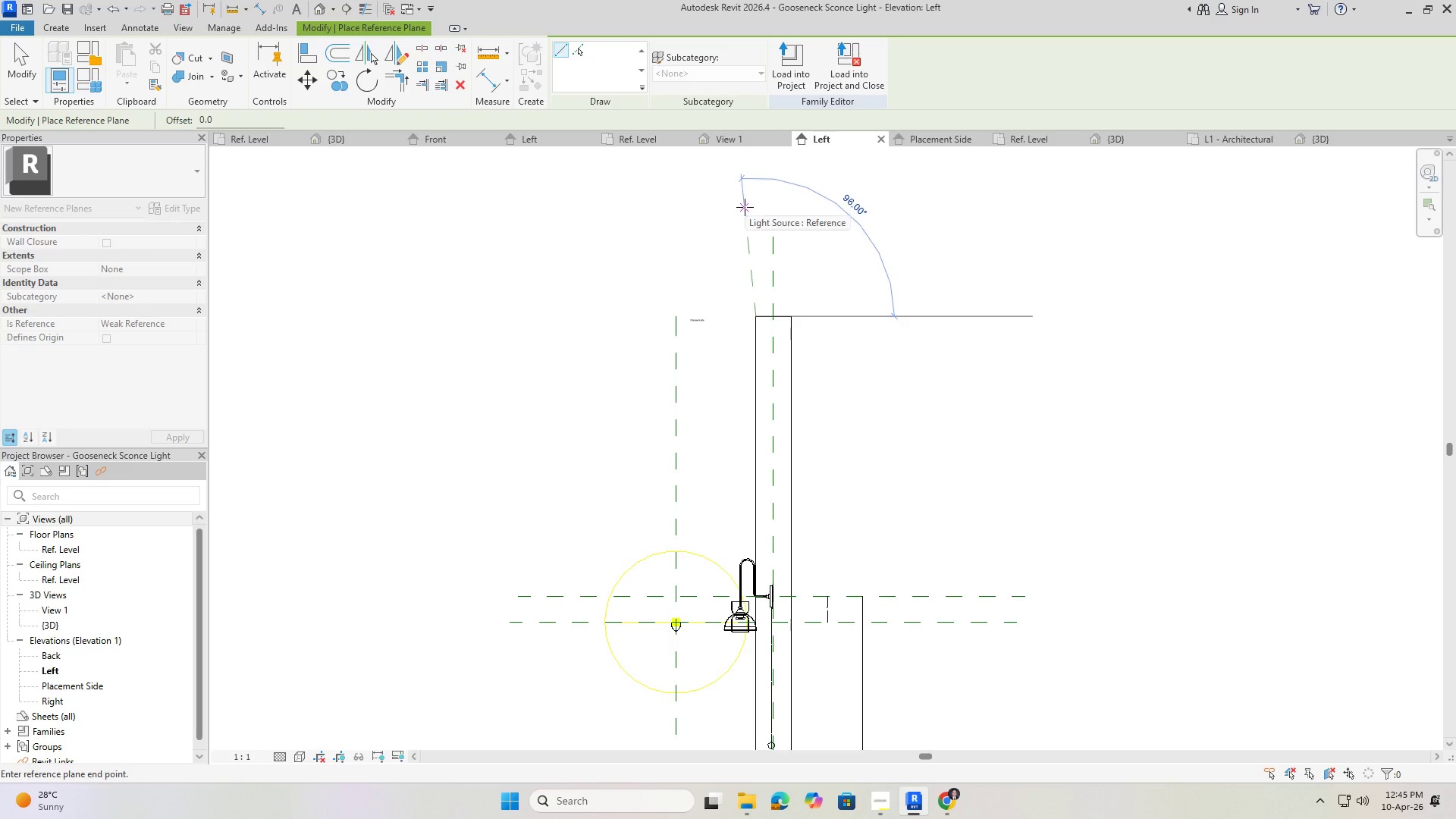 
left_click([757, 207])
 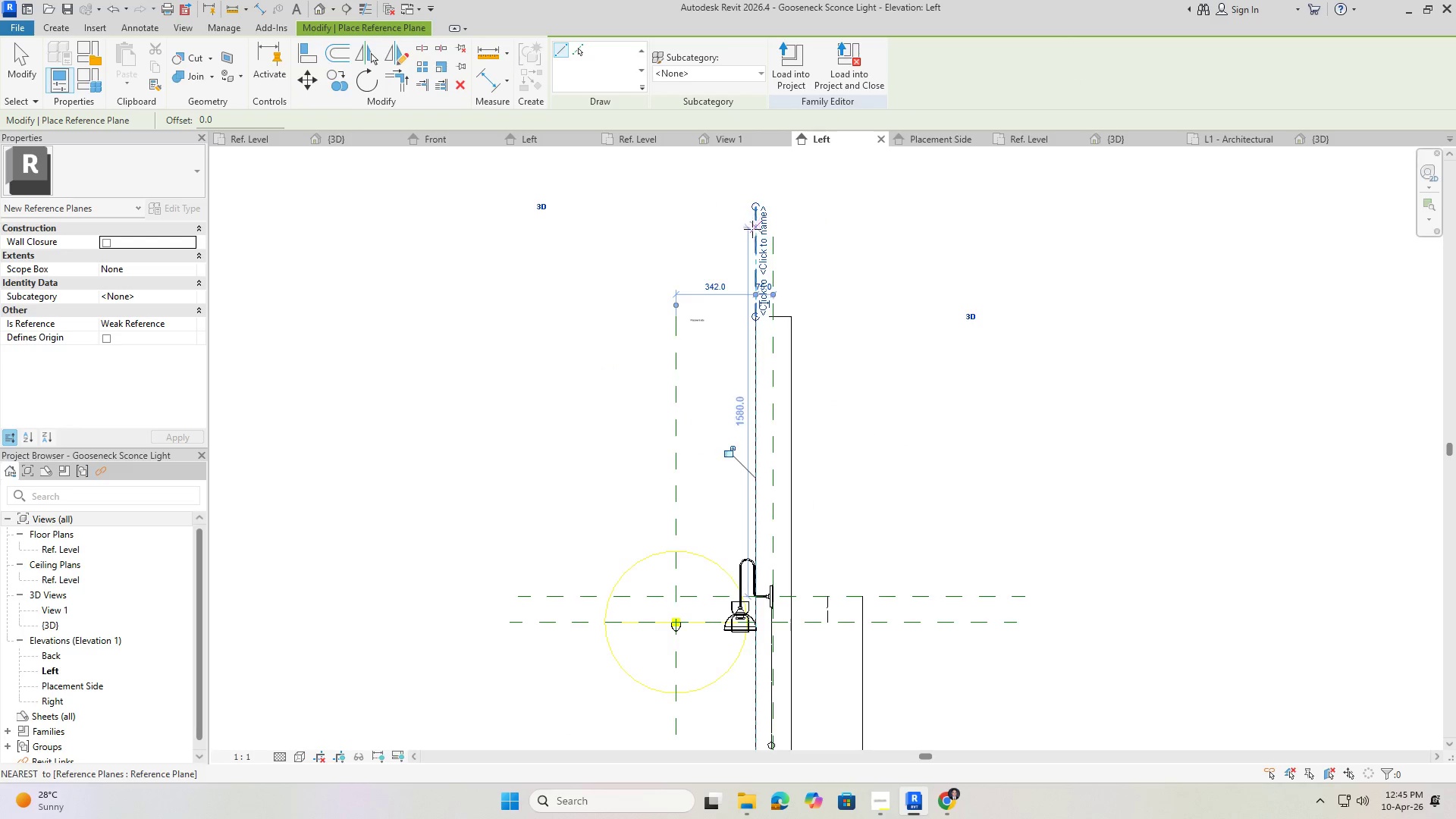 
key(Escape)
 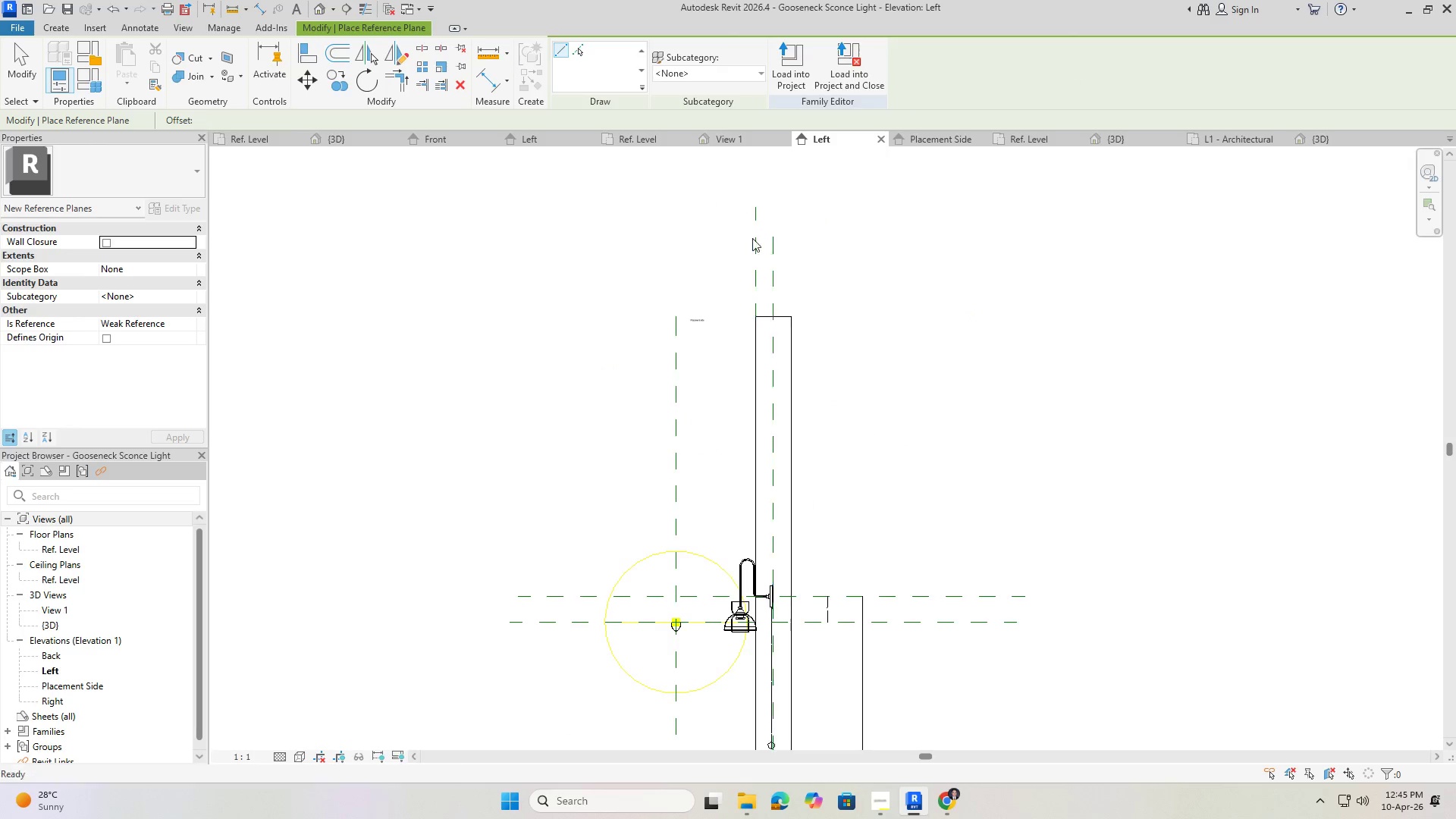 
key(Escape)
 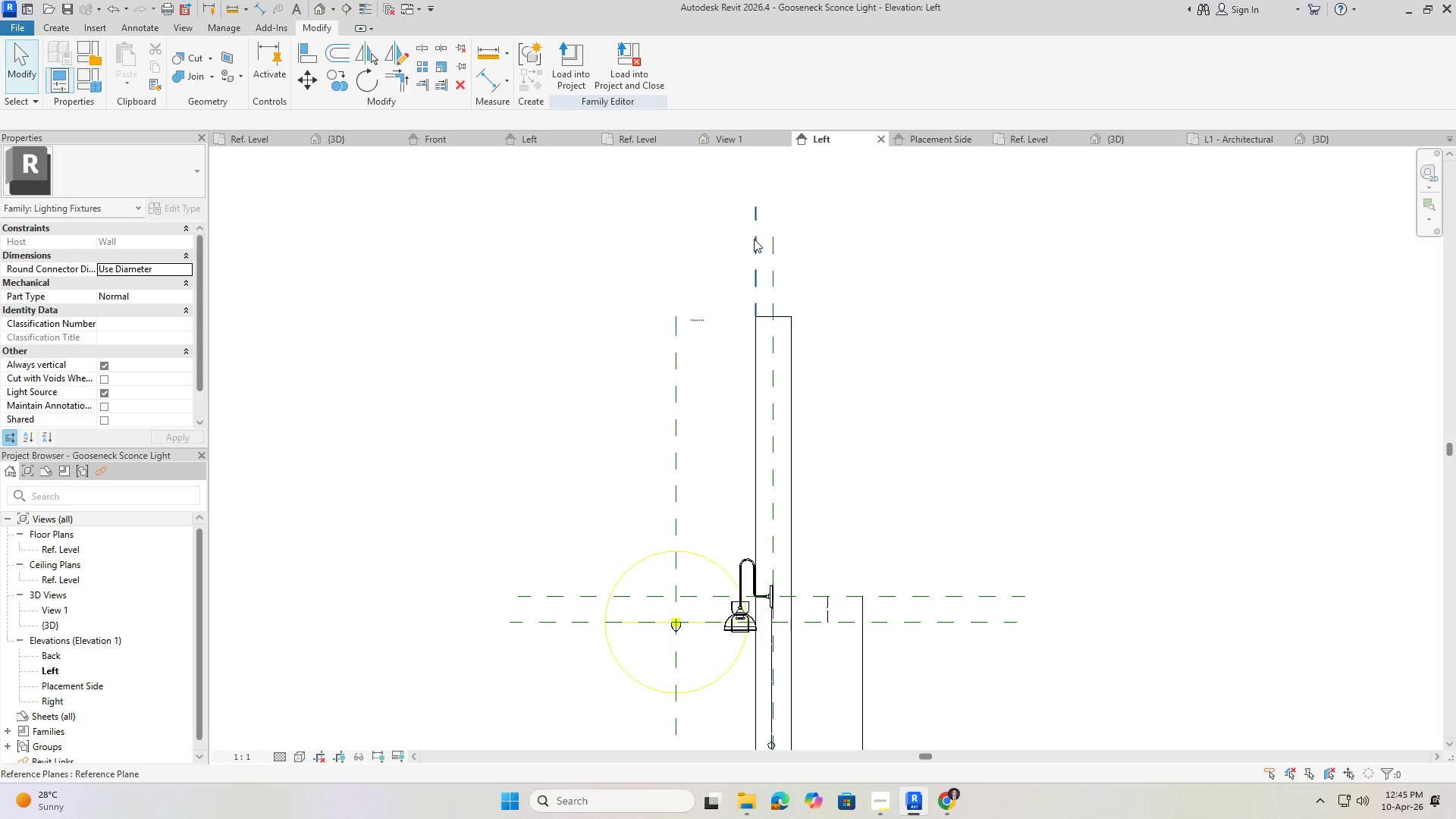 
left_click([754, 239])
 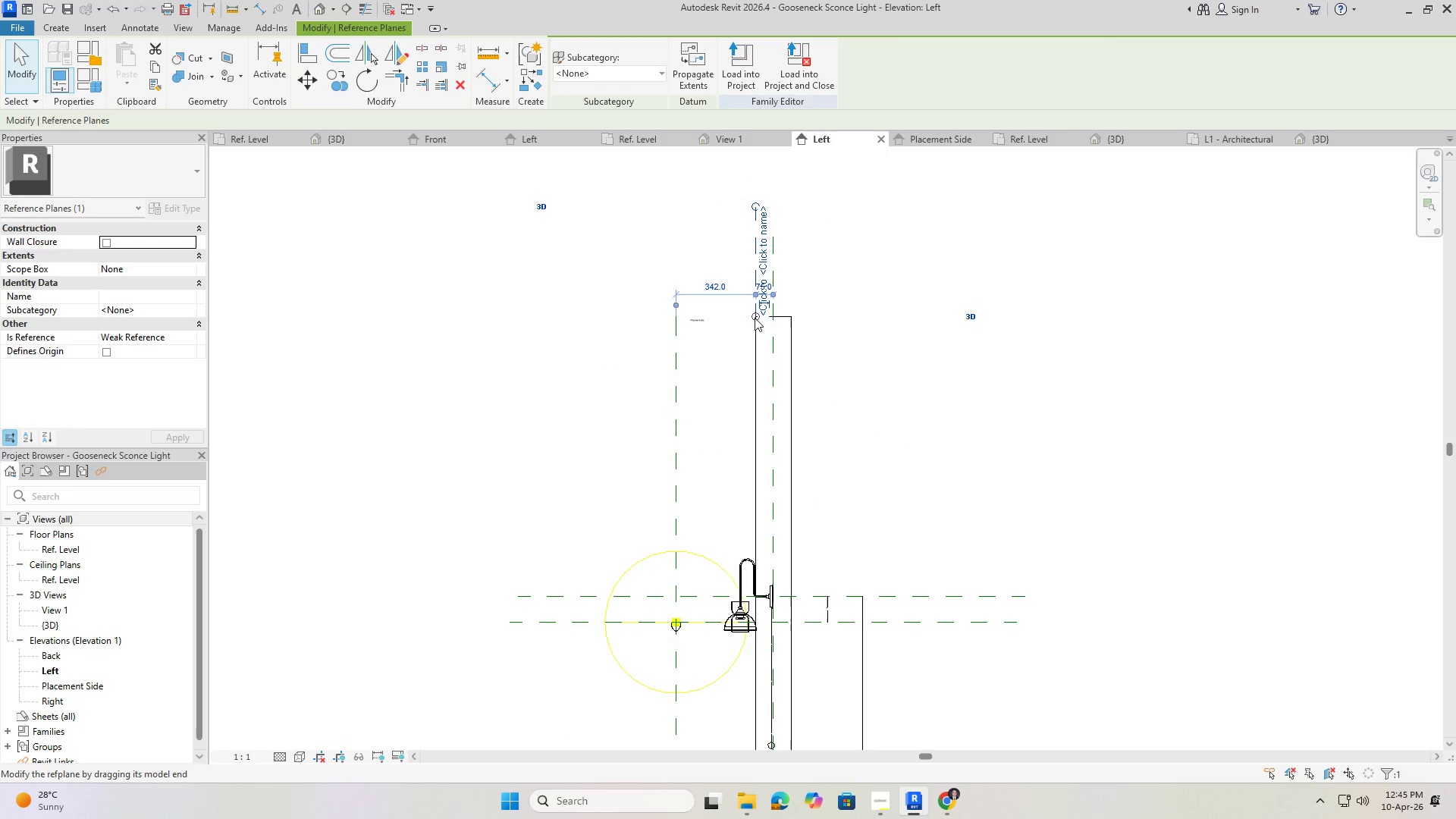 
left_click_drag(start_coordinate=[755, 318], to_coordinate=[731, 563])
 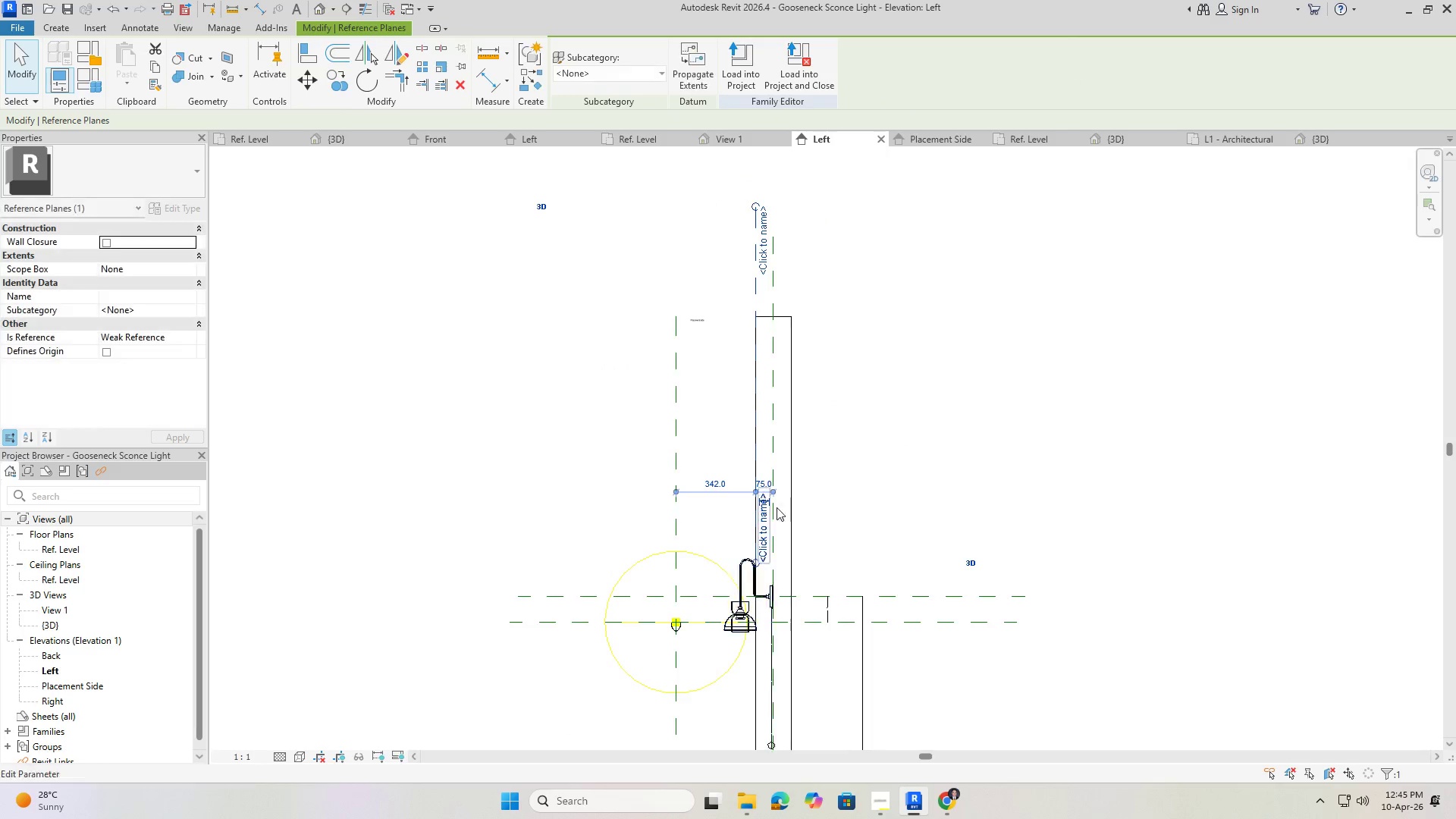 
scroll: coordinate [789, 315], scroll_direction: down, amount: 3.0
 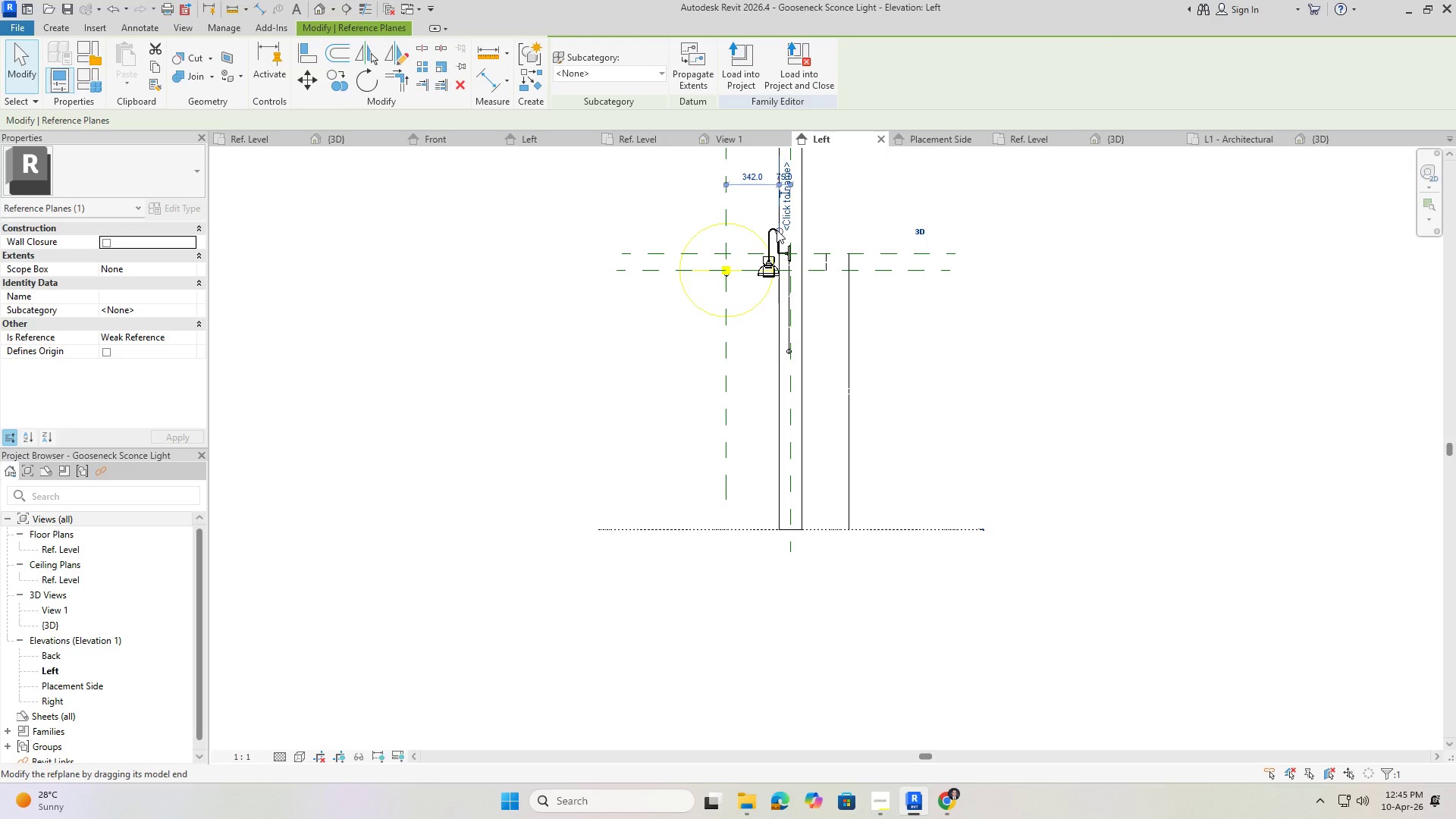 
left_click_drag(start_coordinate=[778, 231], to_coordinate=[761, 604])
 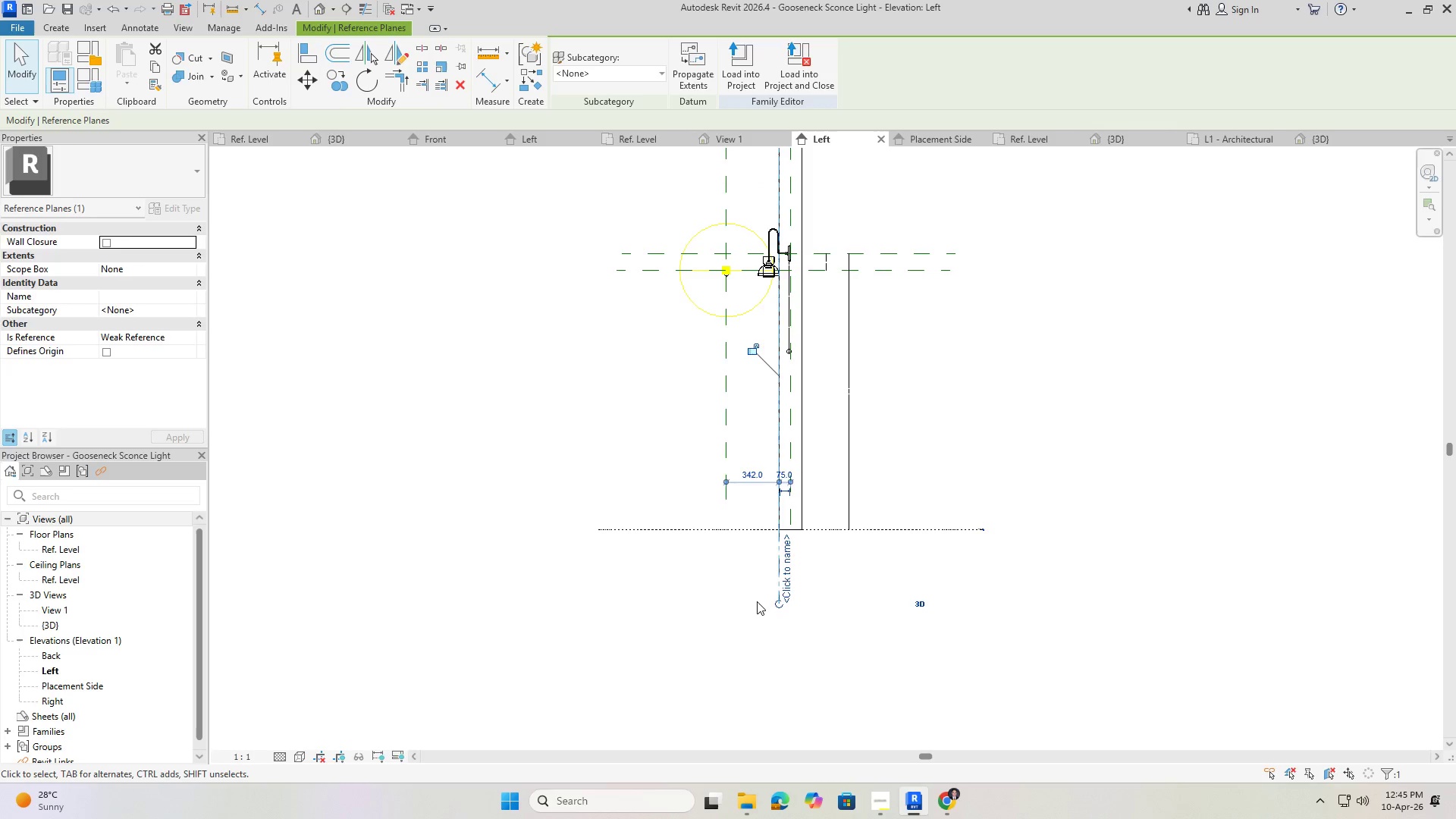 
key(Escape)
 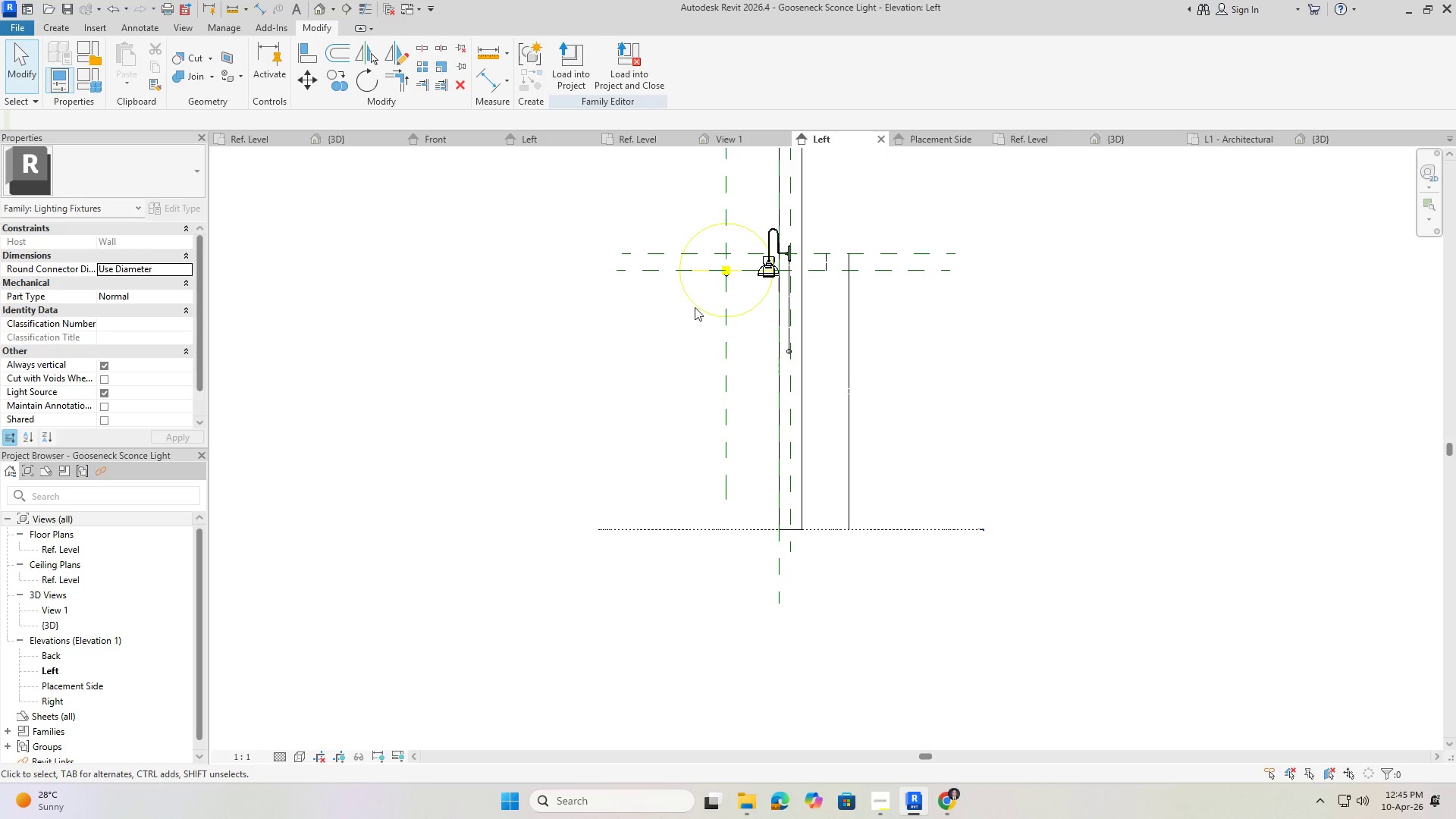 
key(Escape)
 